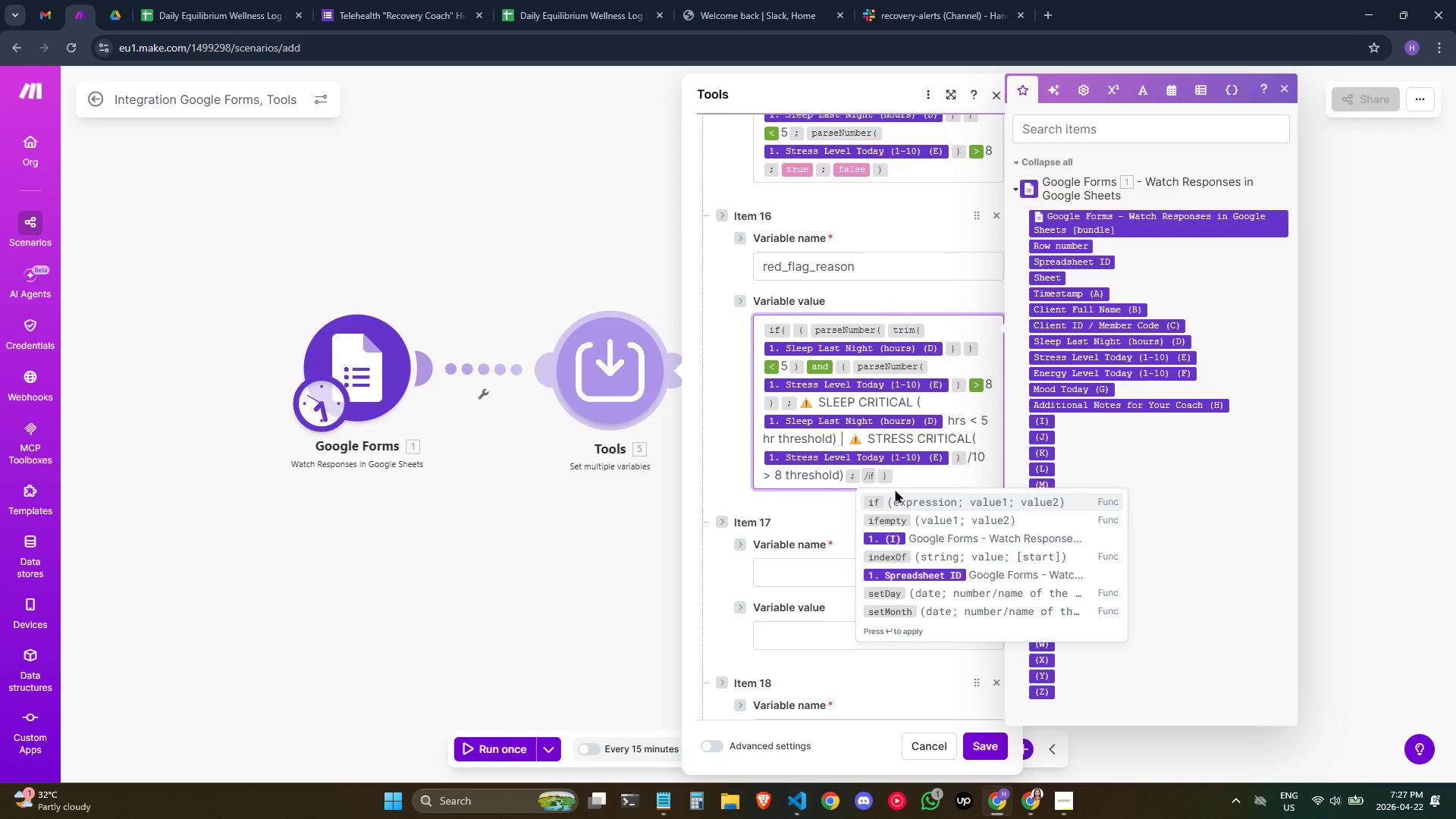 
key(Enter)
 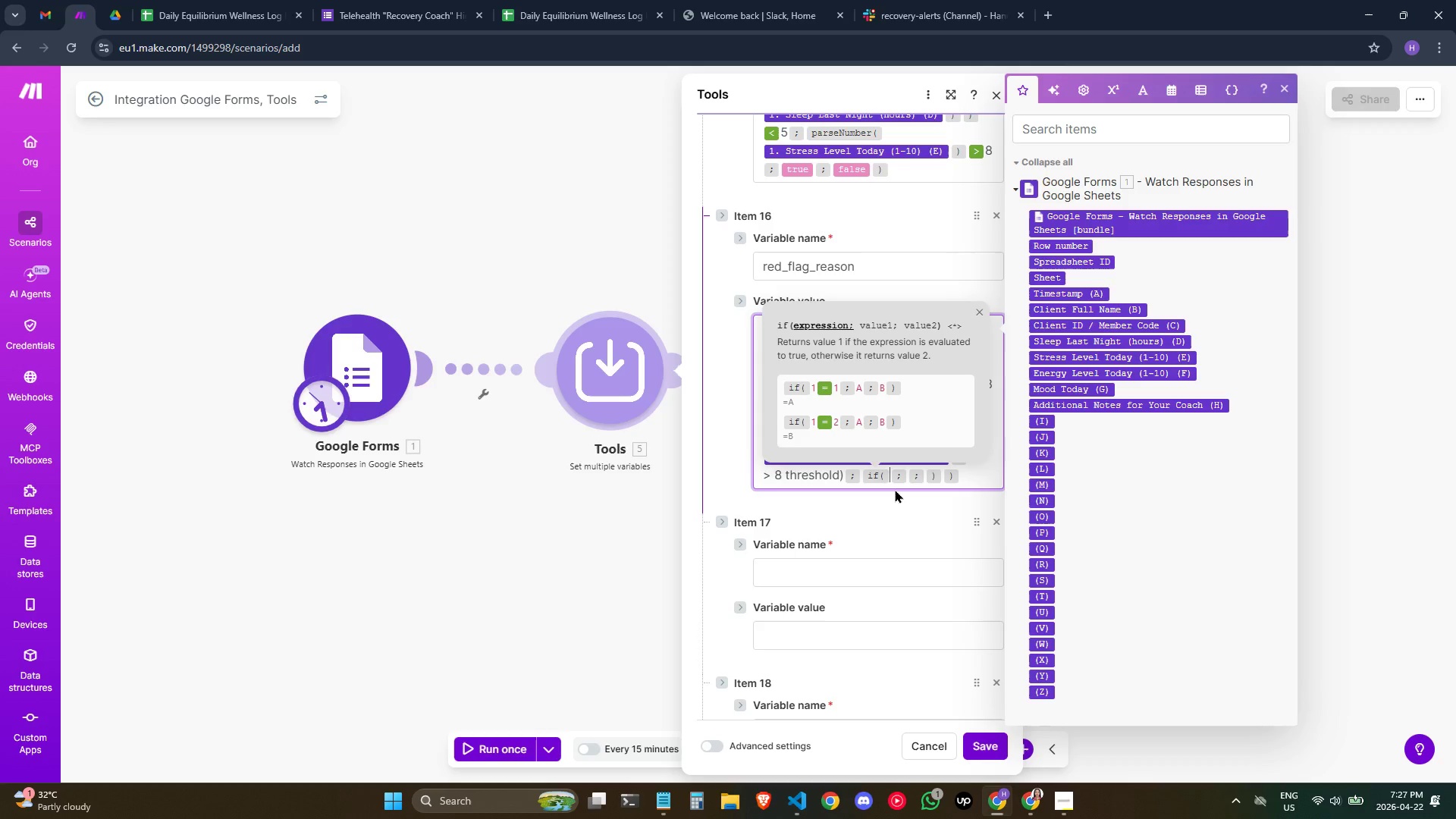 
type(/parse)
 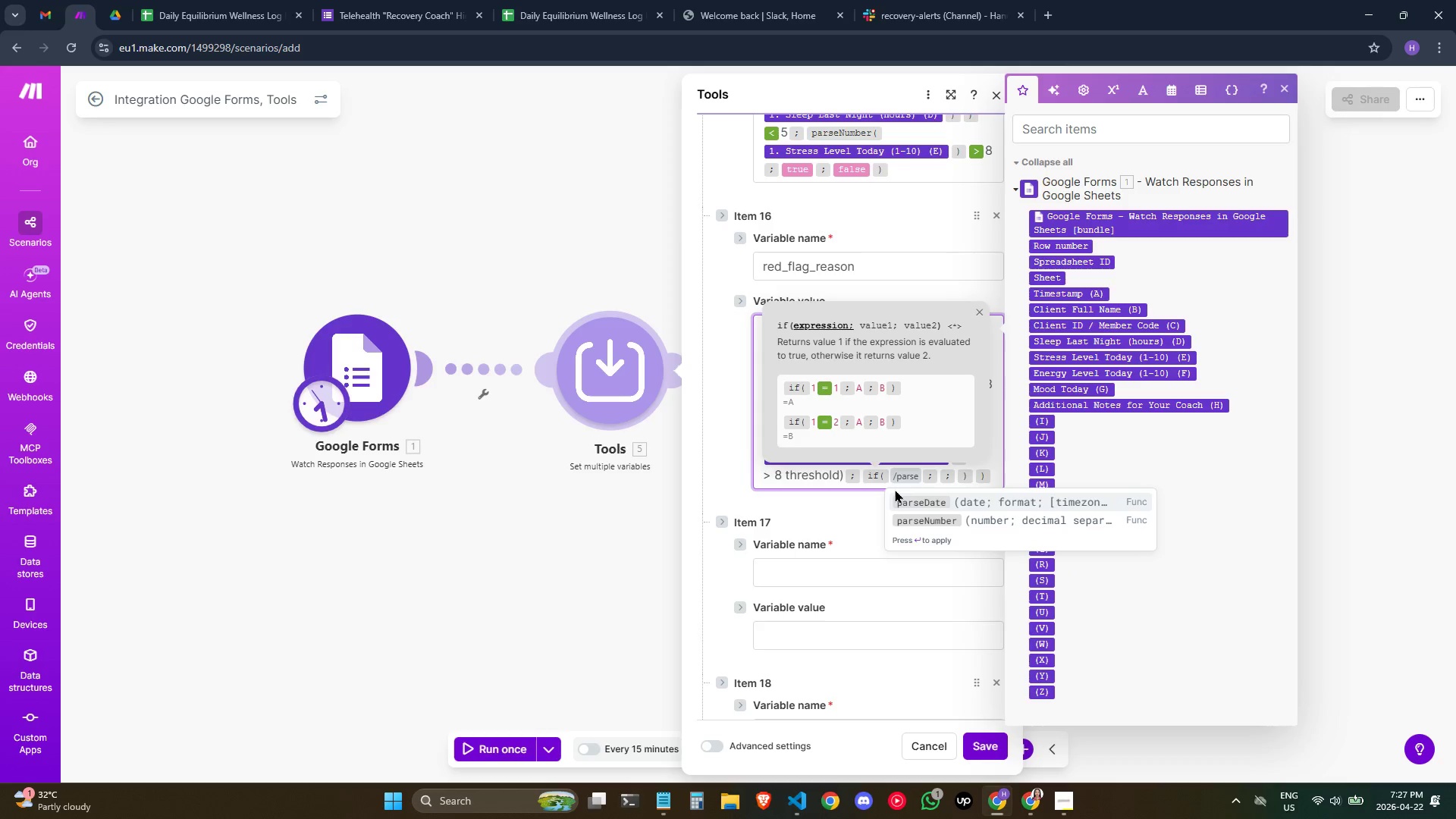 
key(ArrowDown)
 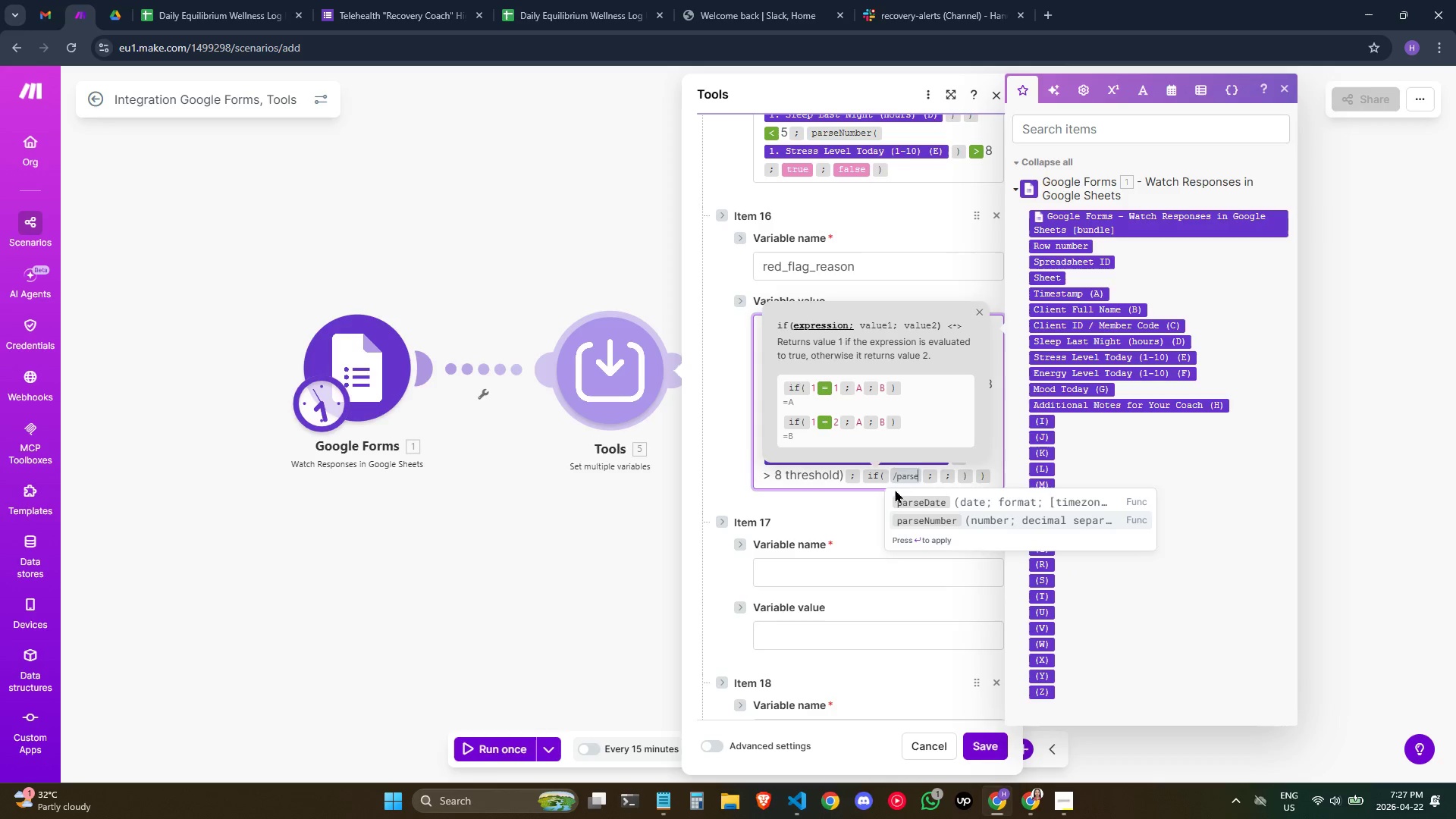 
key(Enter)
 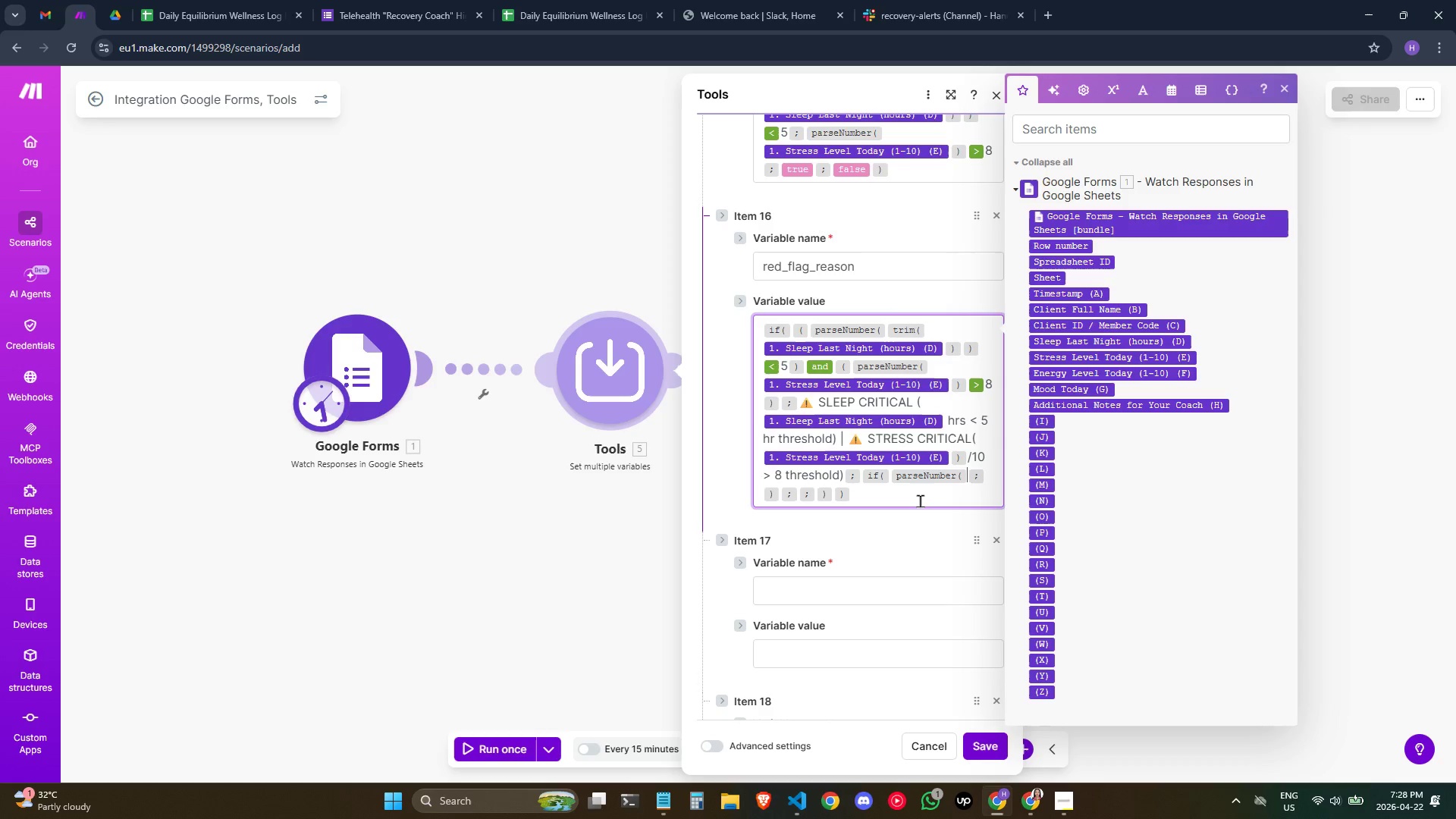 
wait(16.51)
 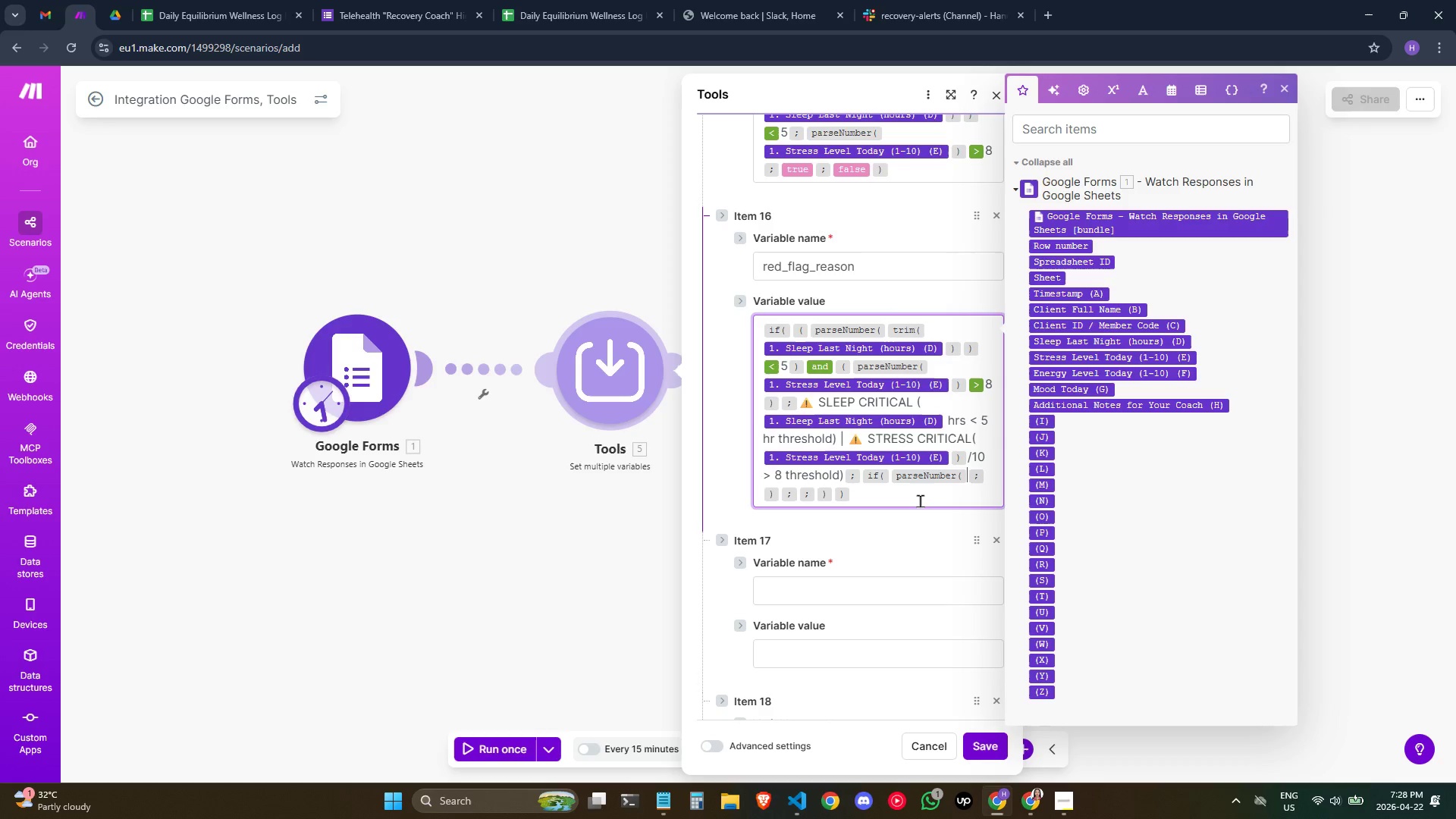 
type(/trim)
 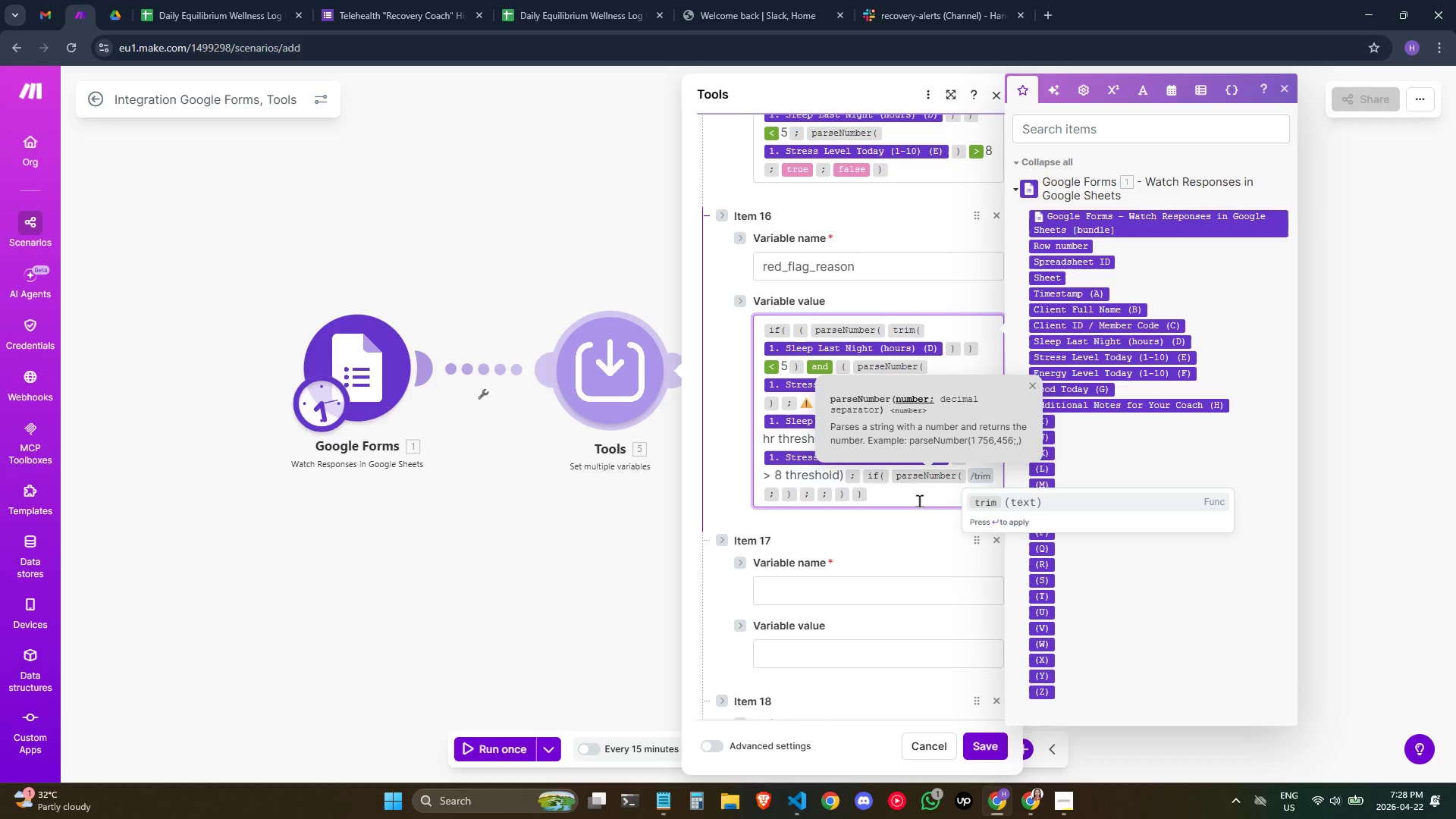 
key(Enter)
 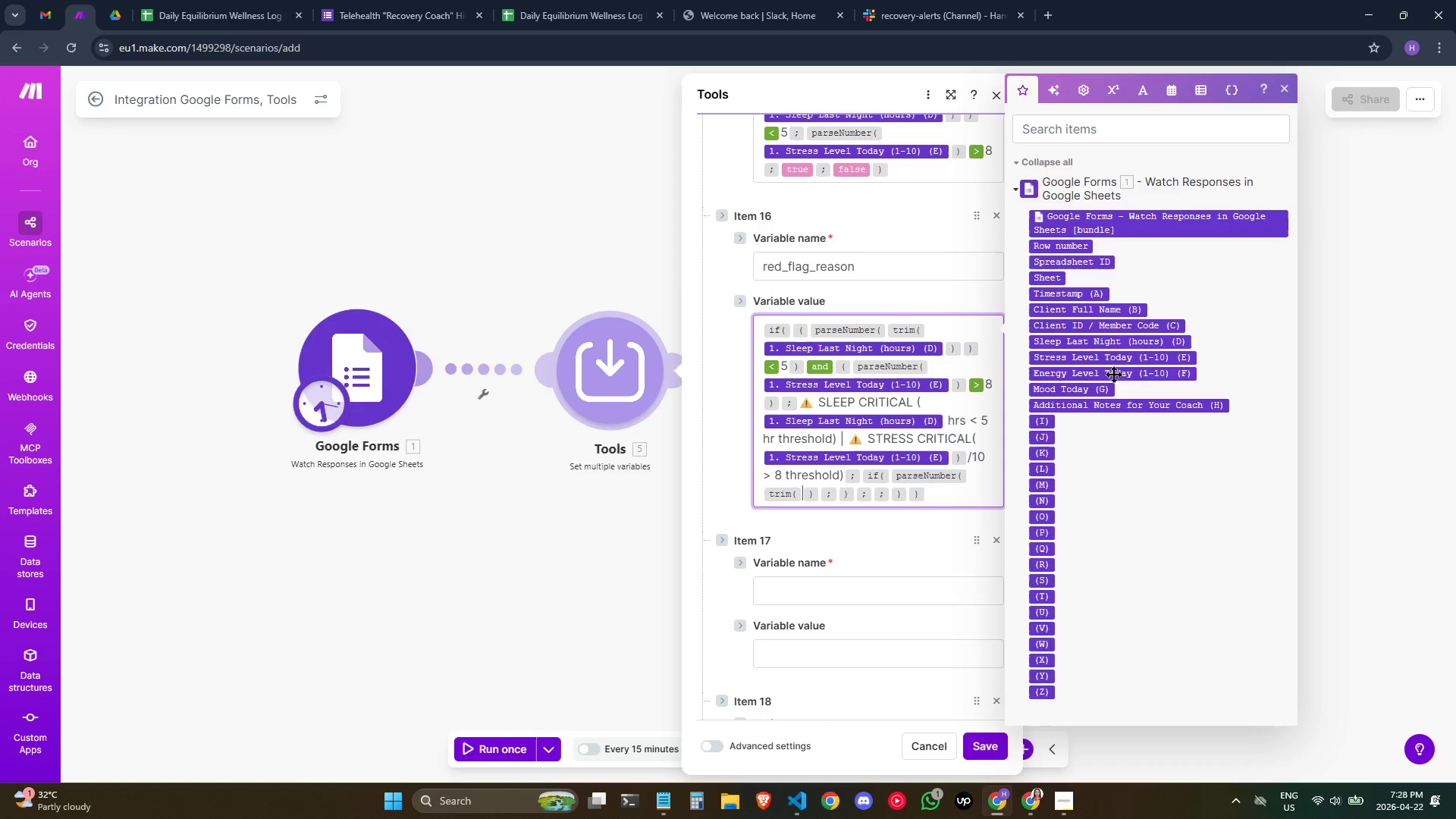 
left_click([1121, 340])
 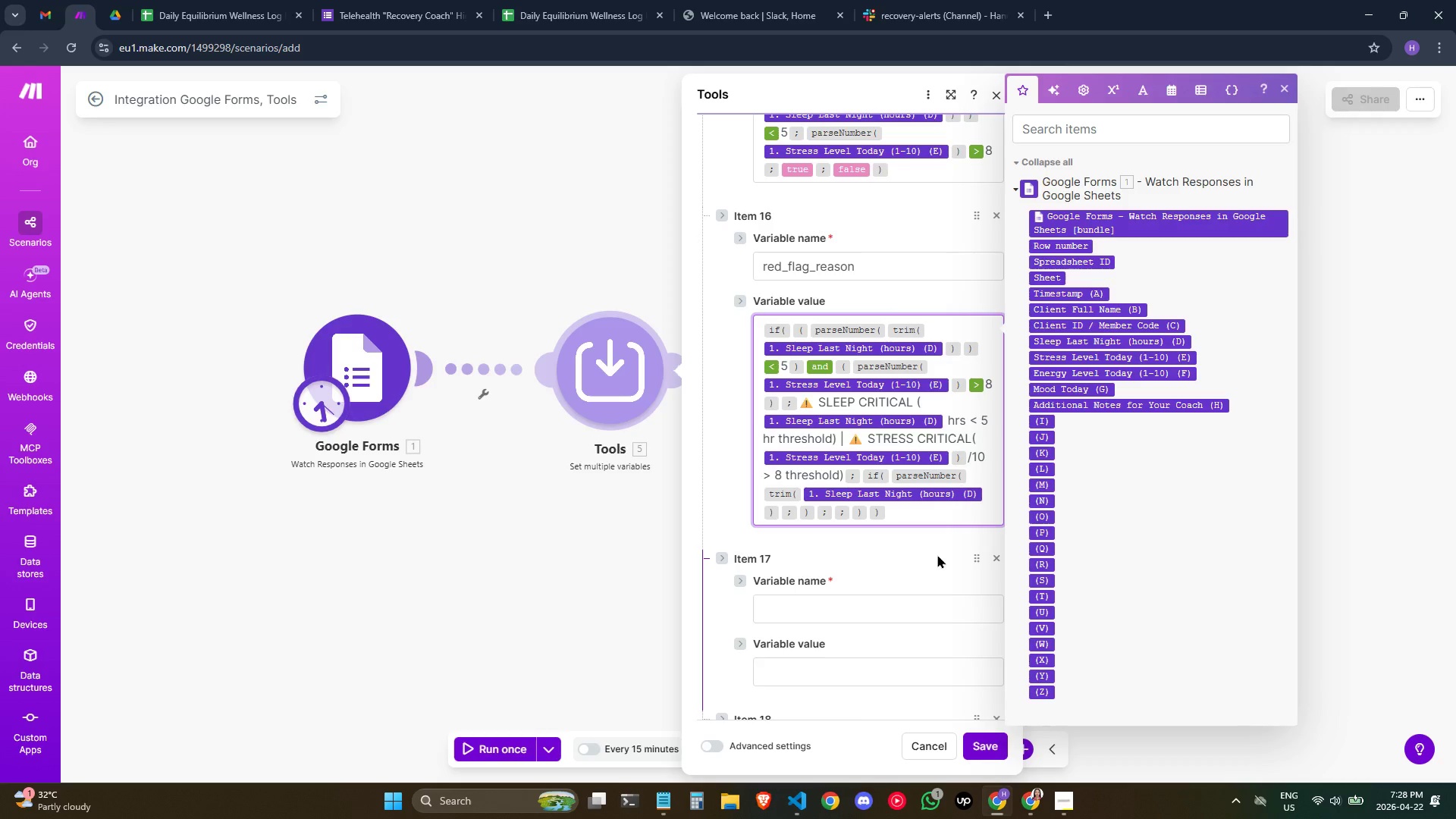 
wait(9.25)
 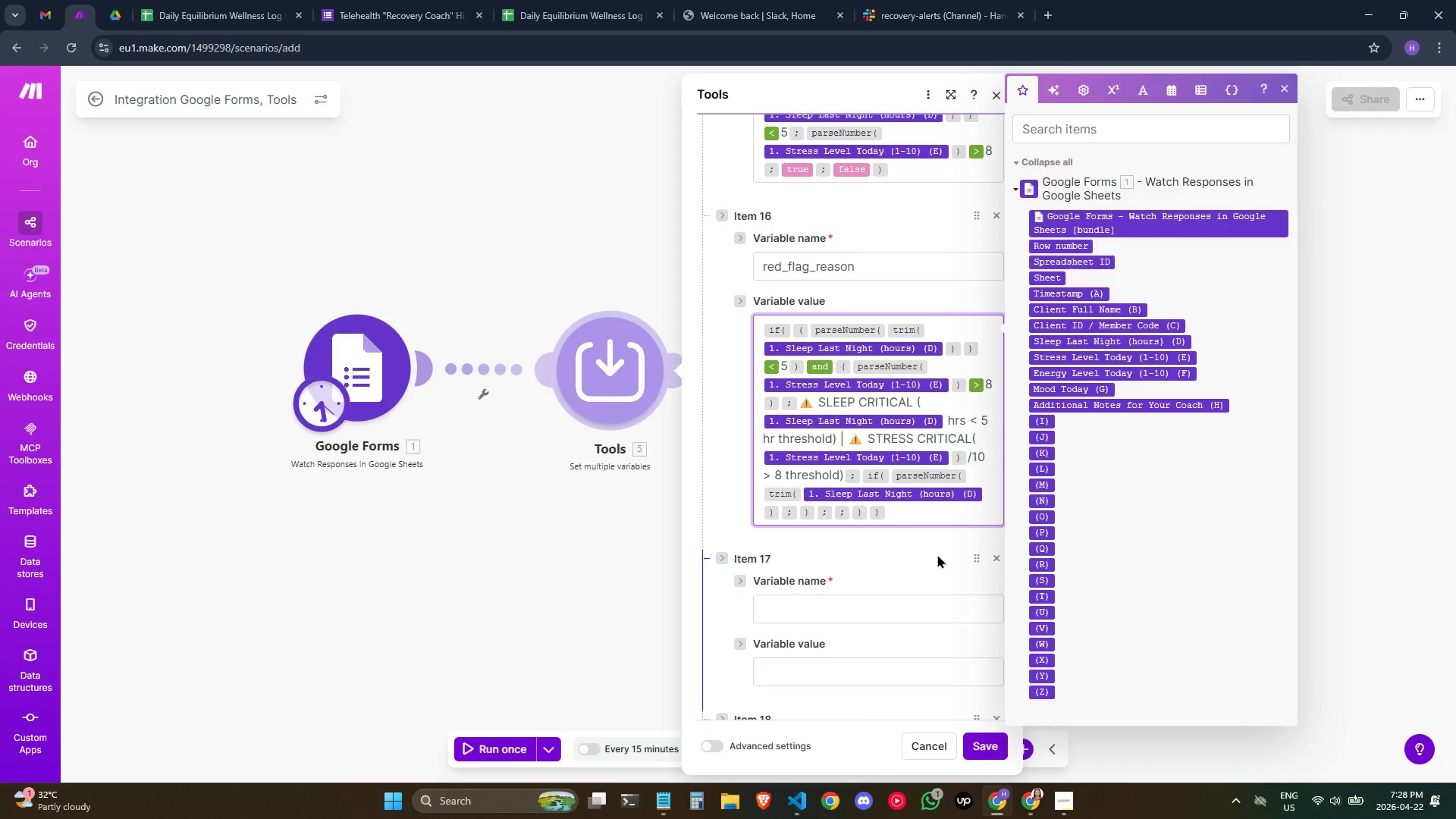 
key(ArrowLeft)
 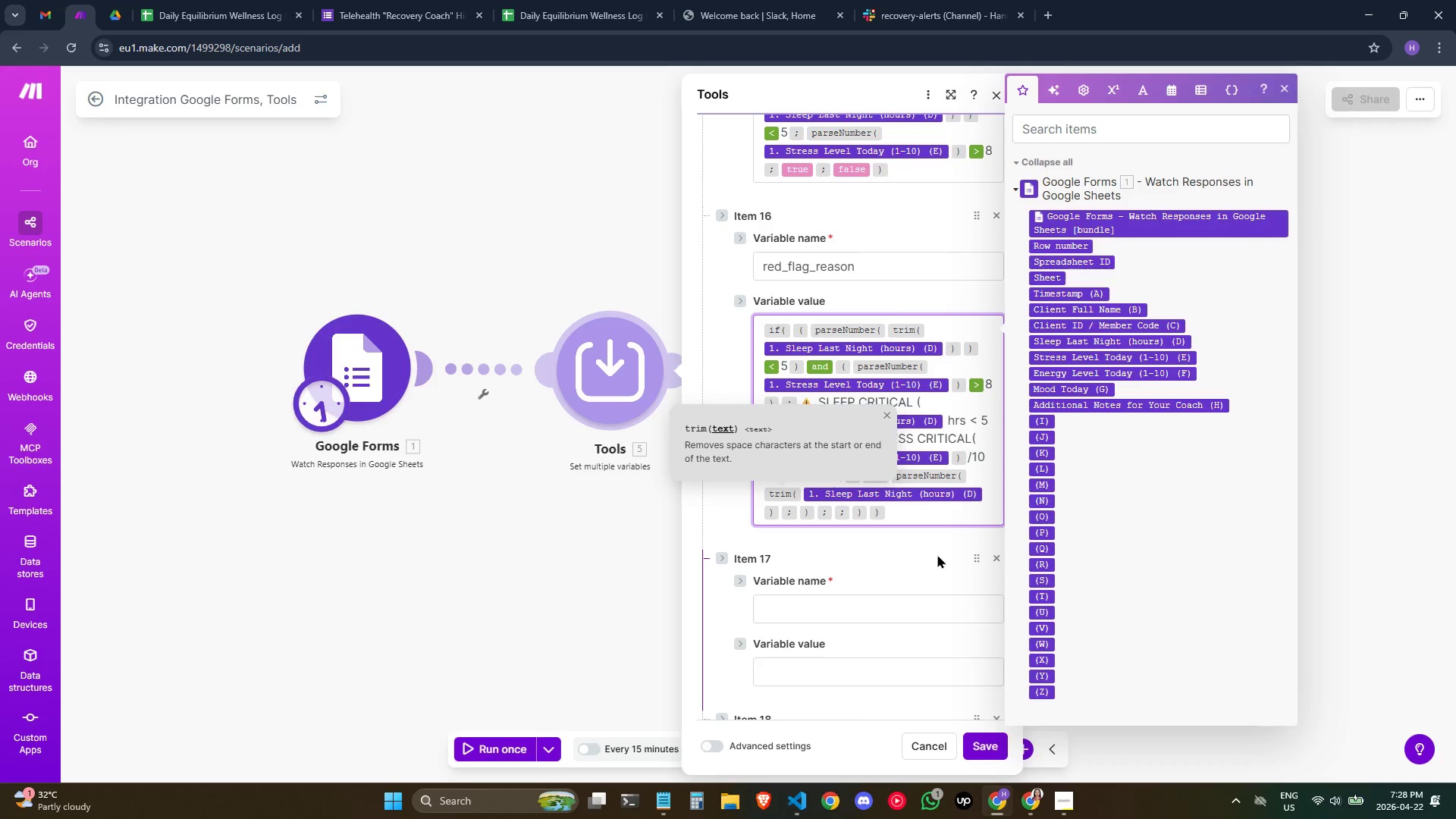 
key(ArrowRight)
 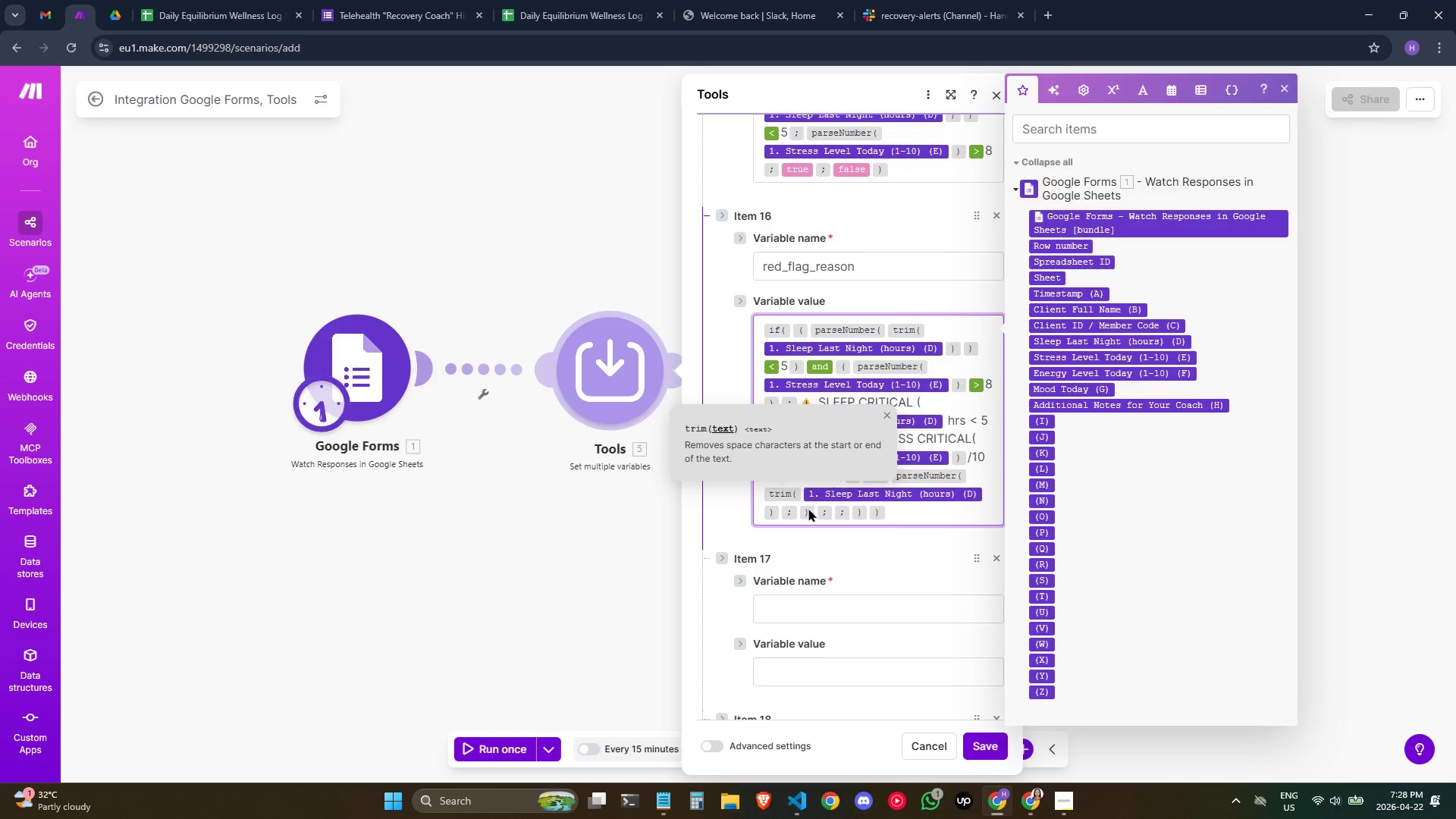 
left_click([780, 519])
 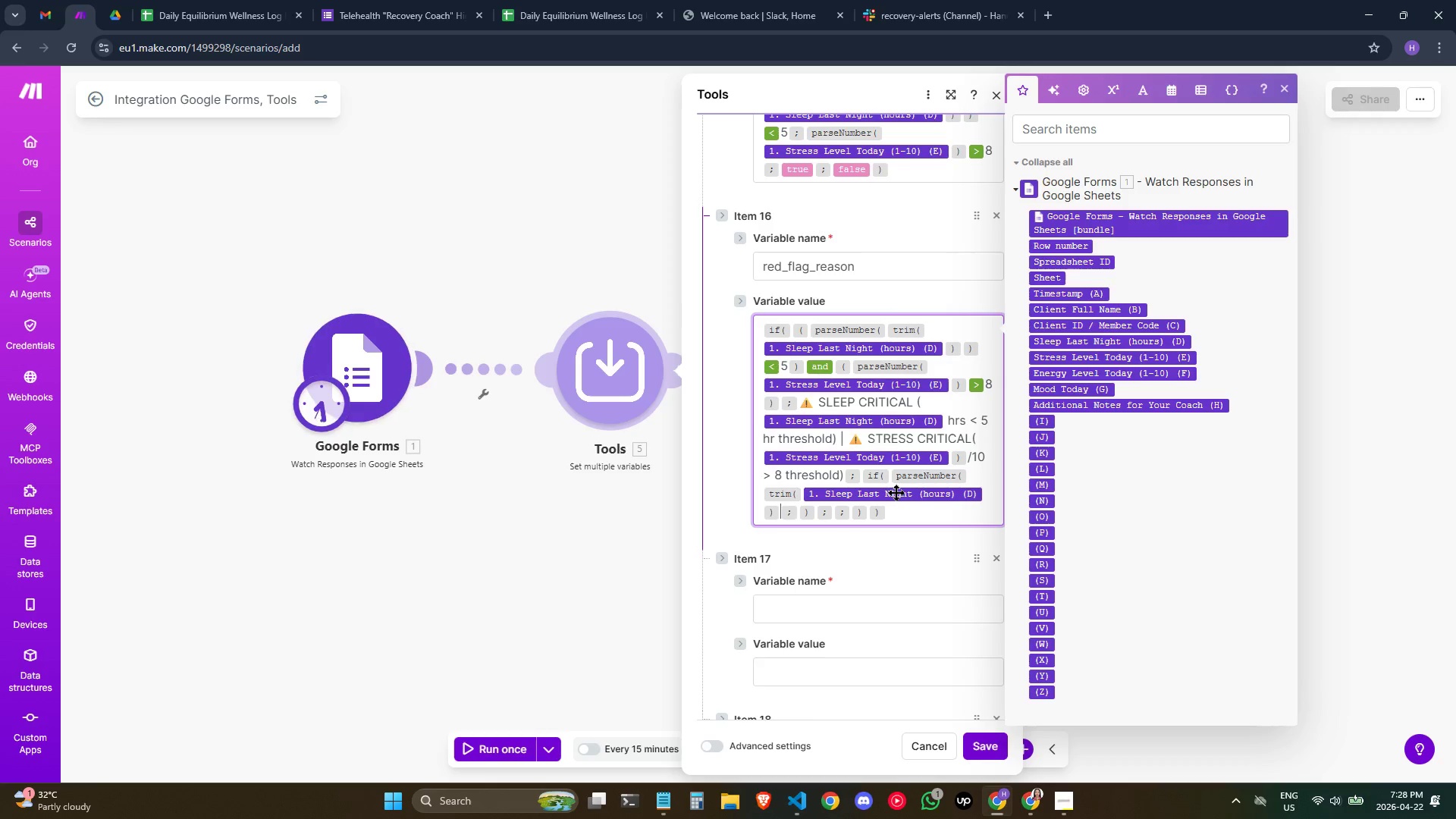 
key(ArrowRight)
 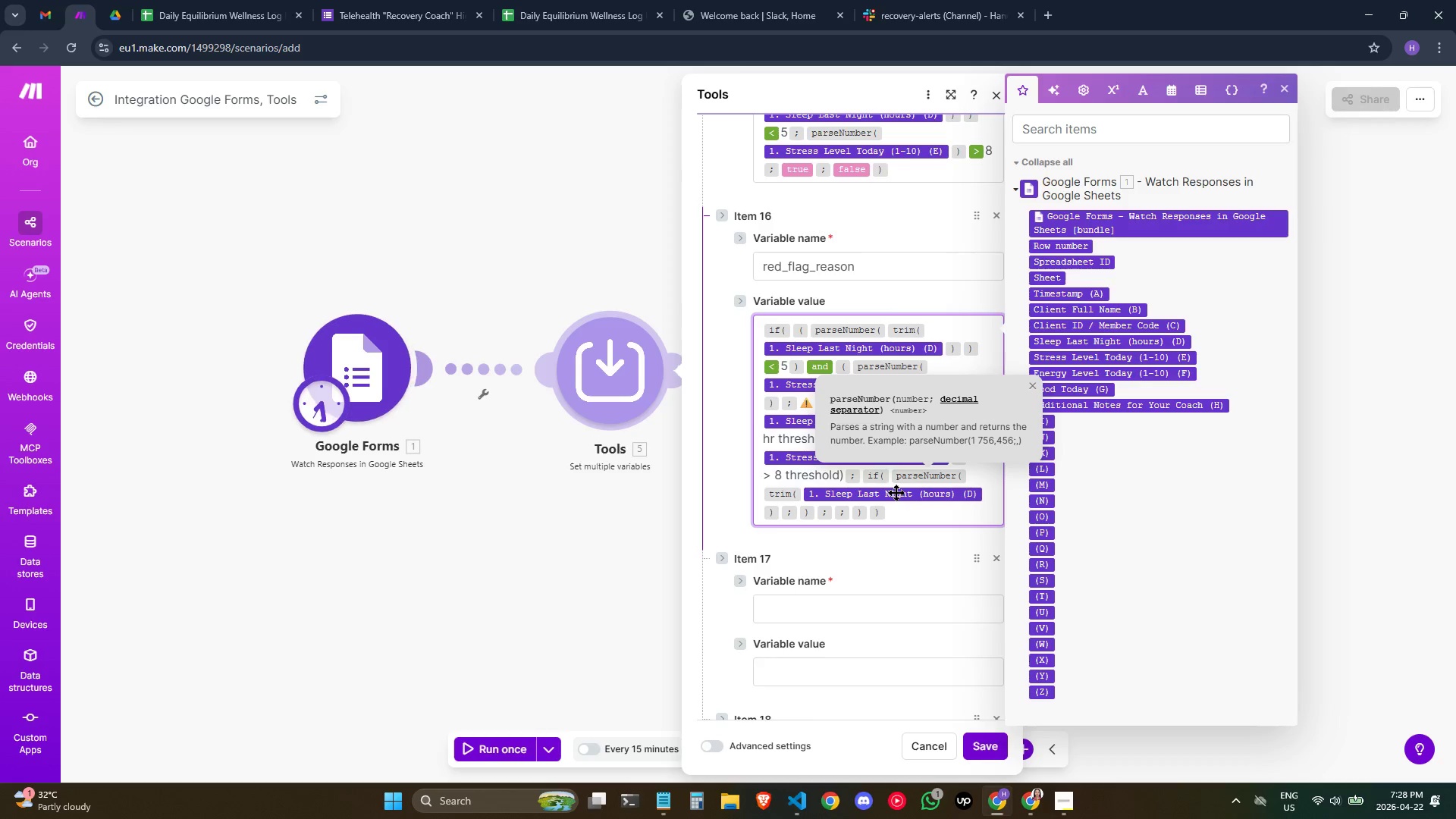 
key(Backspace)
 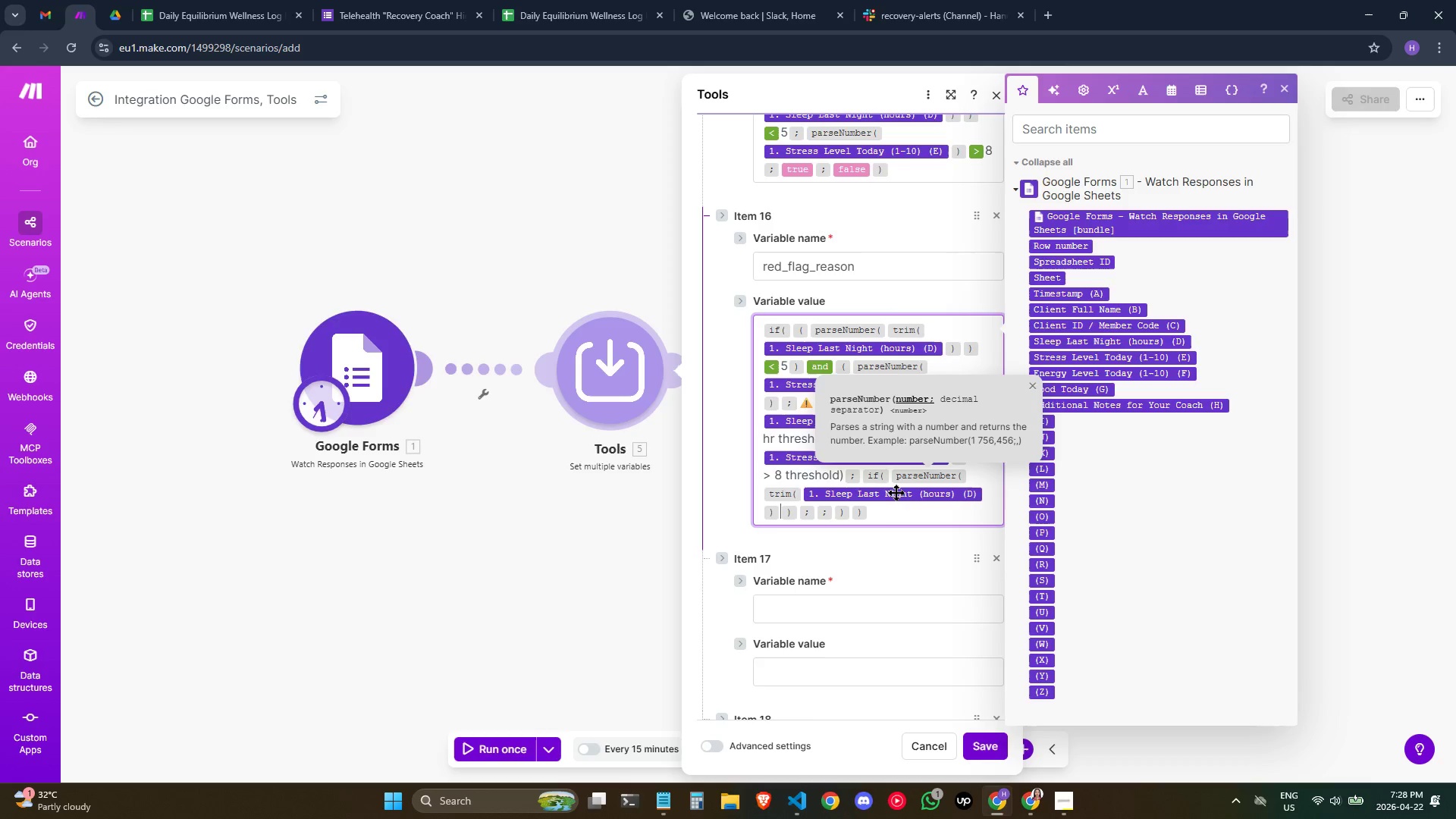 
key(ArrowRight)
 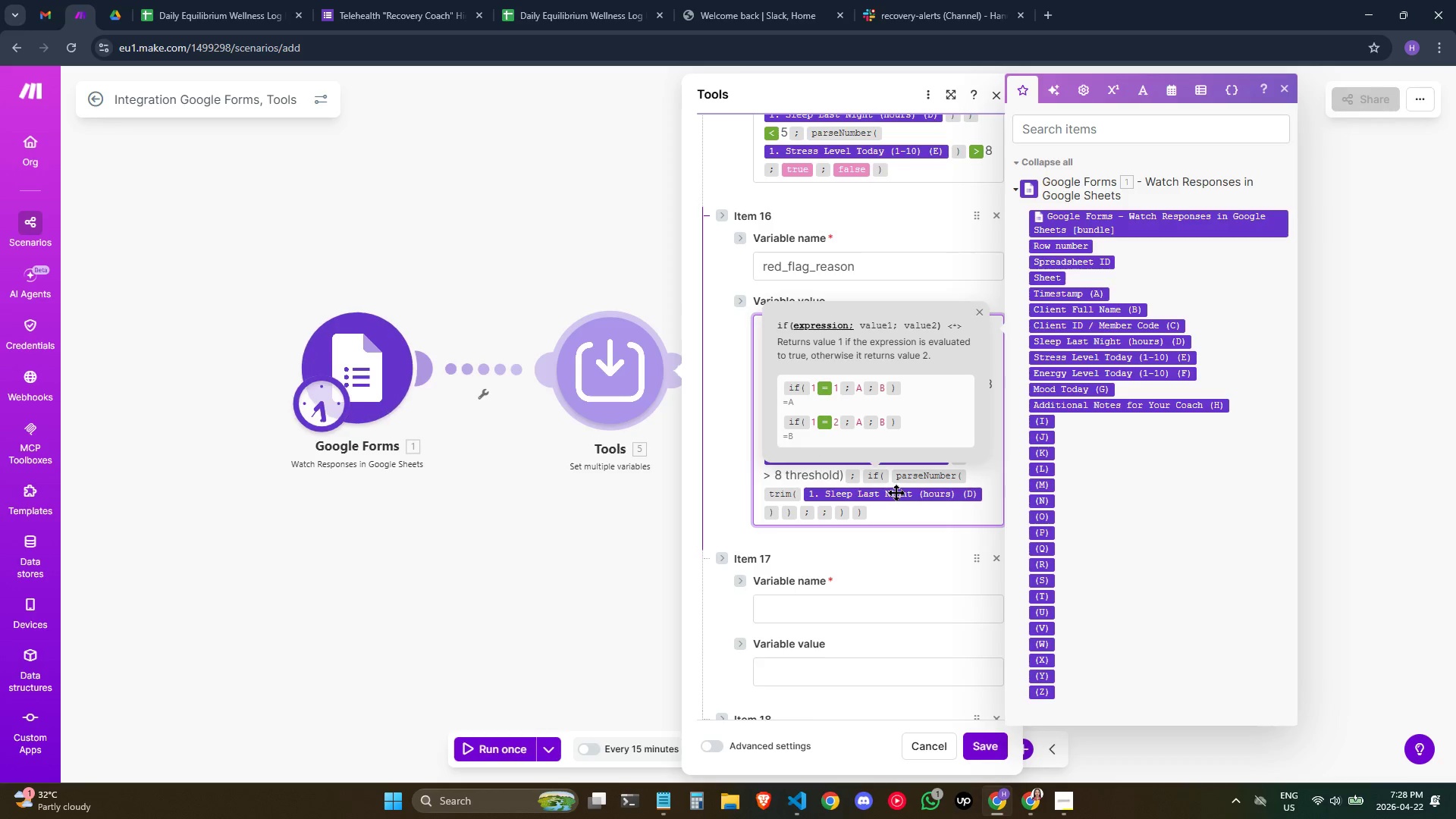 
key(Slash)
 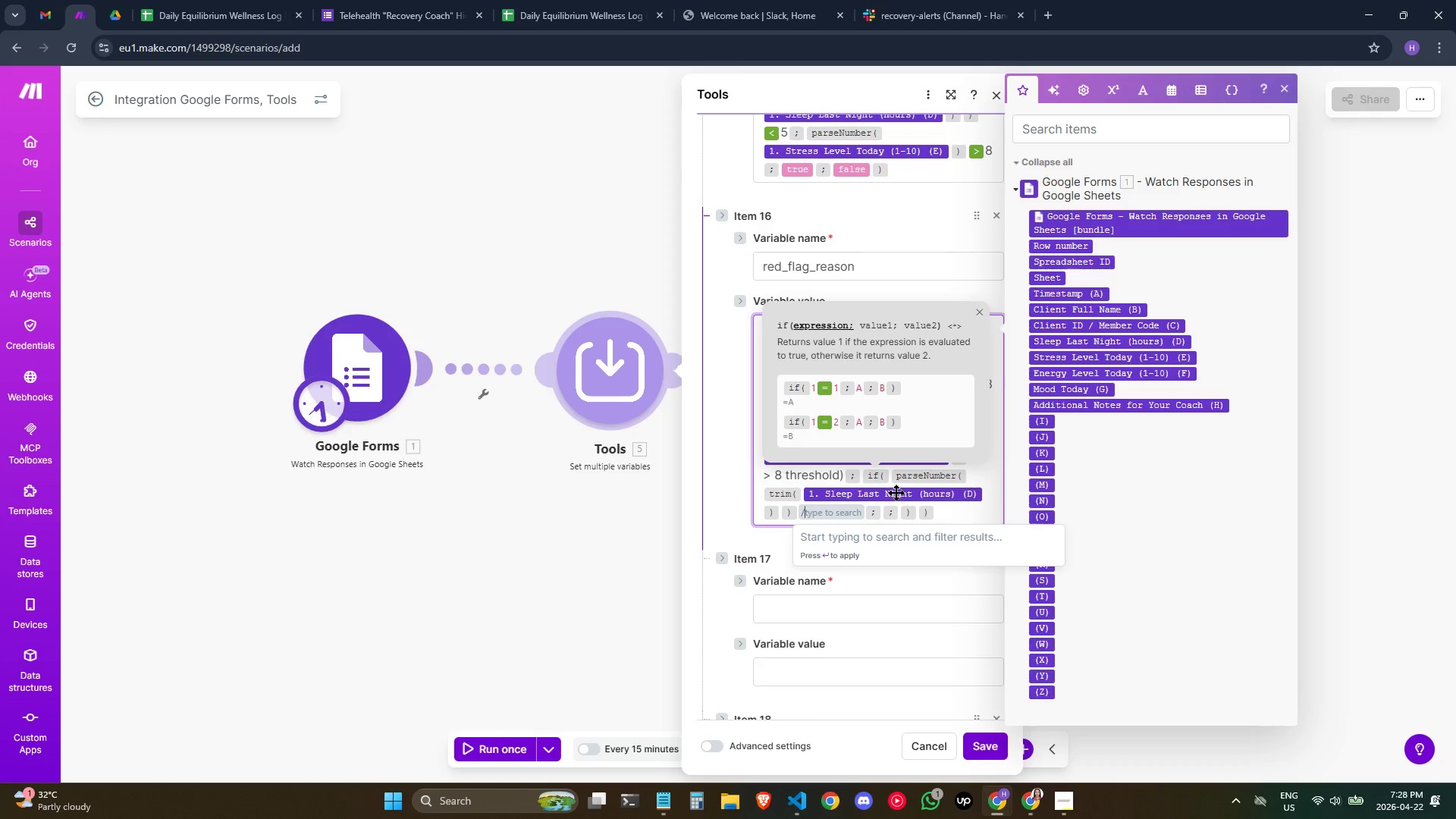 
key(Shift+Comma)
 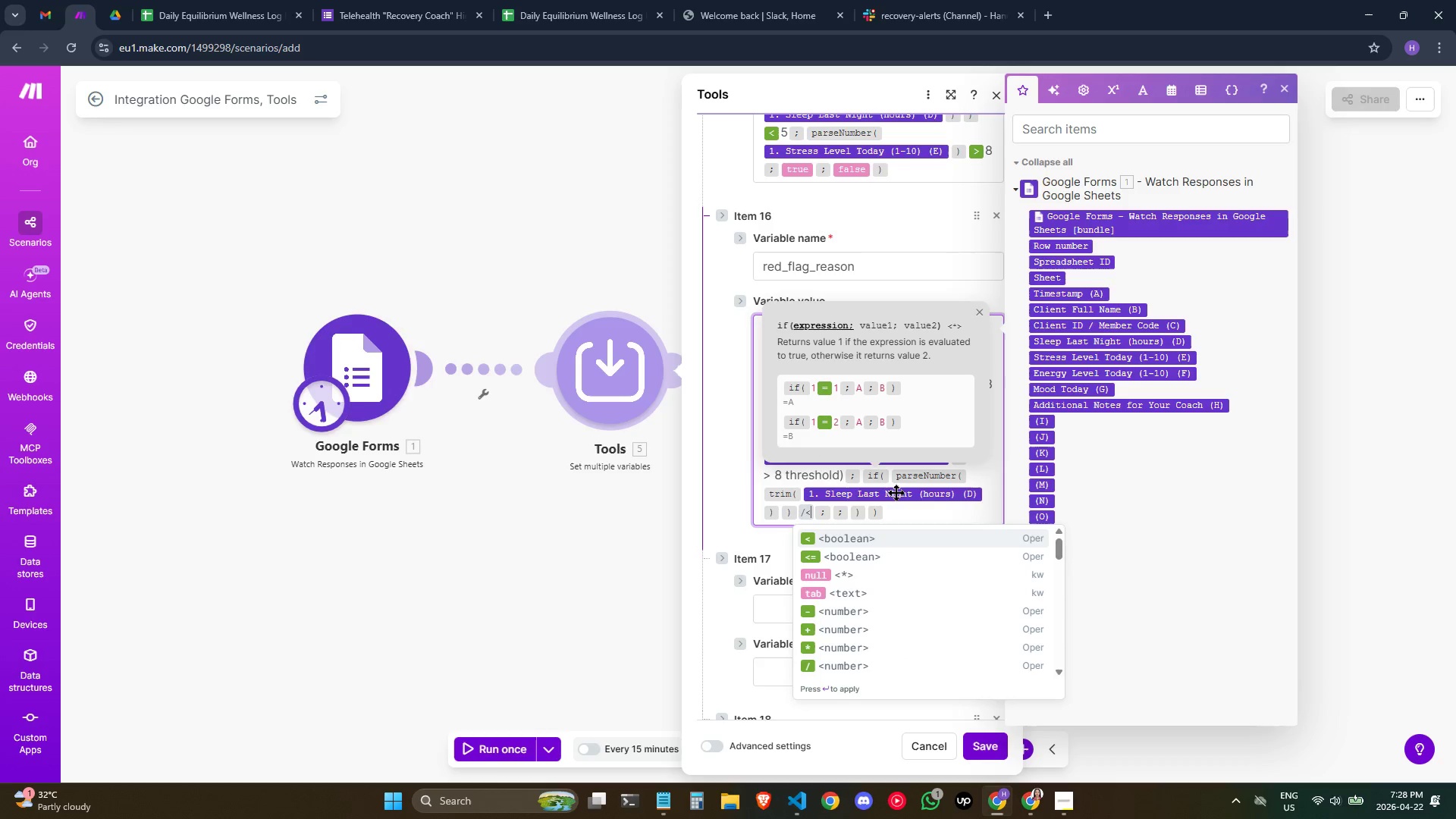 
key(Enter)
 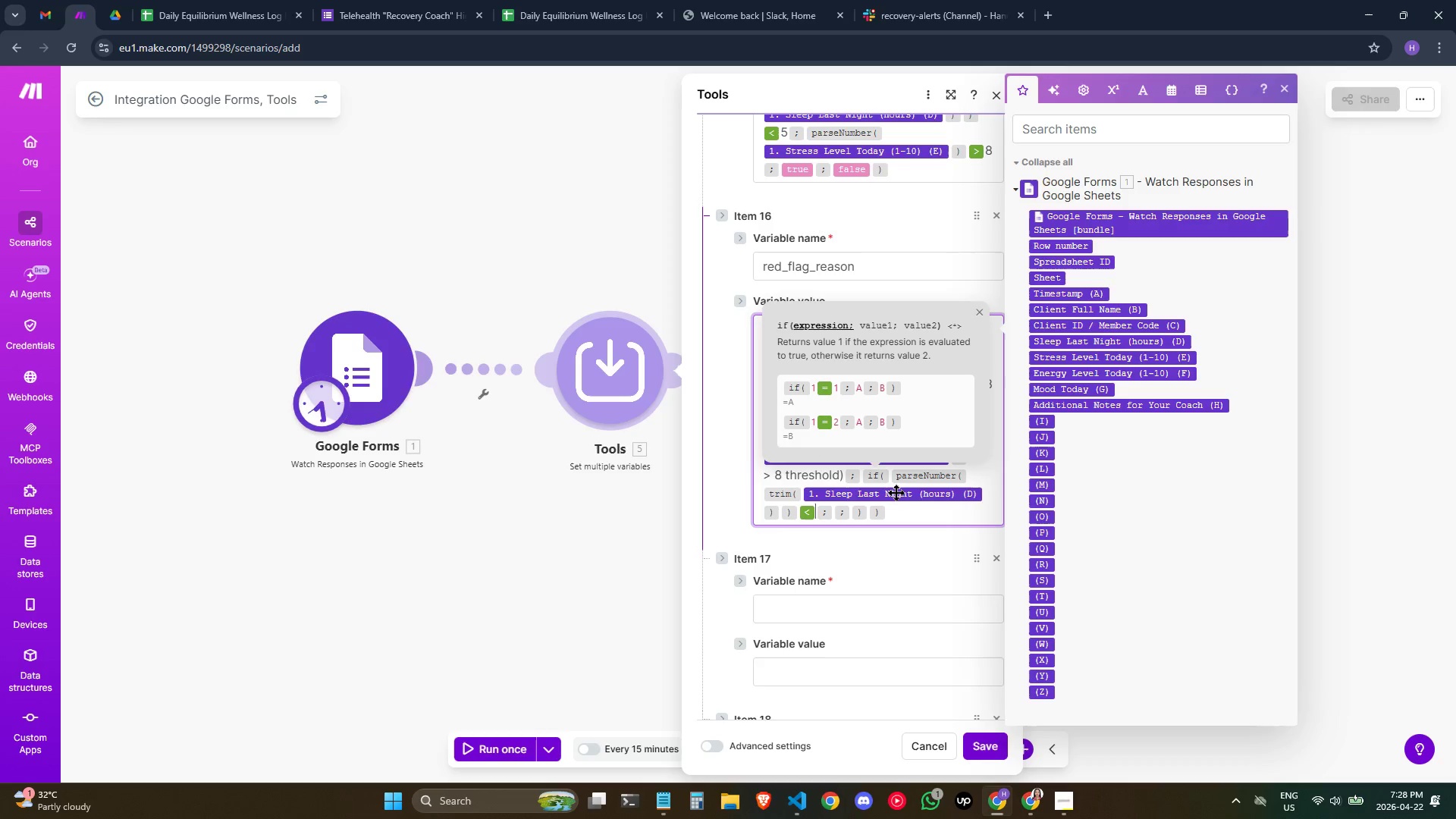 
key(5)
 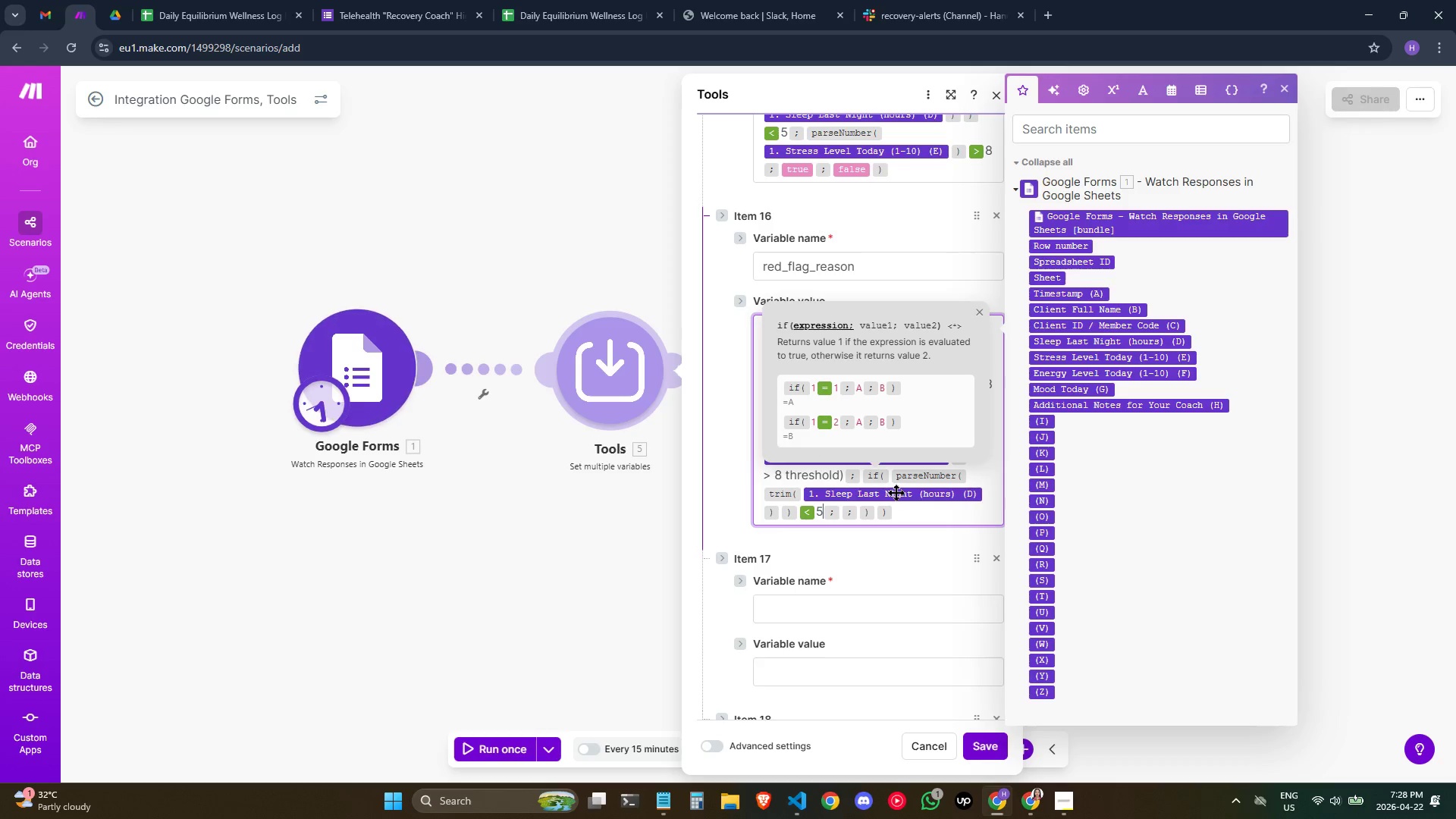 
key(ArrowRight)
 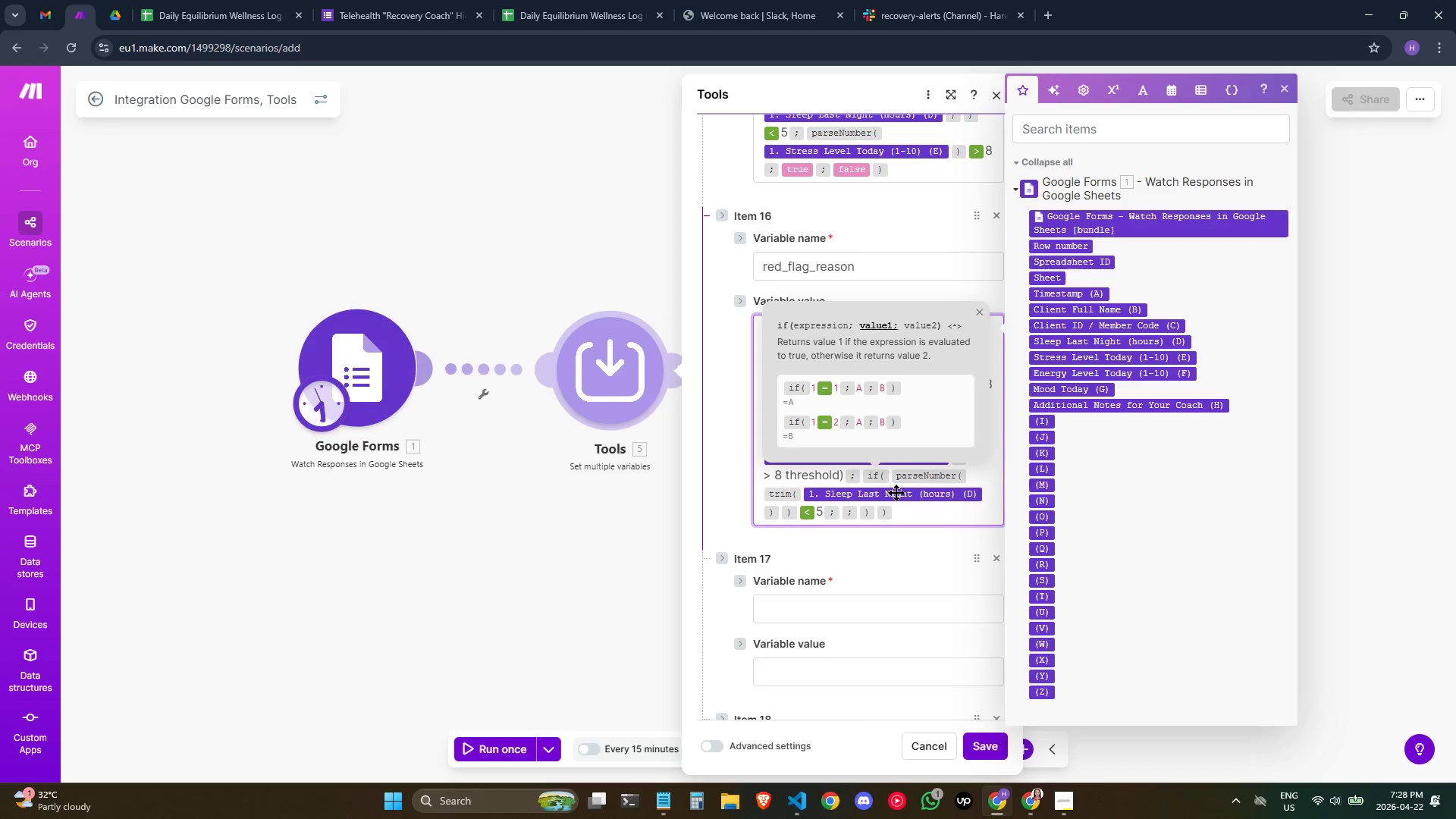 
wait(19.78)
 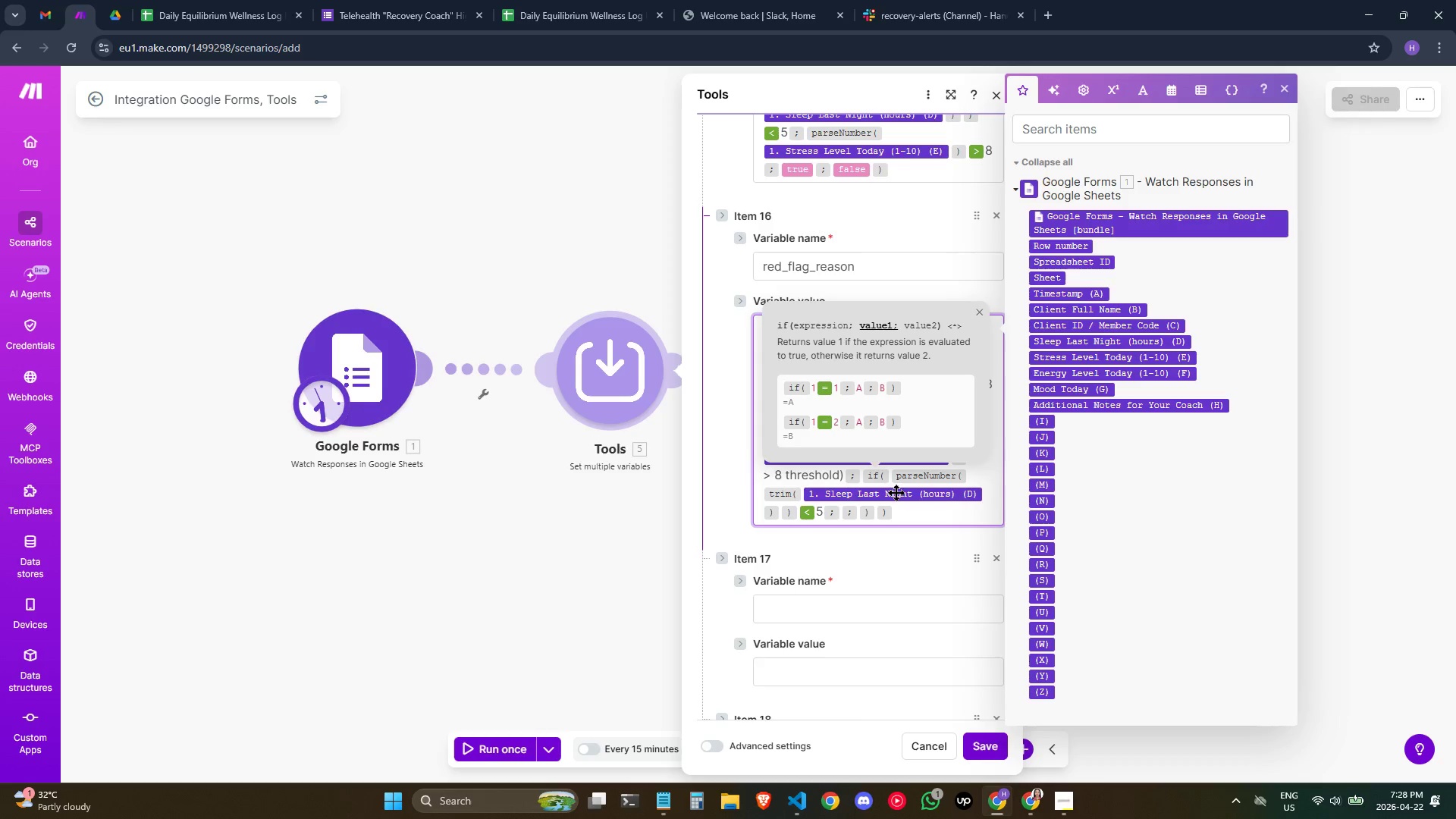 
key(Meta+MetaLeft)
 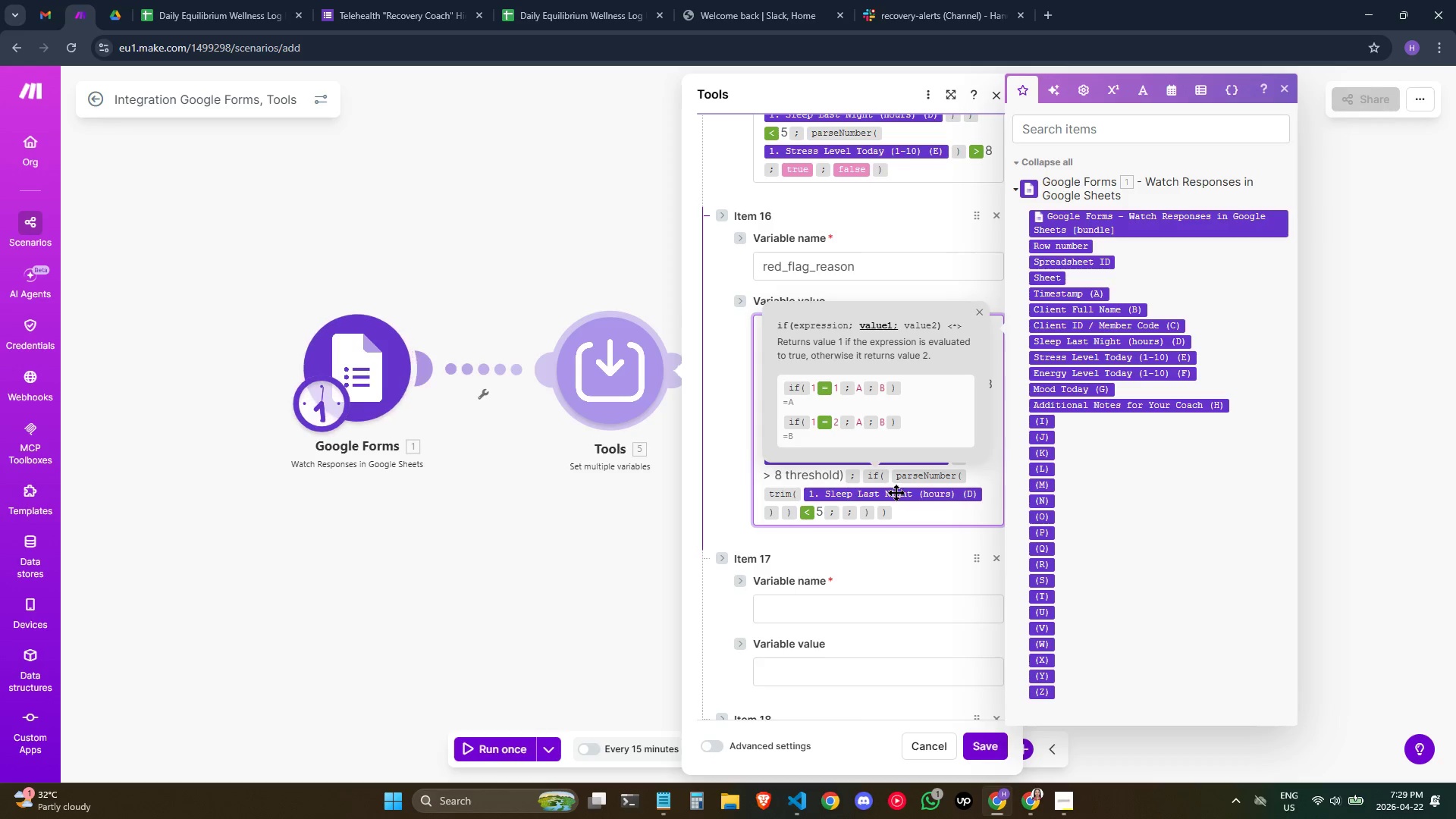 
key(Meta+Period)
 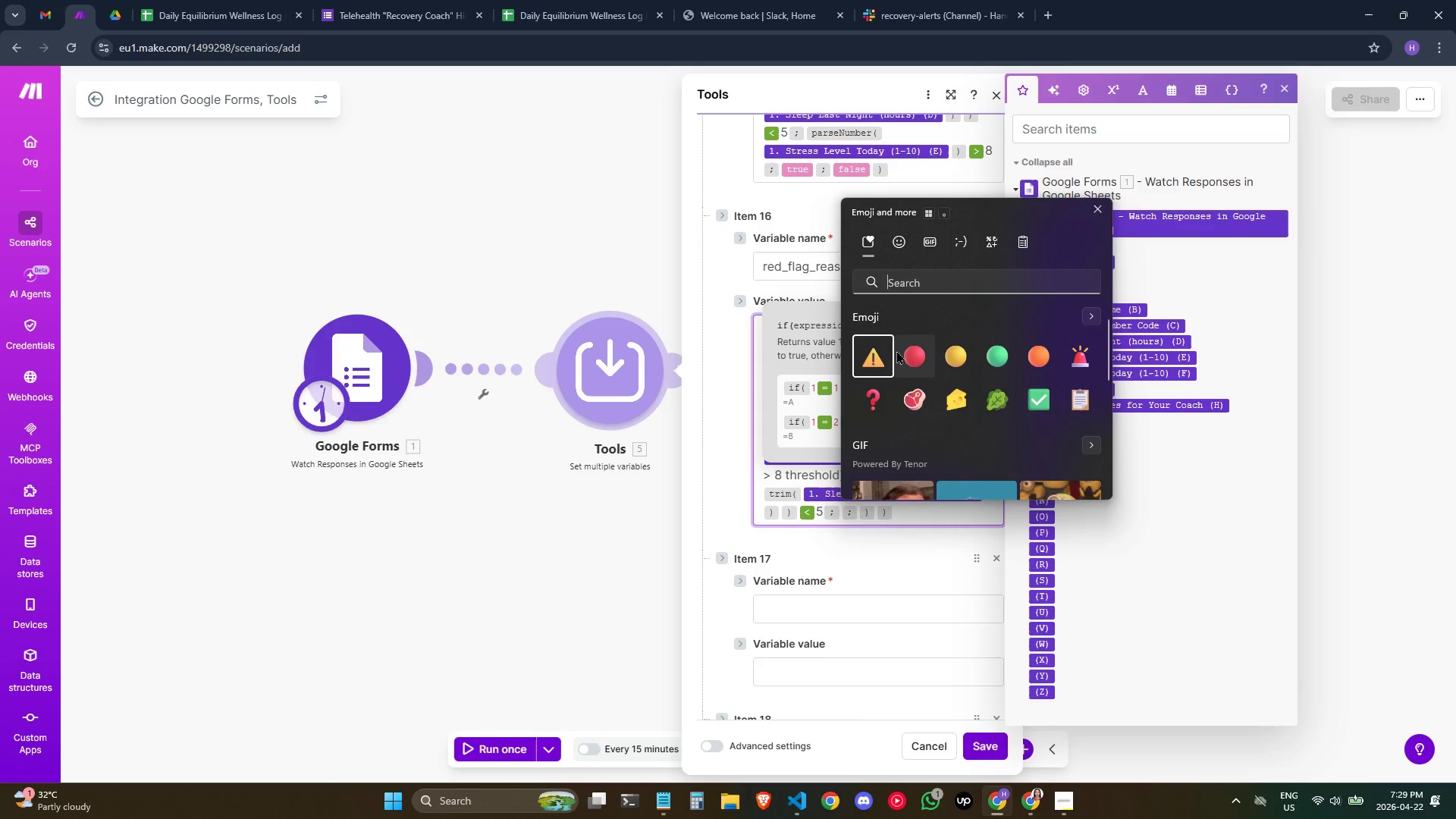 
left_click([872, 352])
 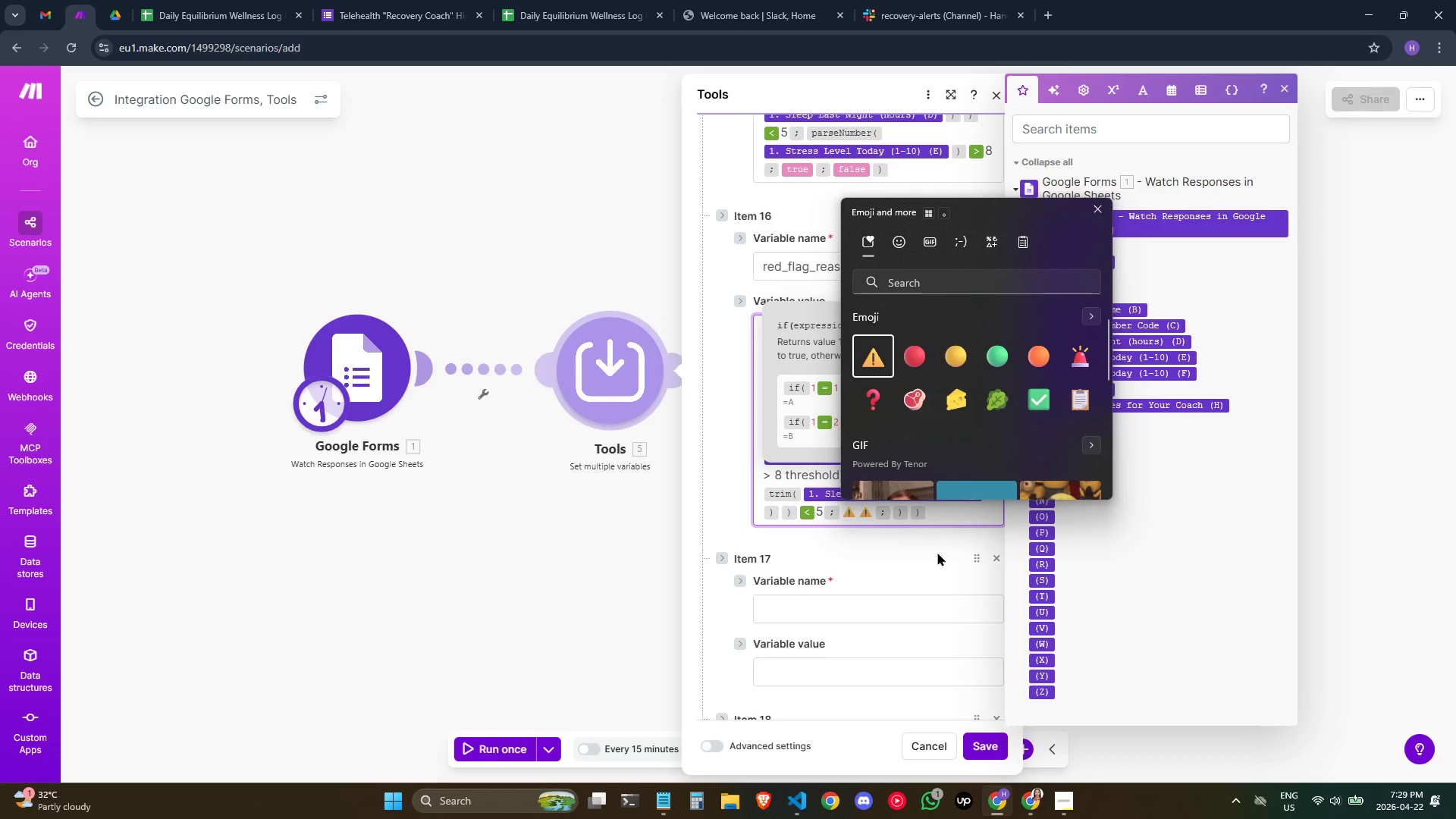 
key(Backspace)
type( SLEEP CRITICAL)
 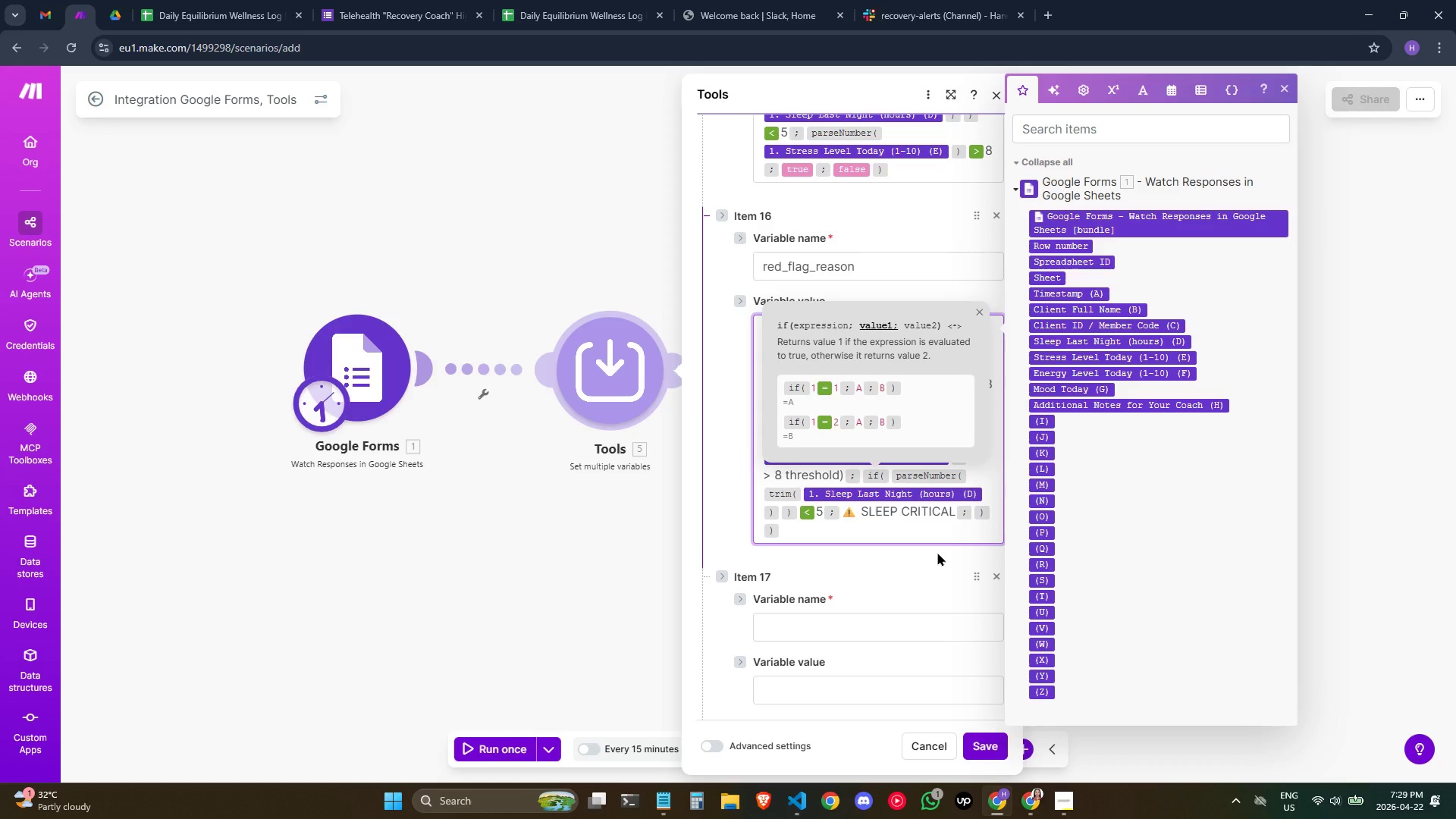 
key(Space)
 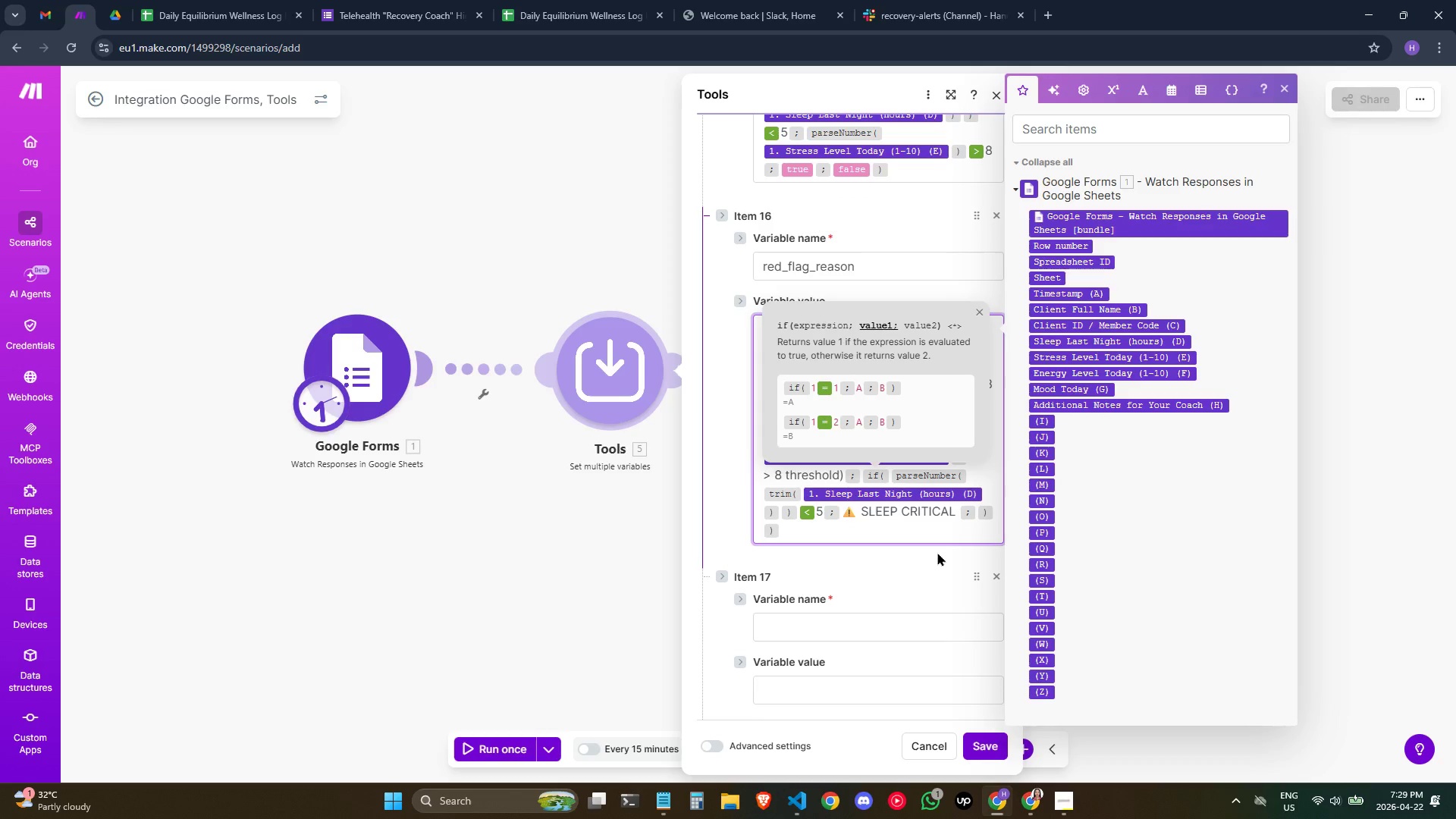 
key(Shift+9)
 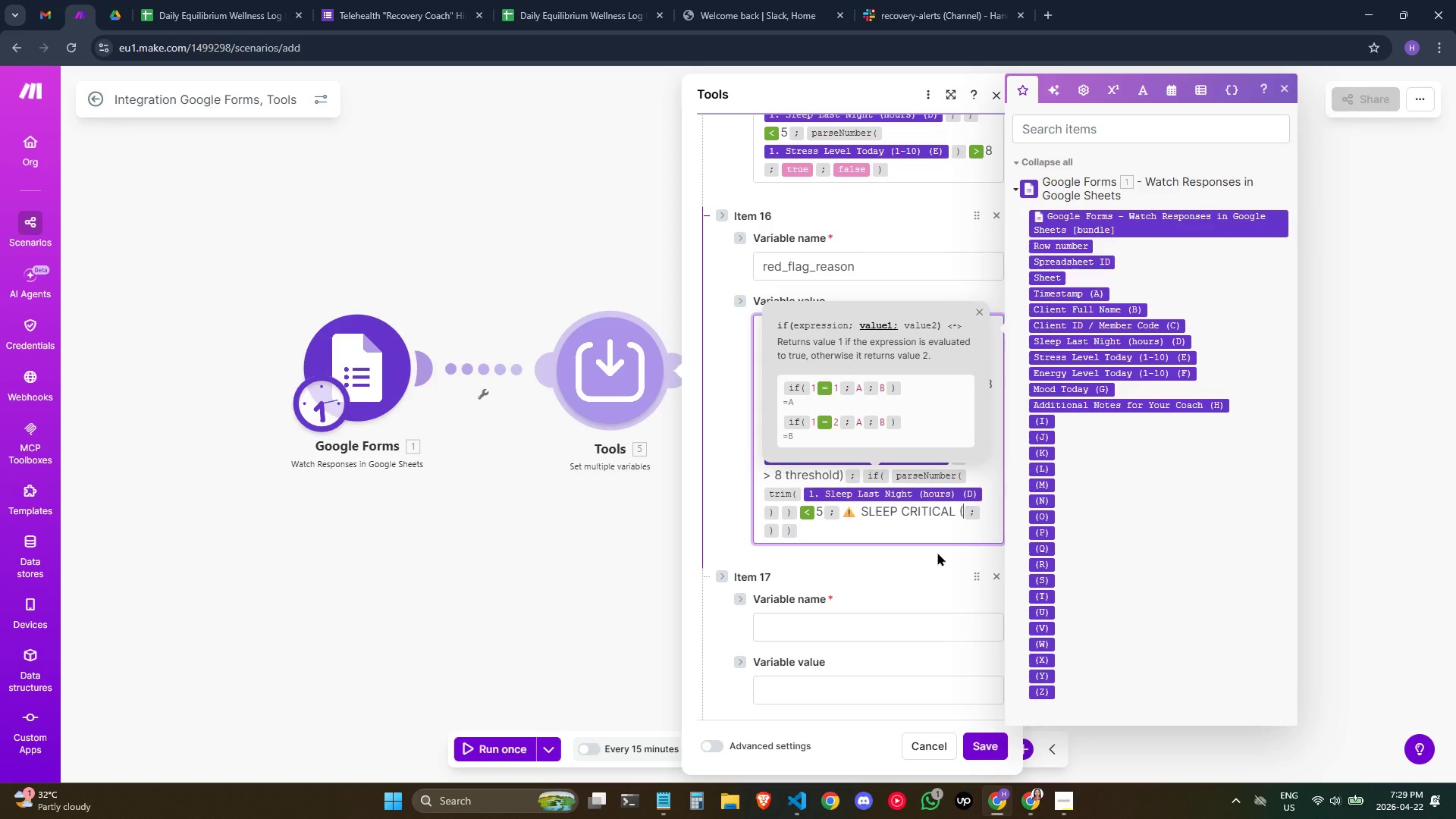 
mouse_move([1128, 372])
 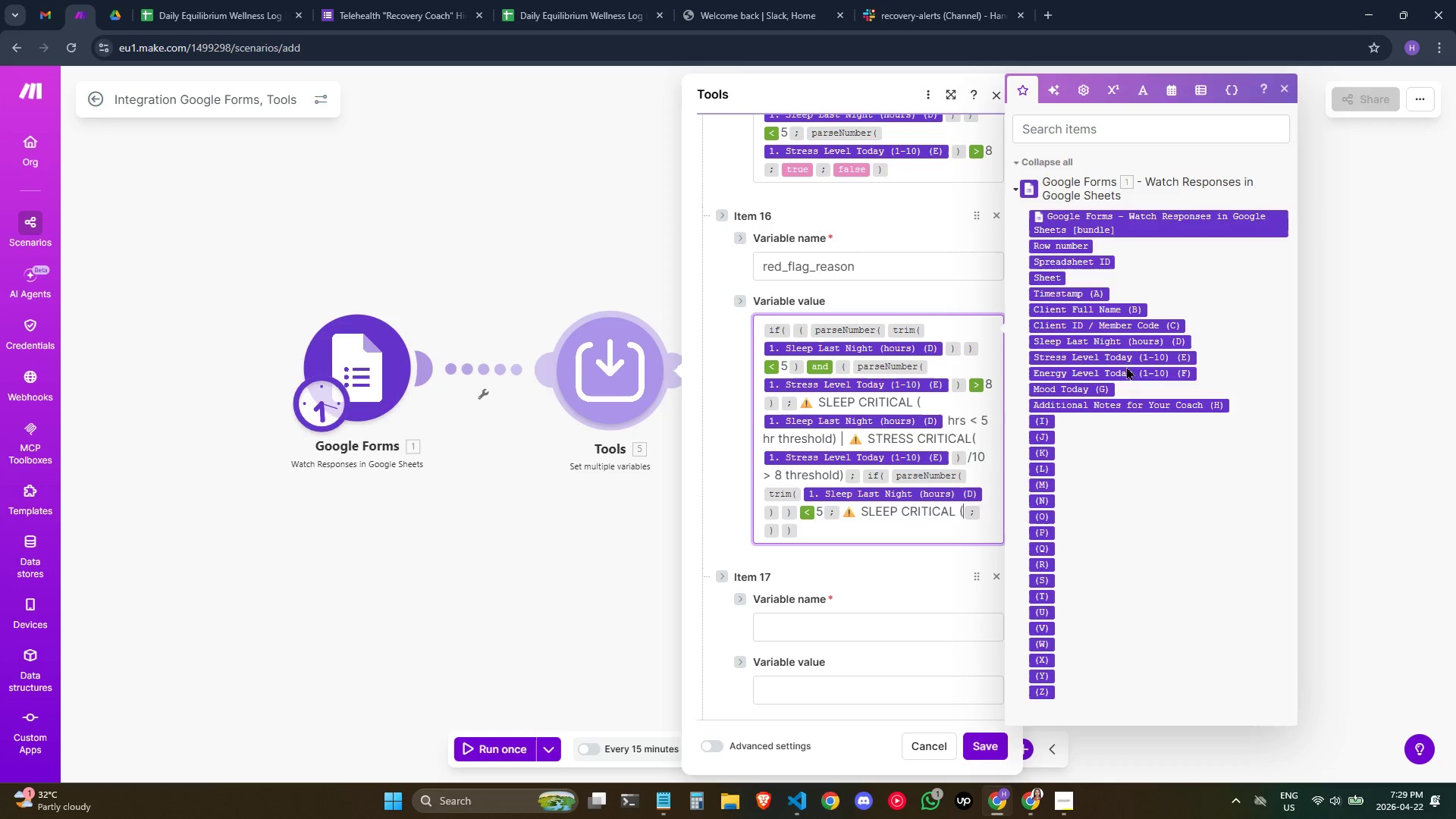 
mouse_move([1112, 372])
 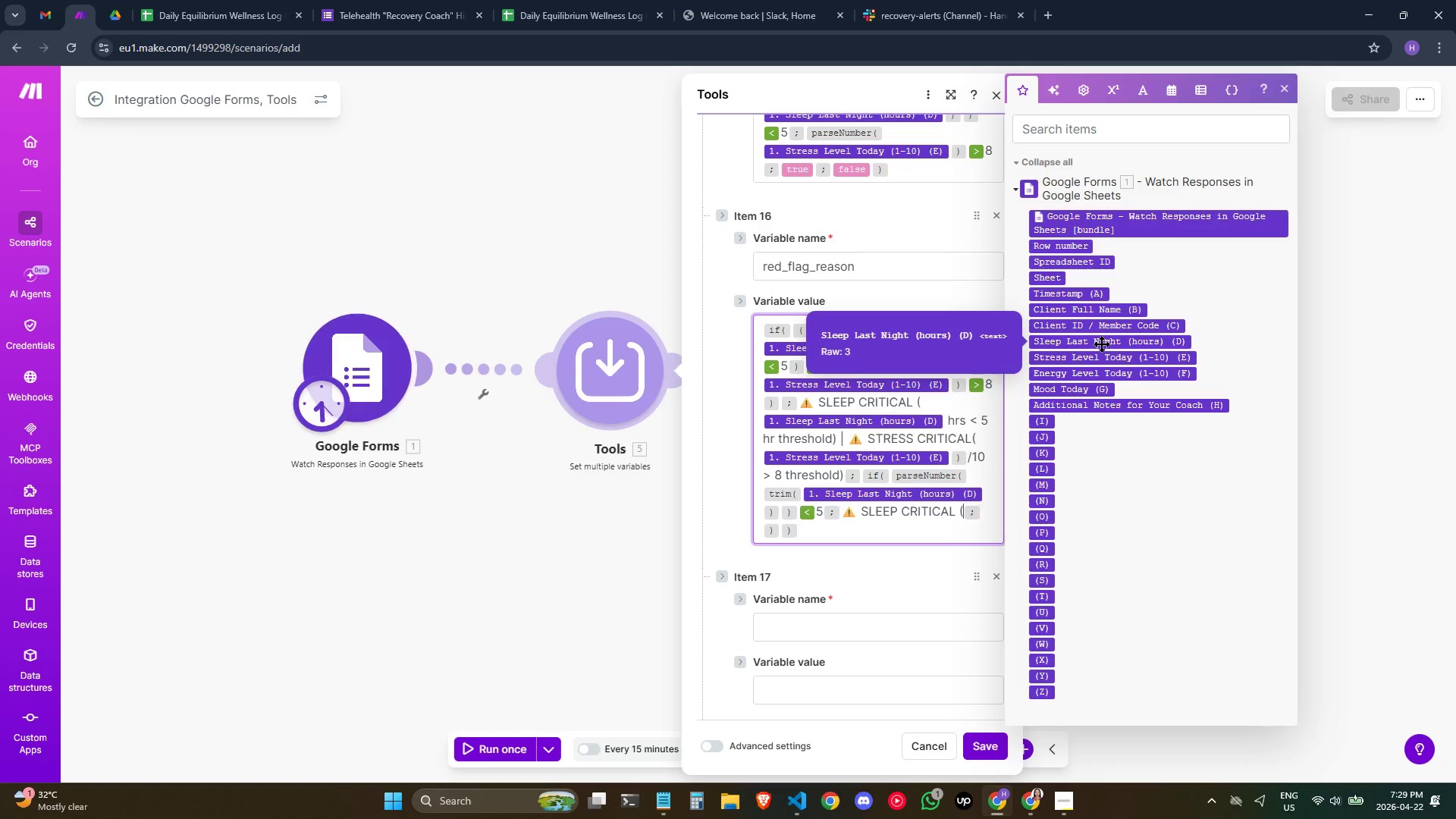 
left_click([1100, 342])
 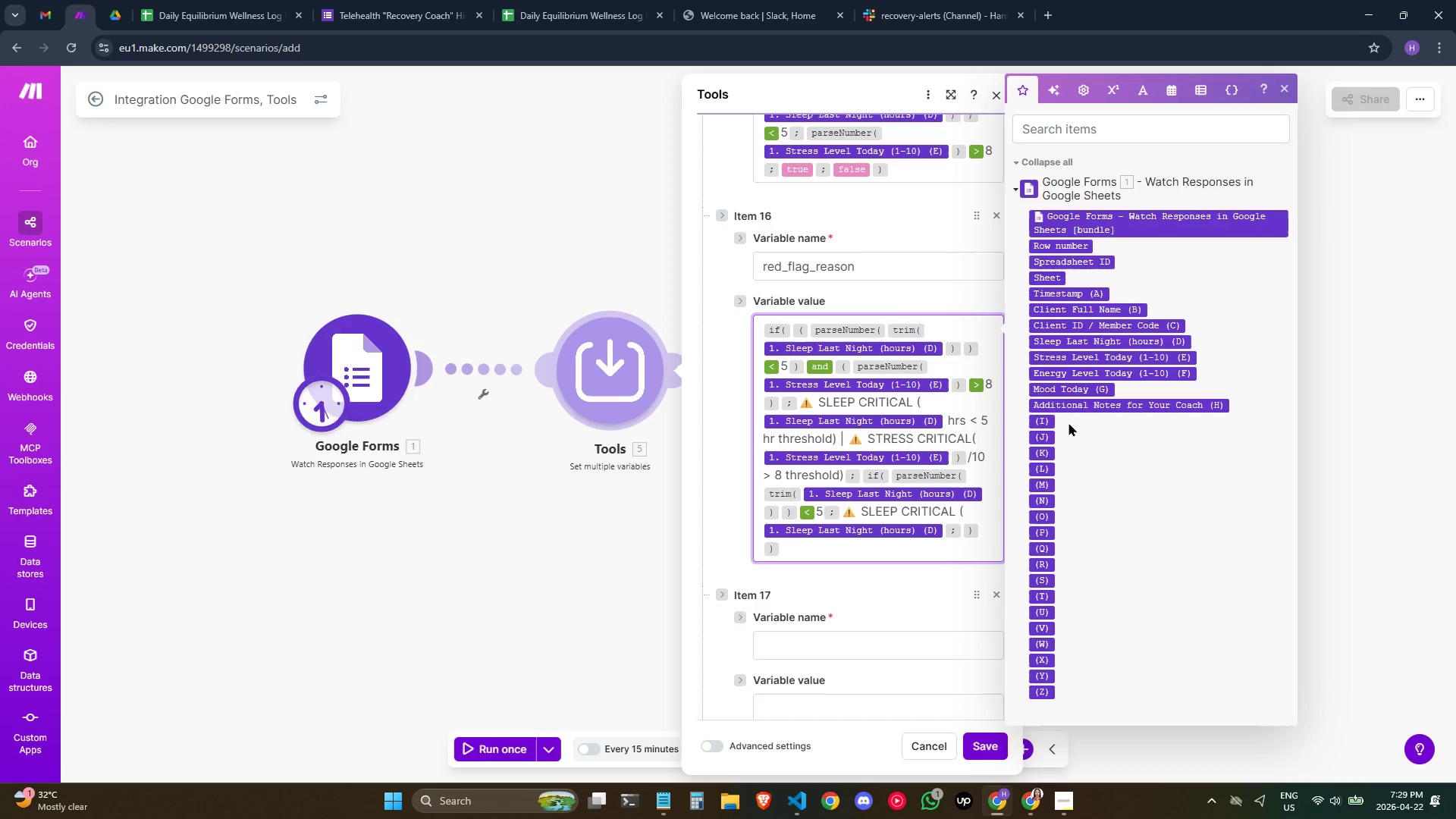 
mouse_move([1048, 434])
 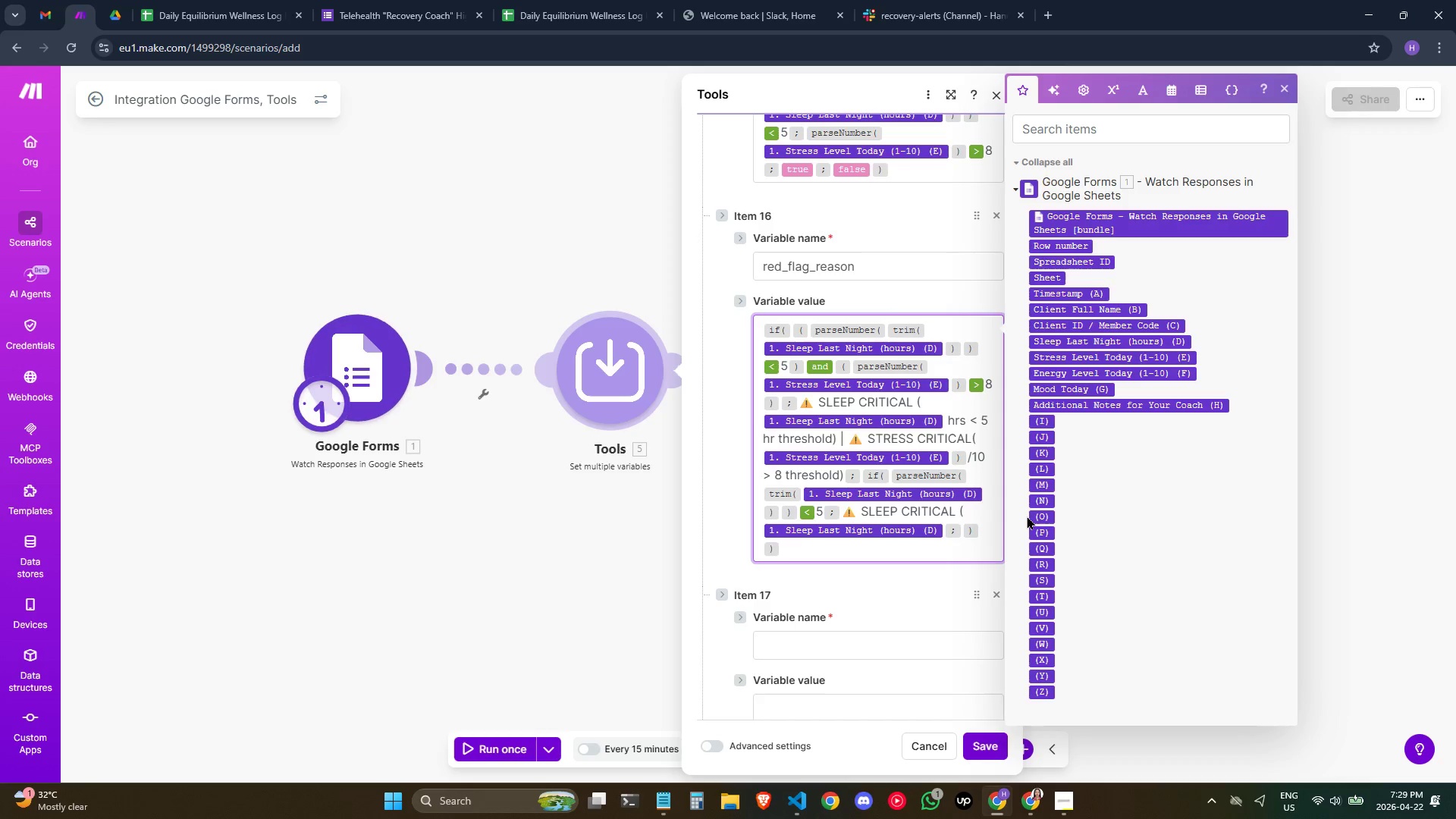 
type( hrs - below 5 hr threshold)
 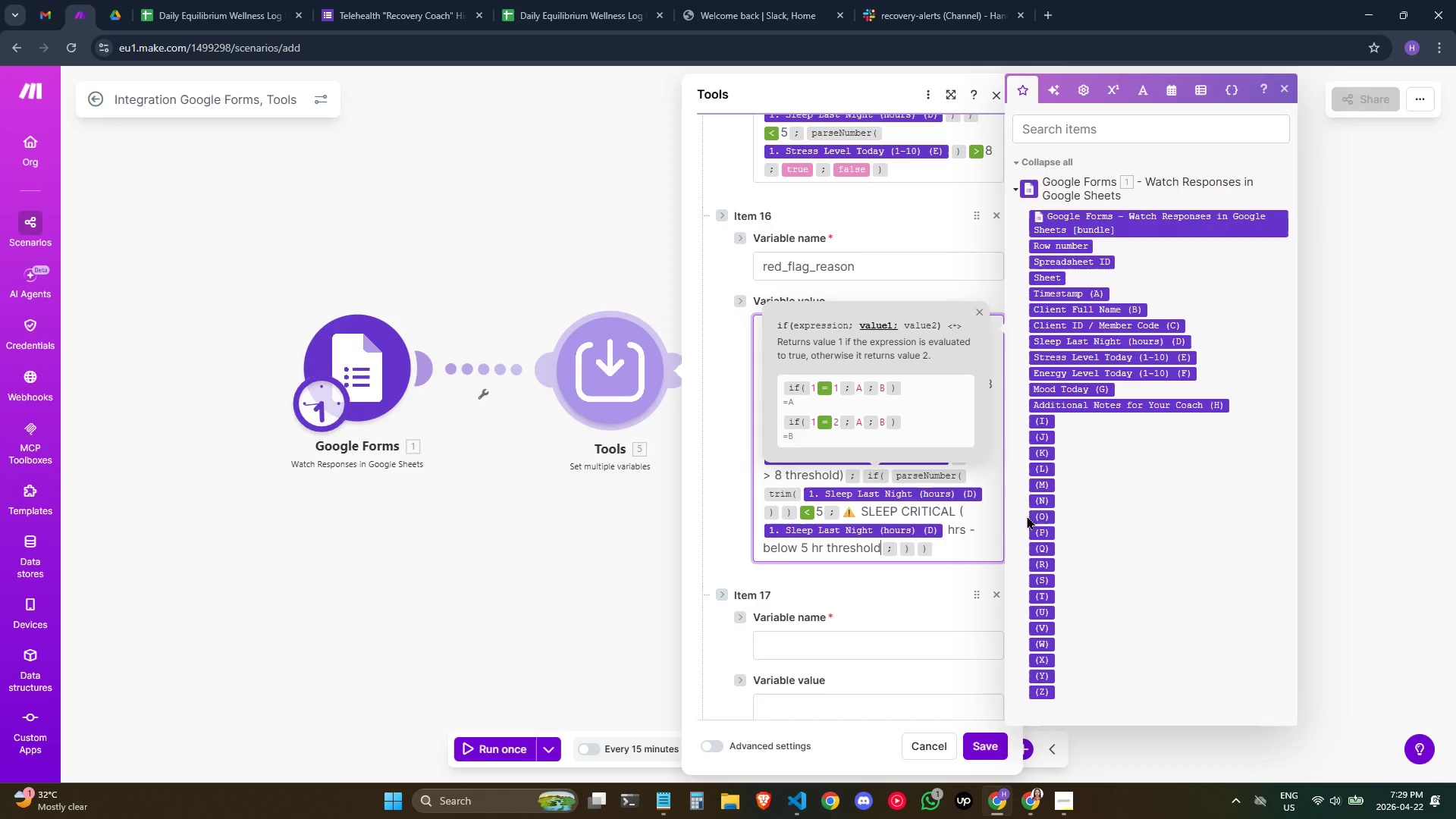 
key(ArrowRight)
 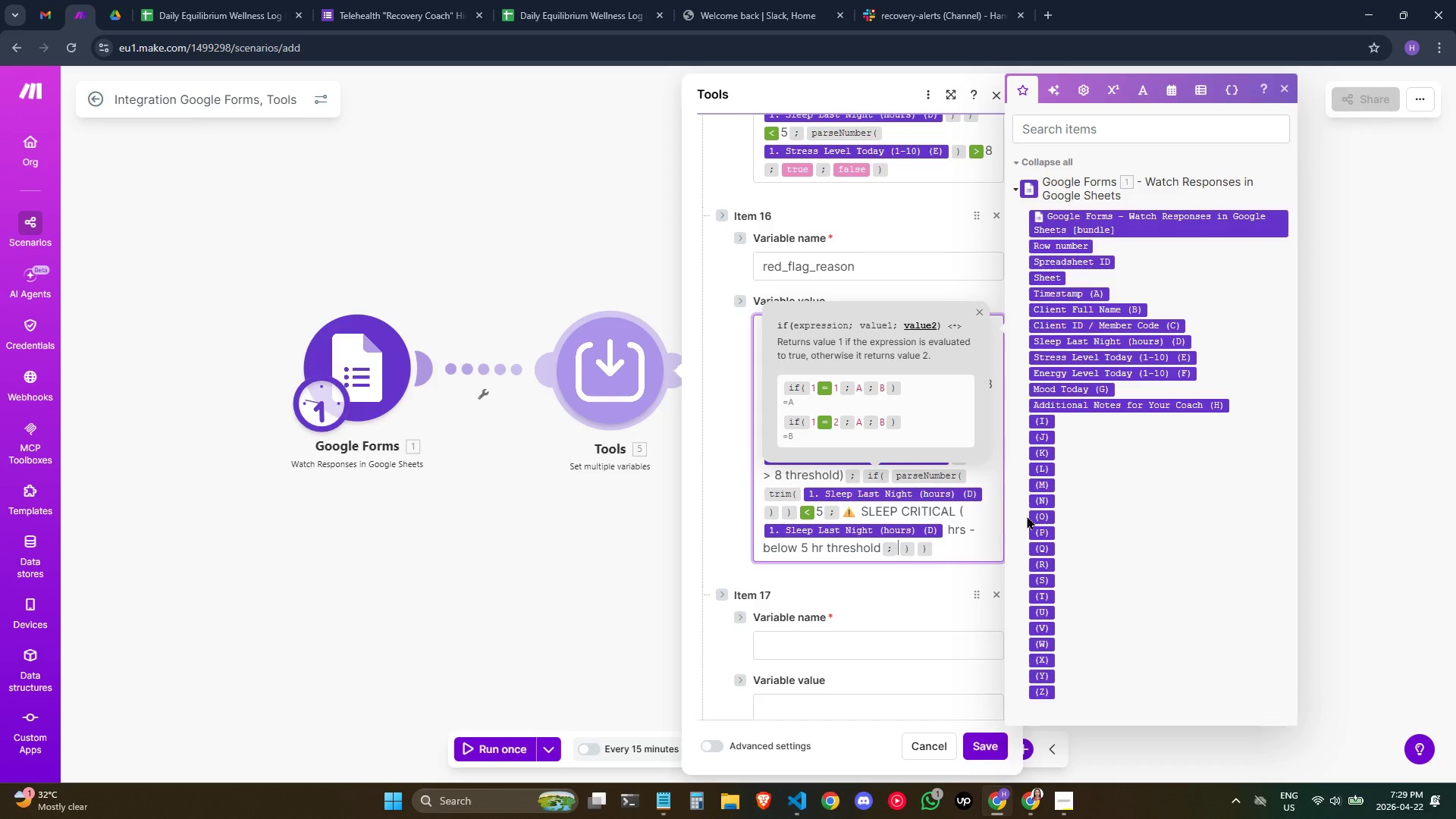 
key(ArrowLeft)
 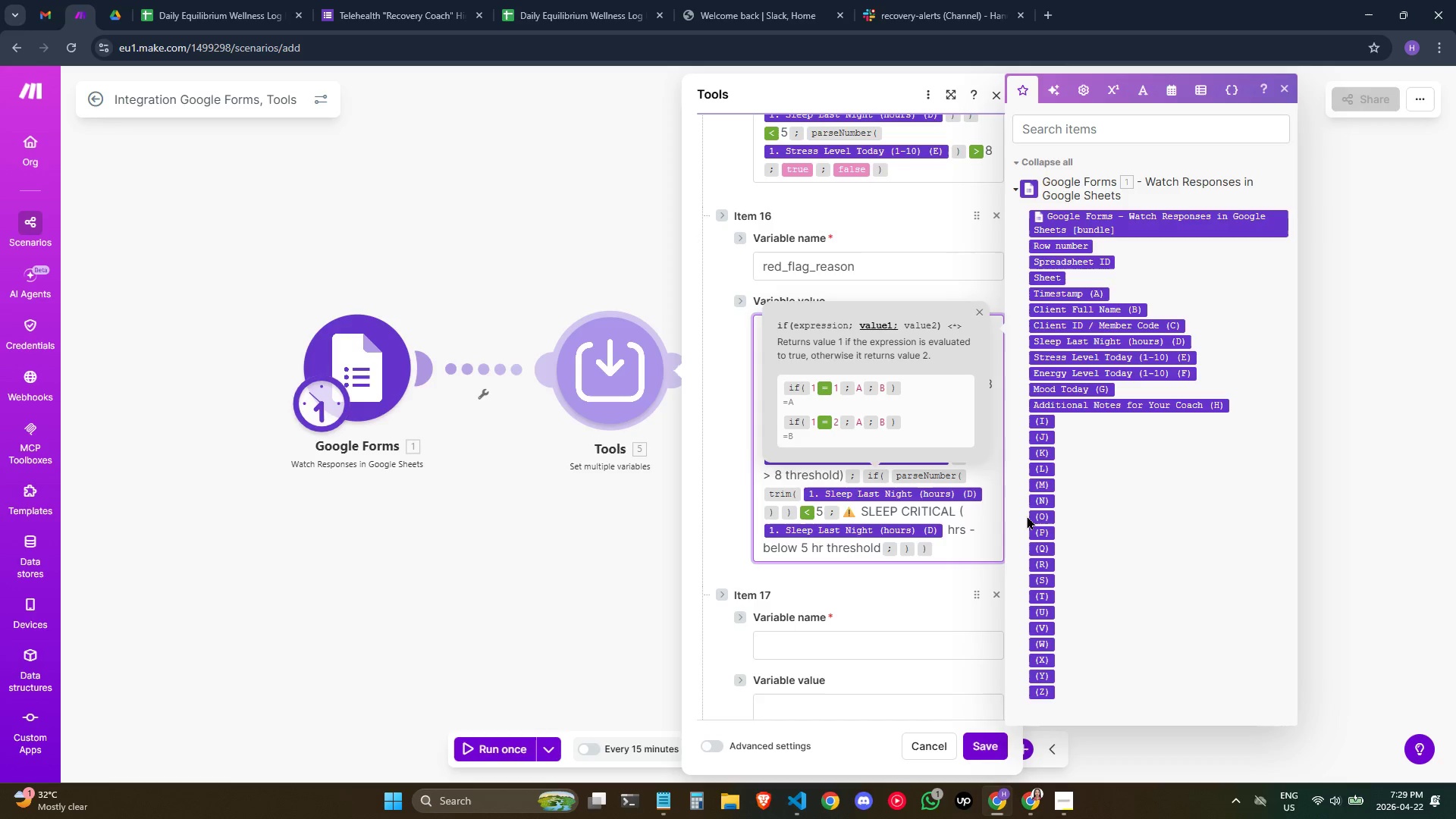 
wait(6.53)
 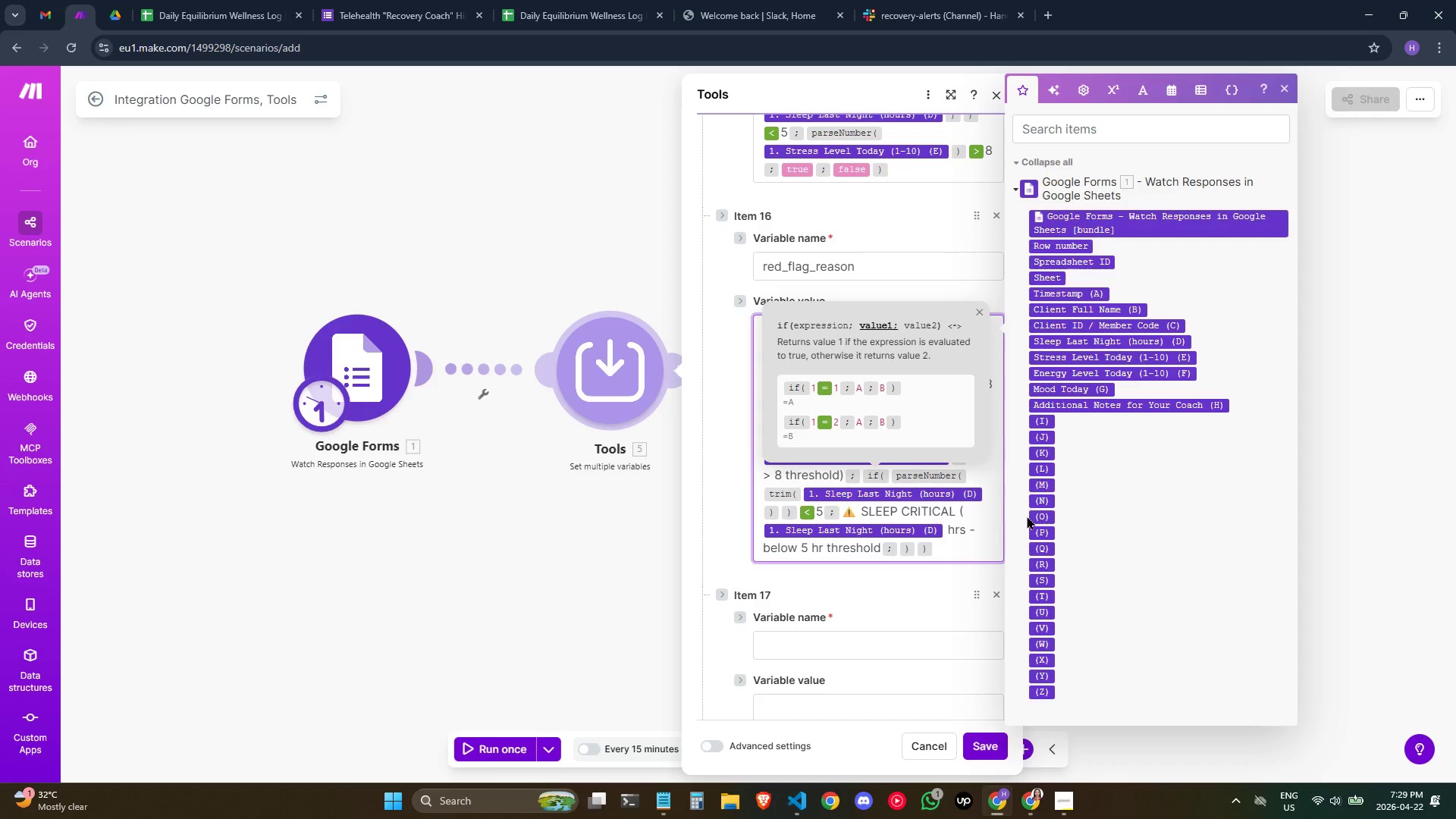 
type()))
 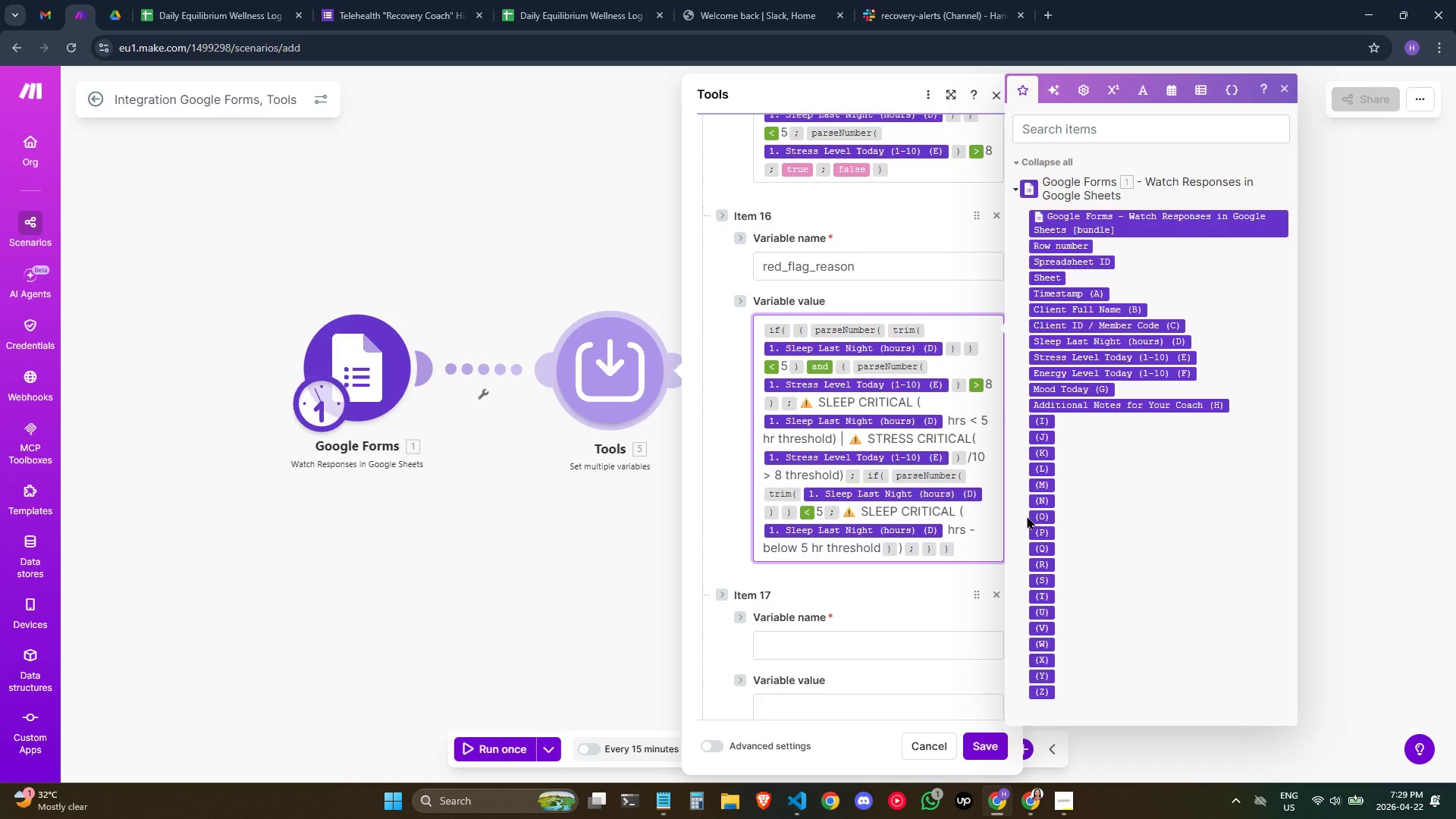 
key(ArrowLeft)
 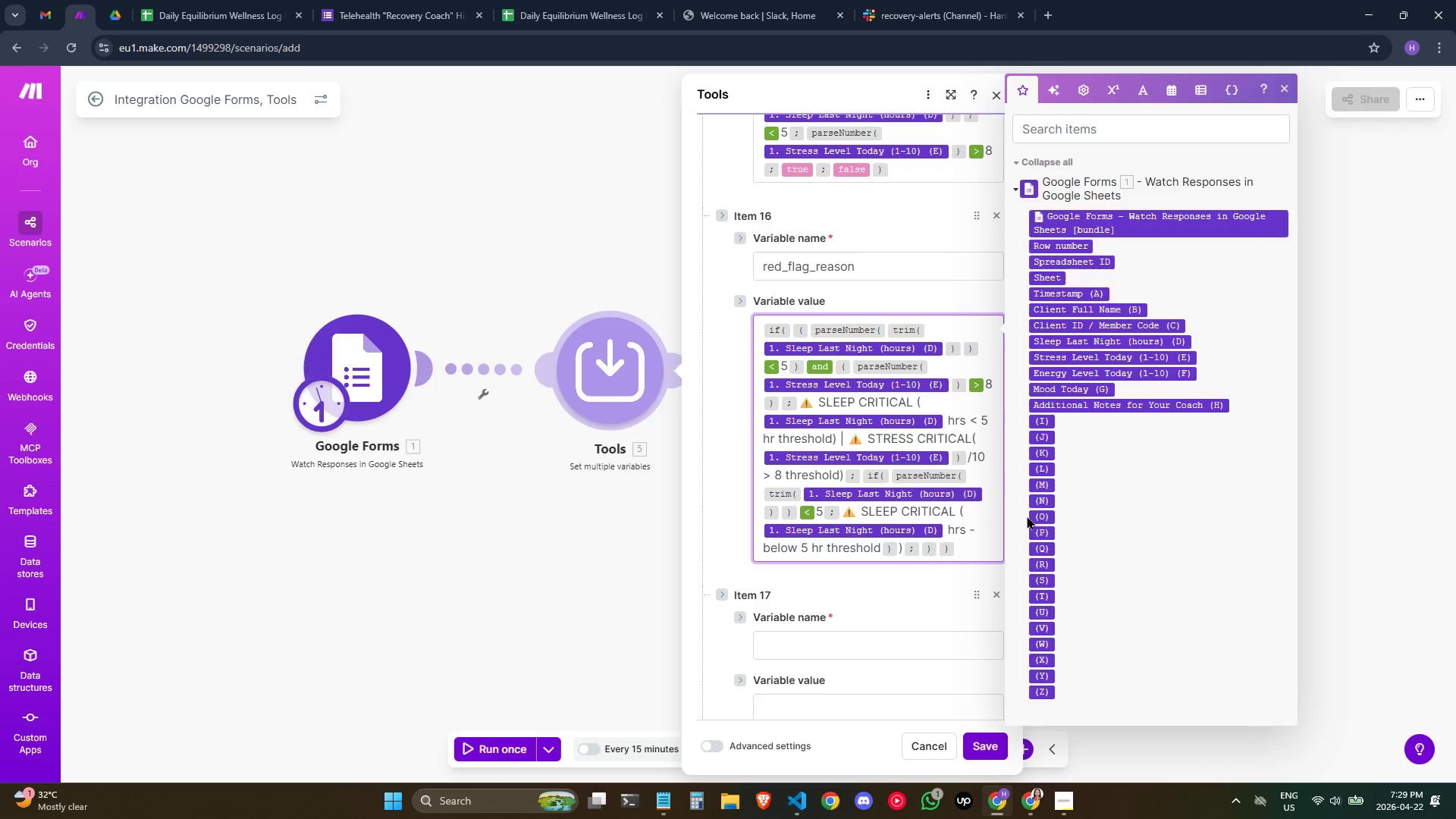 
key(Backspace)
 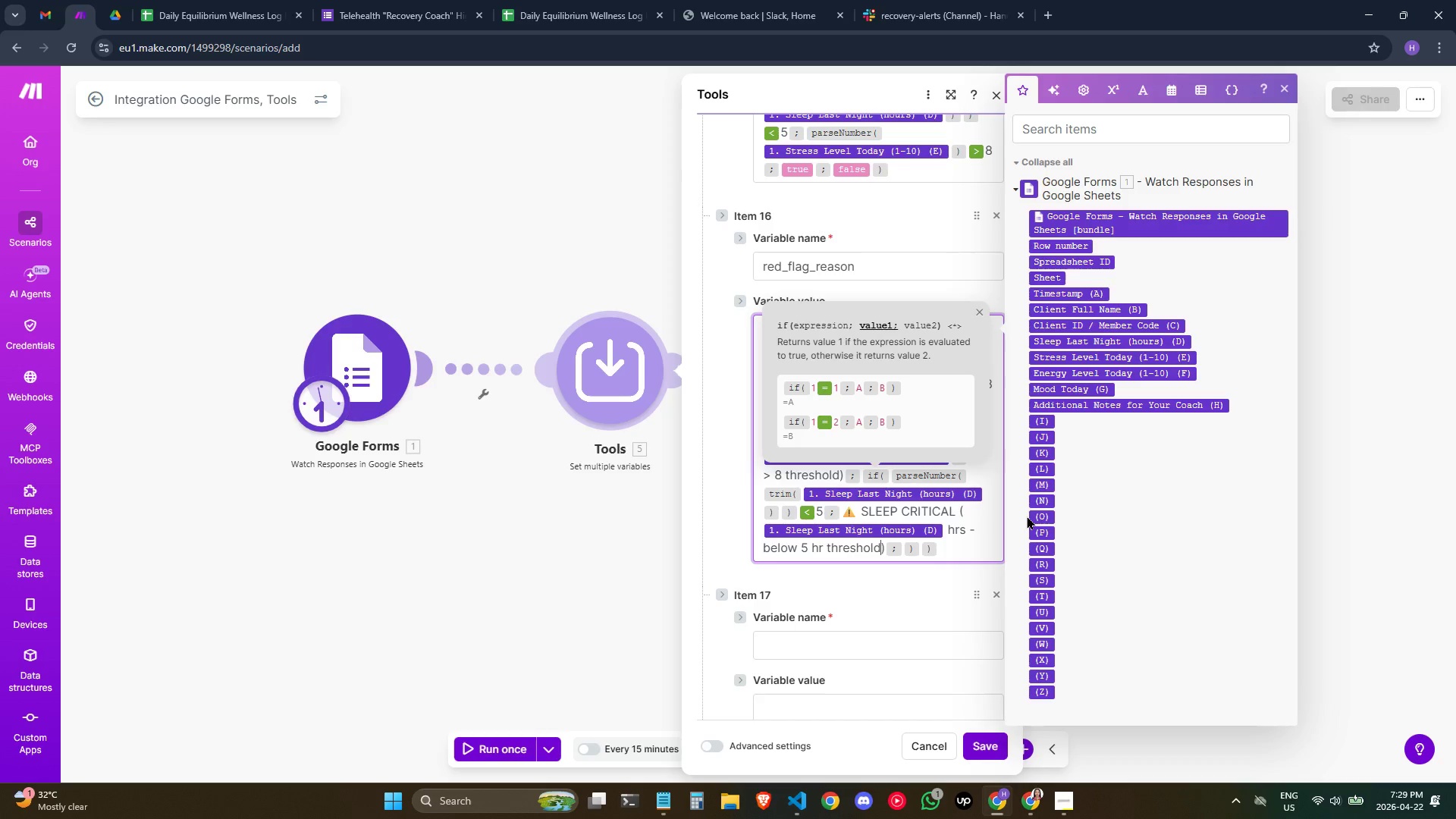 
key(ArrowRight)
 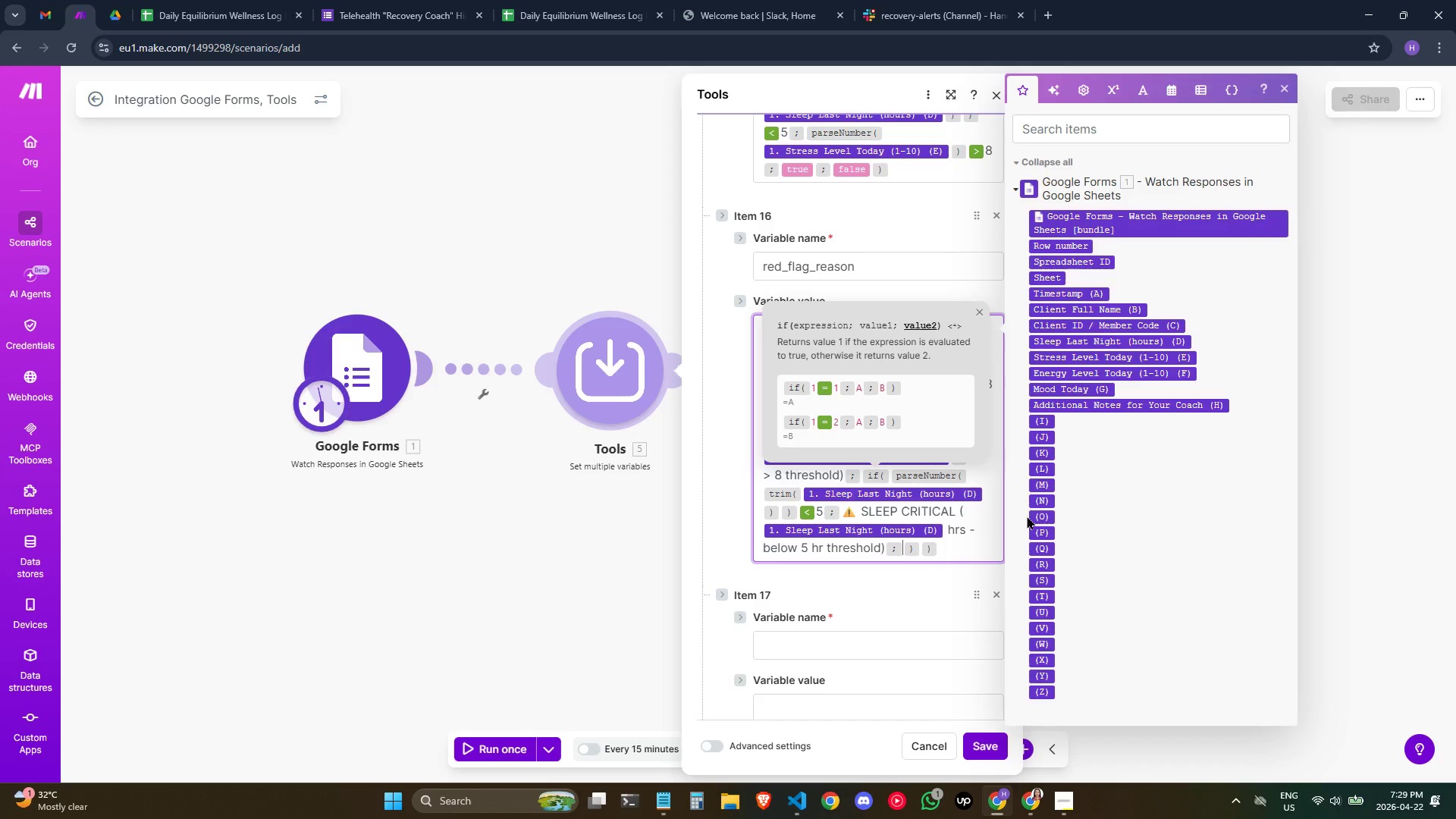 
key(ArrowRight)
 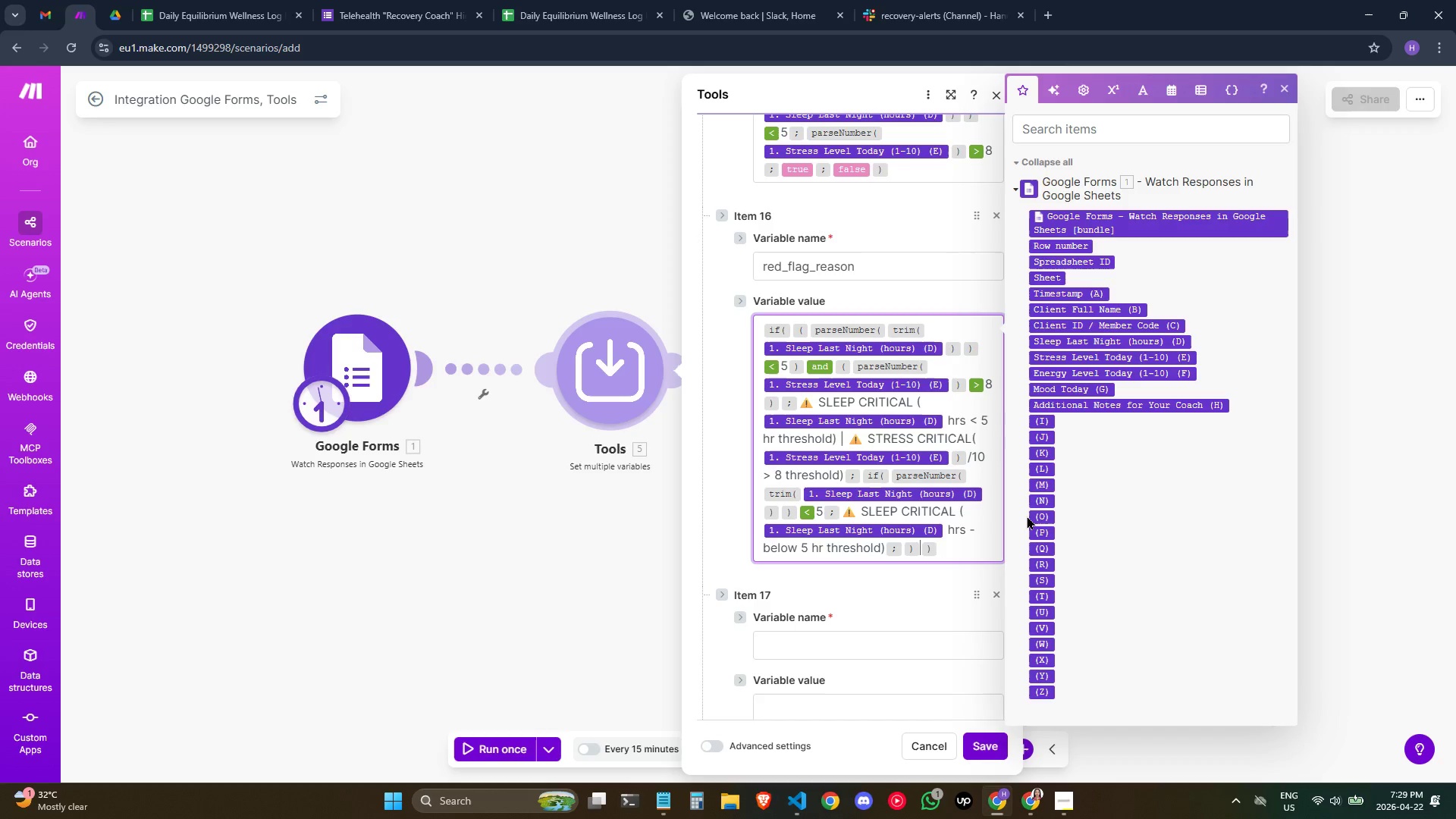 
key(ArrowRight)
 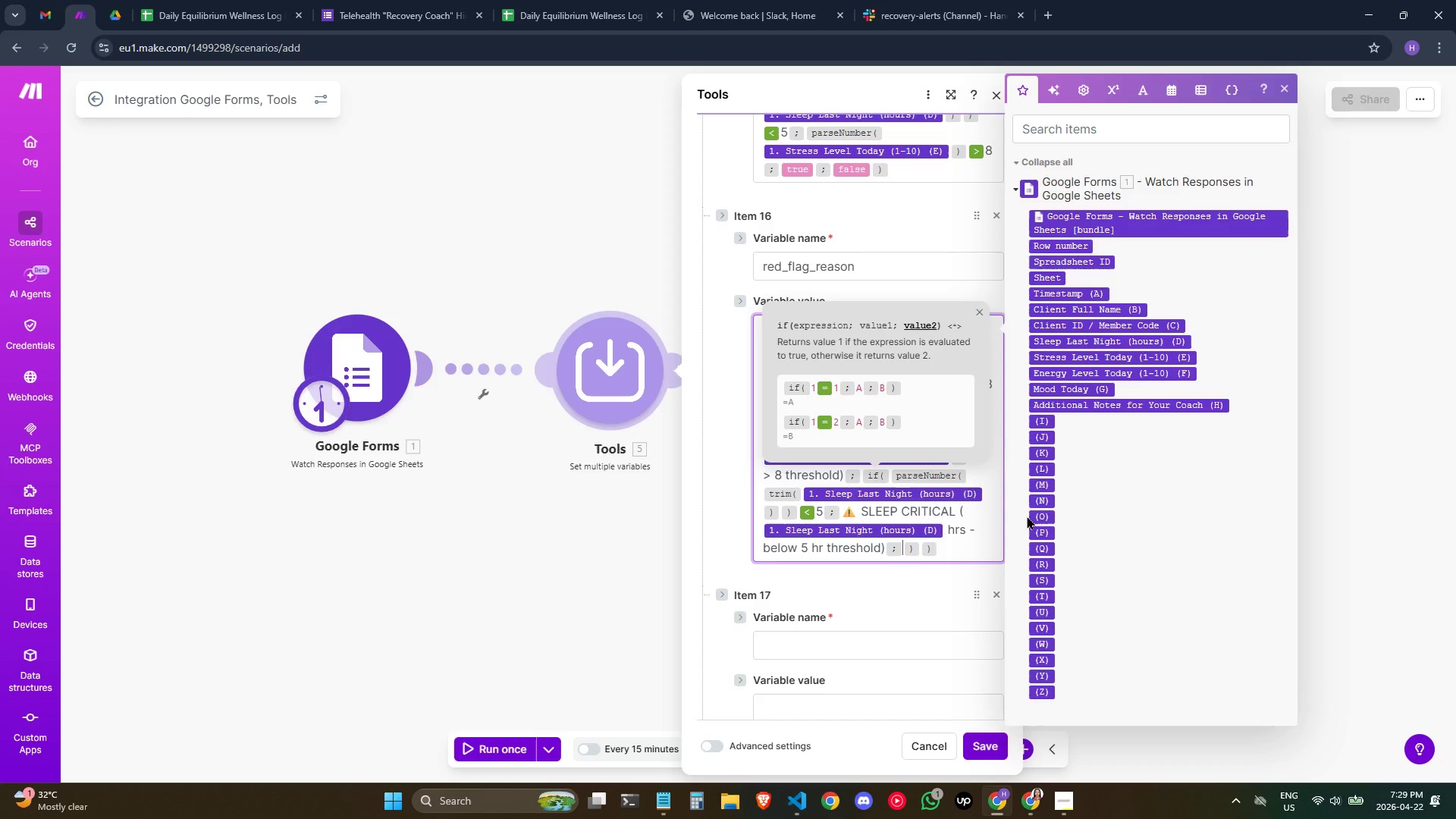 
key(ArrowLeft)
 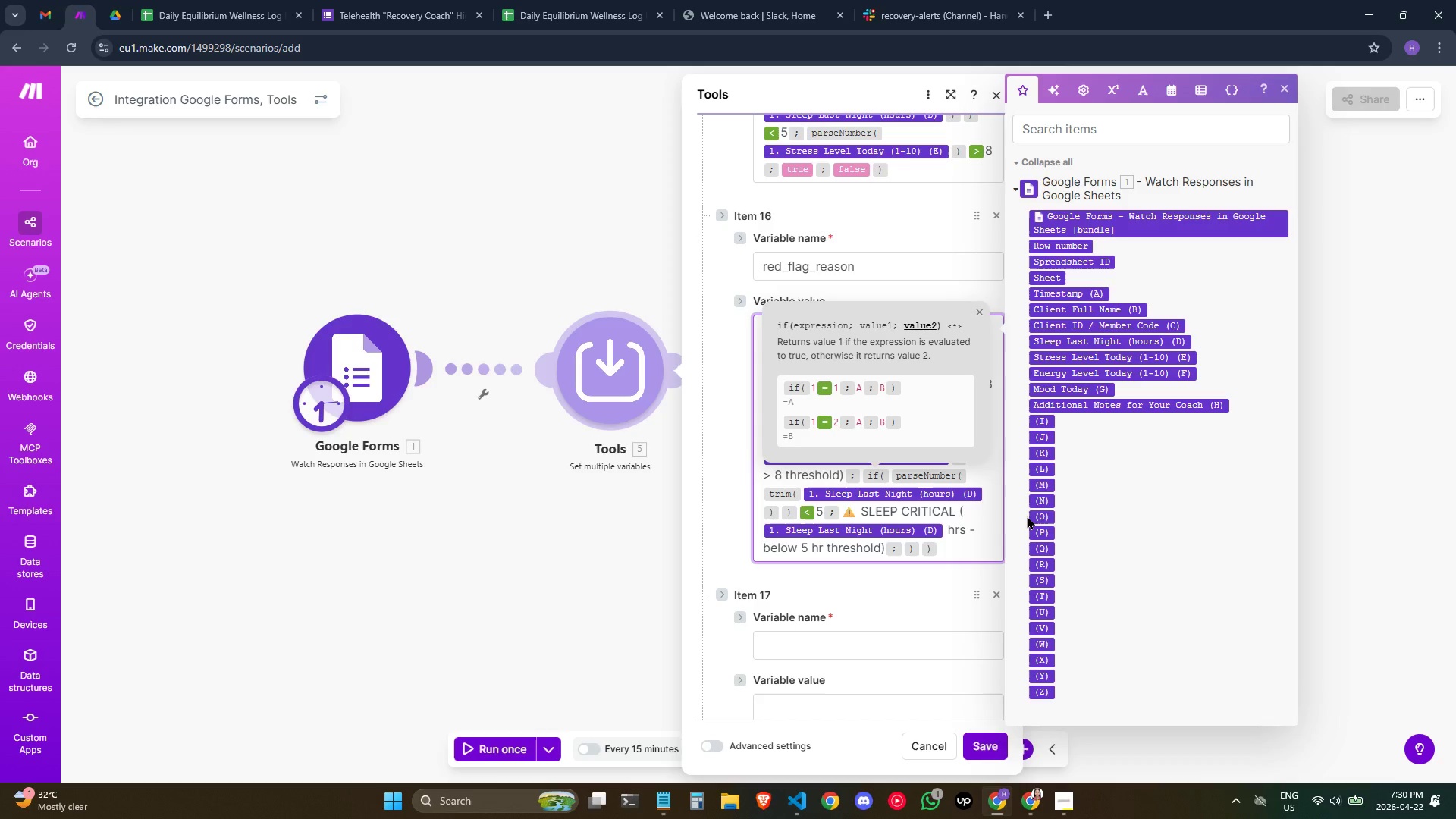 
wait(20.47)
 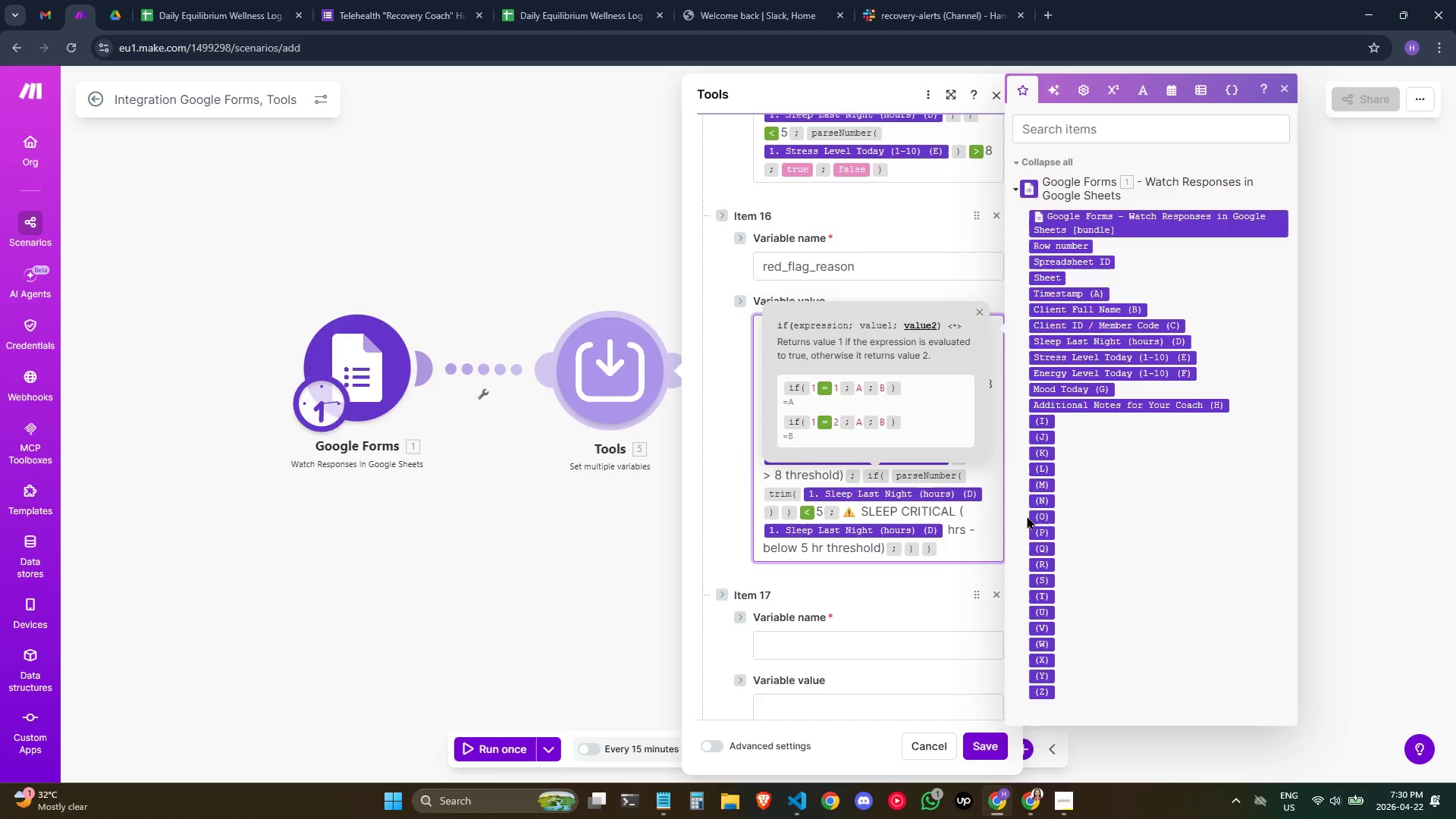 
hold_key(key=ShiftLeft, duration=0.36)
 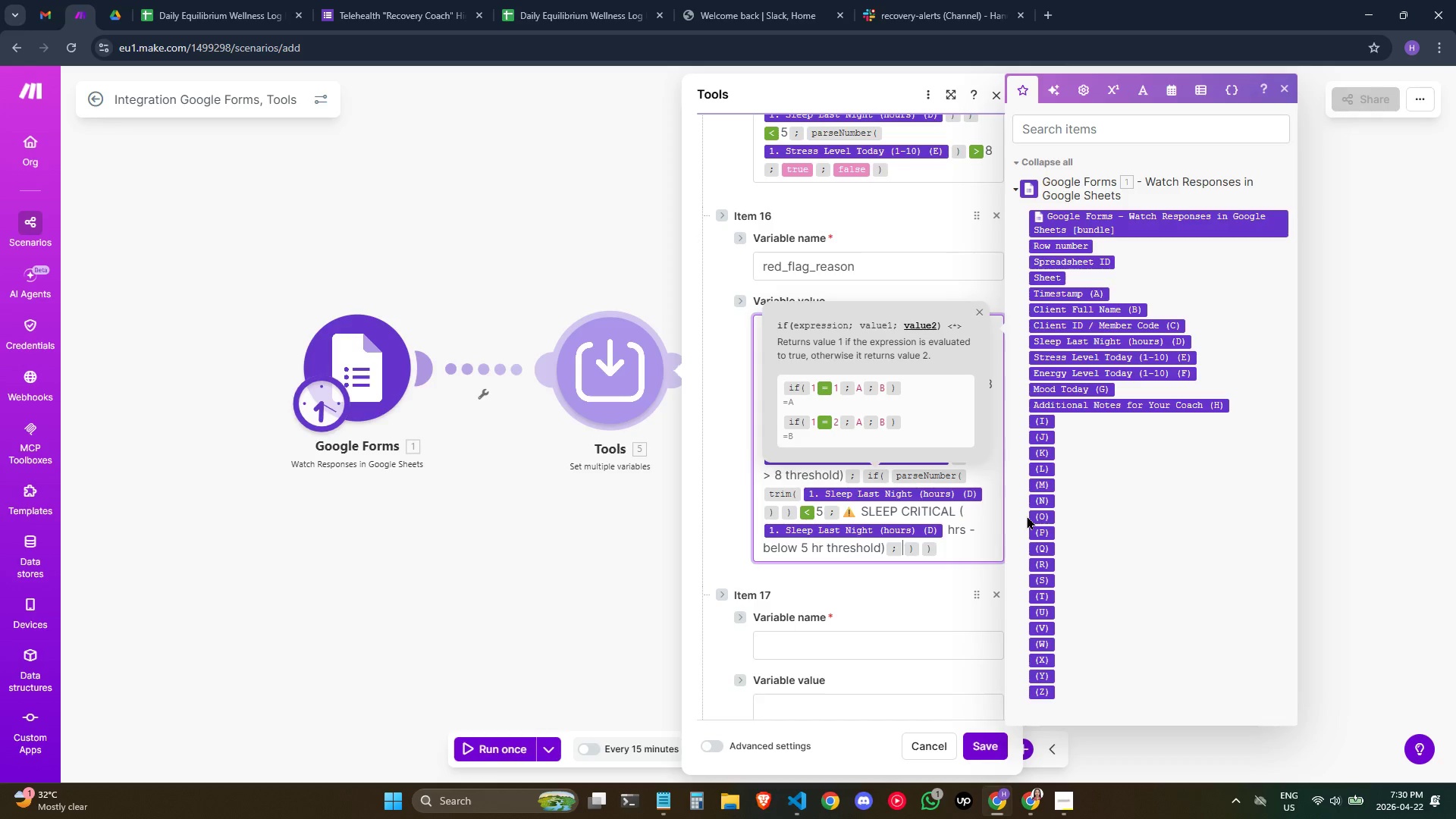 
key(Meta+Period)
 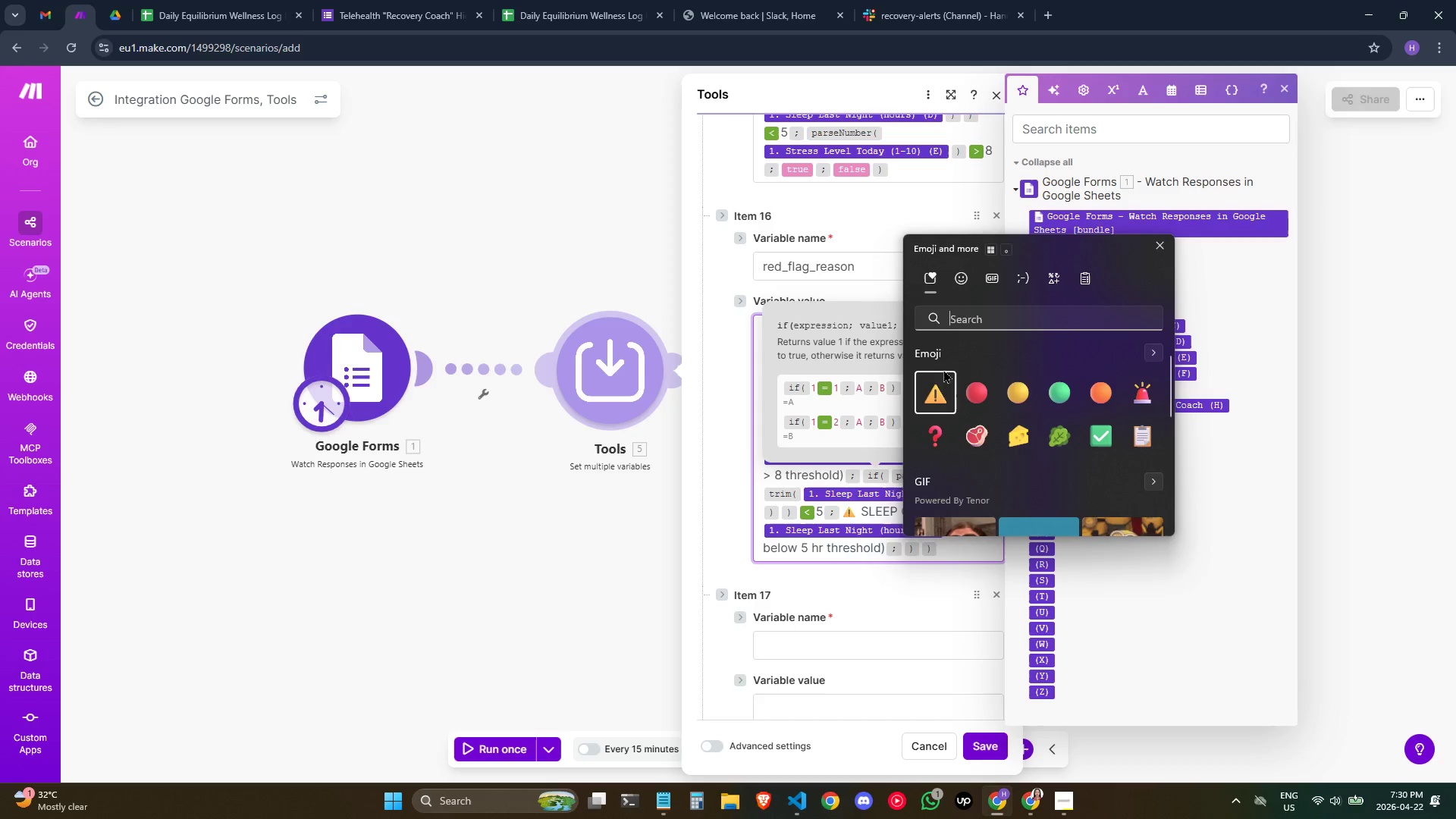 
left_click([939, 397])
 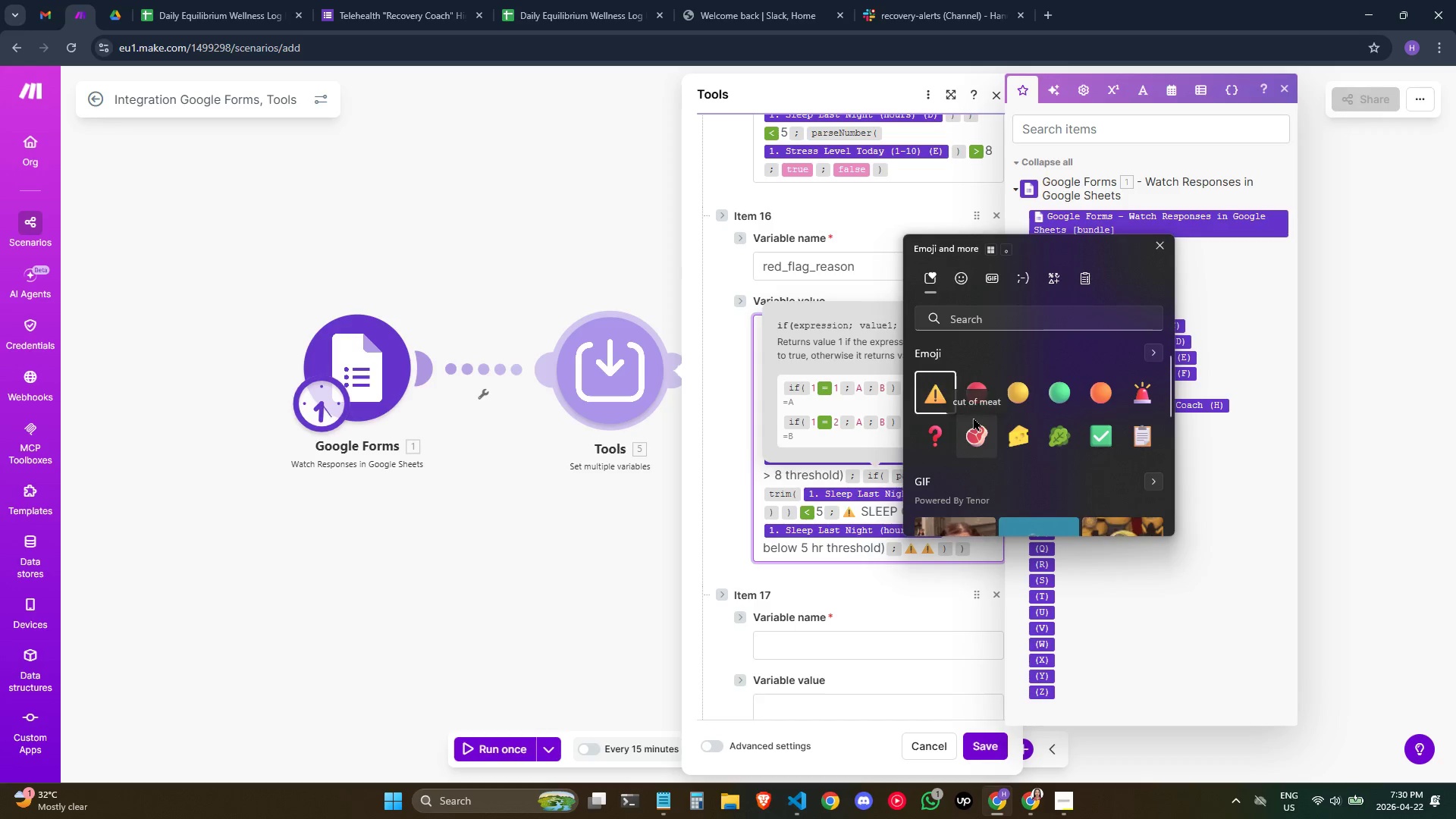 
key(Backspace)
type( STRe)
key(Backspace)
type(ESS CRITICAL )
 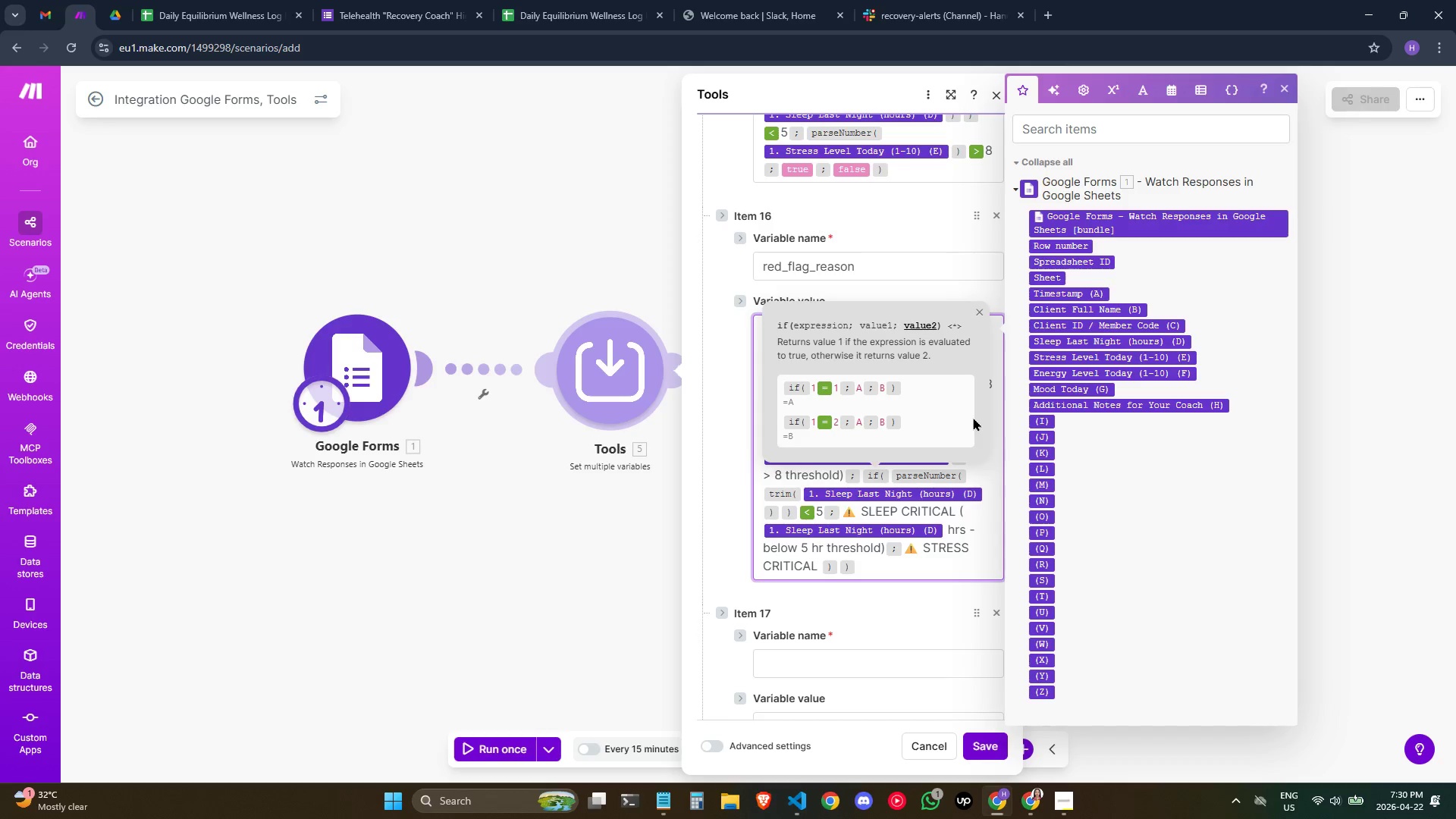 
wait(5.47)
 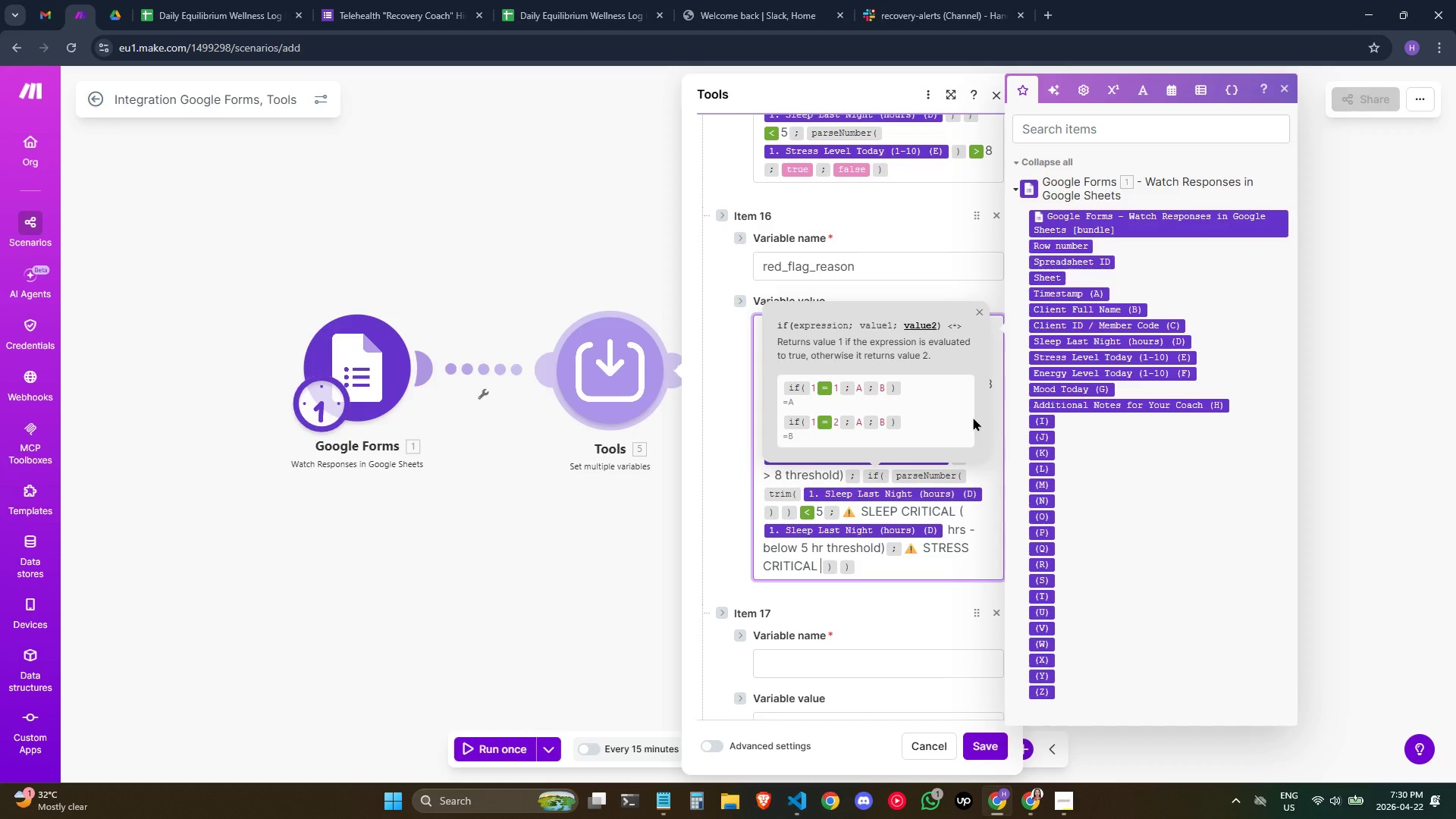 
hold_key(key=ShiftLeft, duration=0.47)
 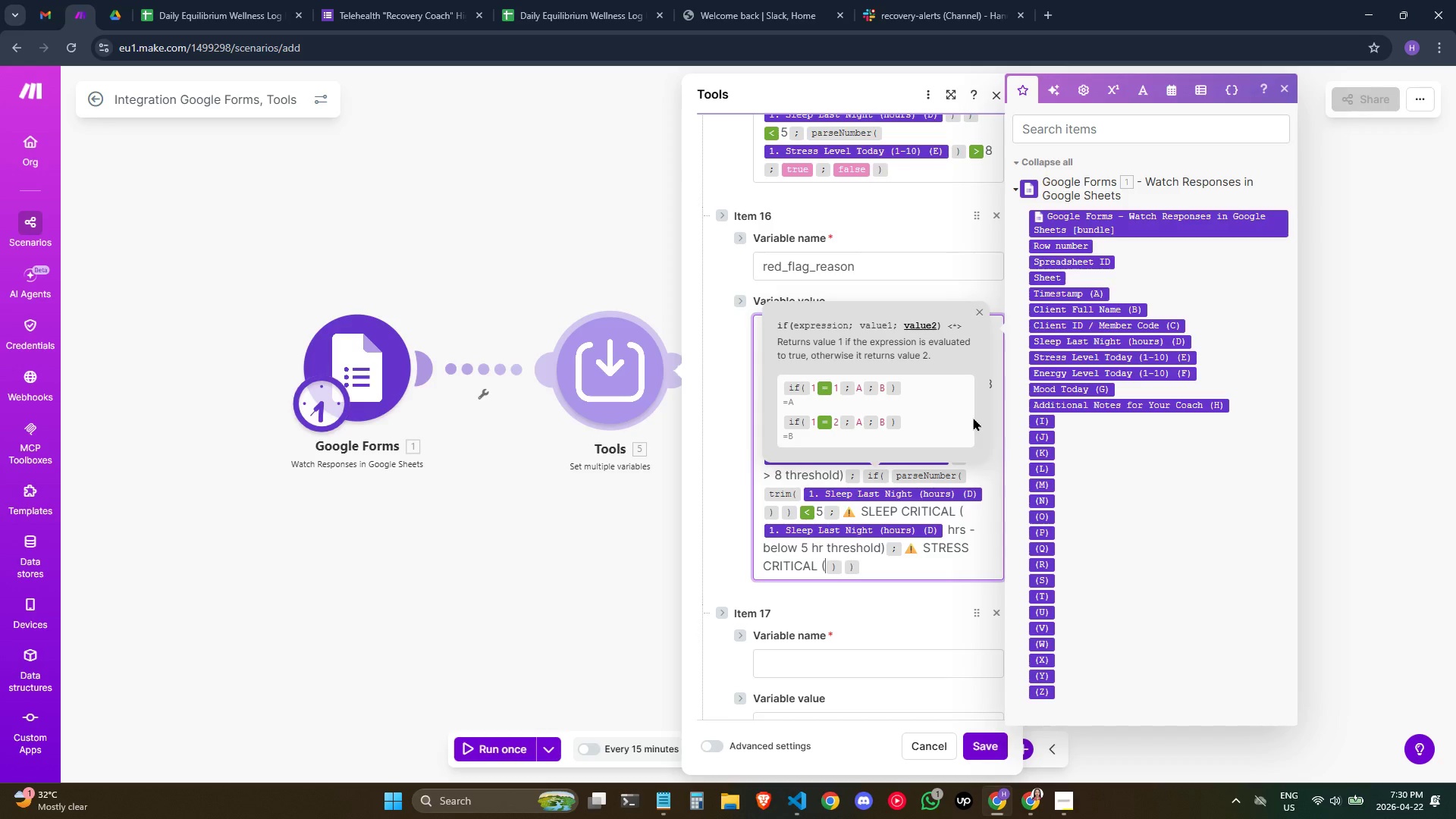 
type((9/1)
key(Backspace)
key(Backspace)
type(01)
key(Backspace)
key(Backspace)
type(10)
 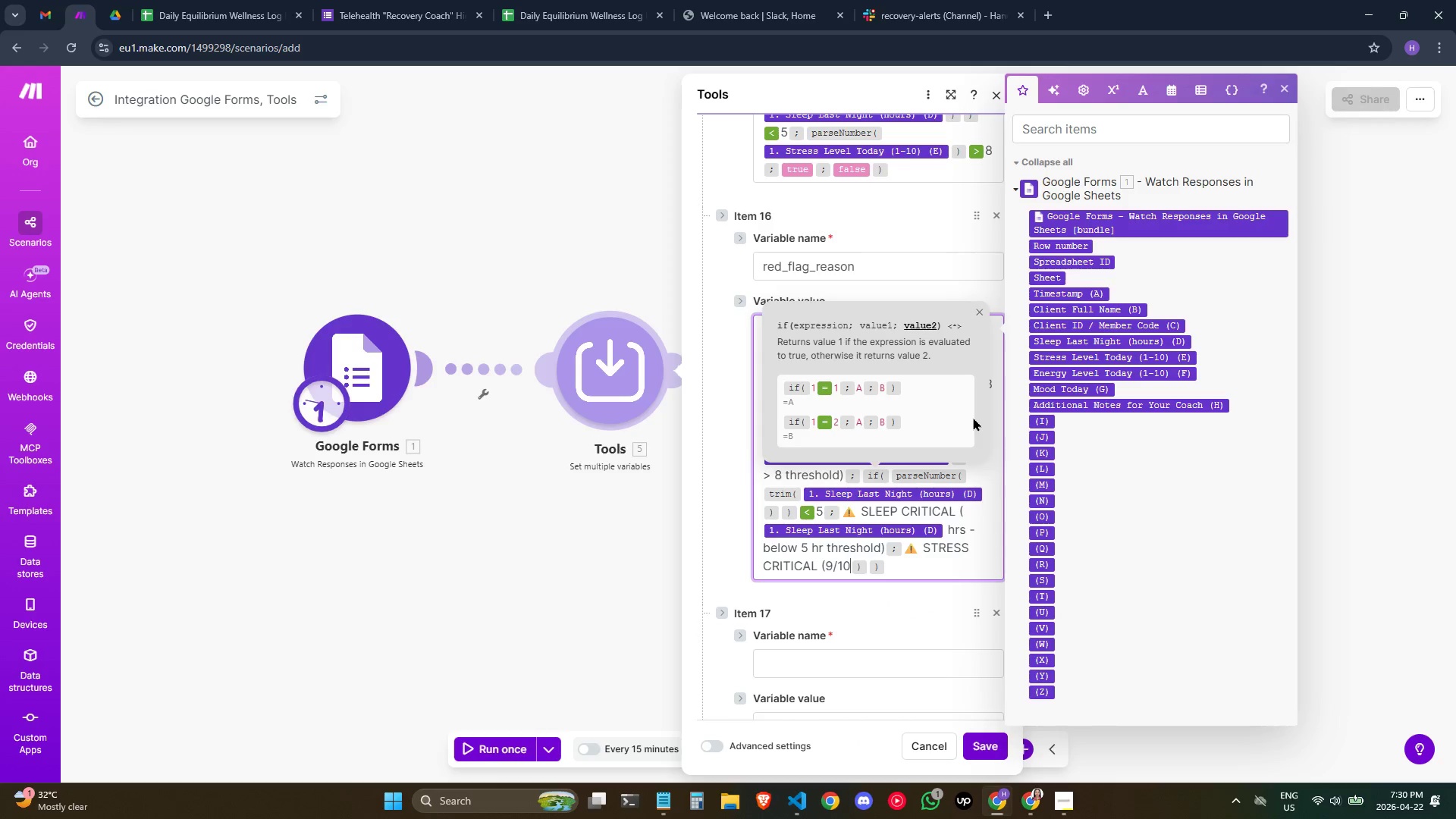 
wait(6.0)
 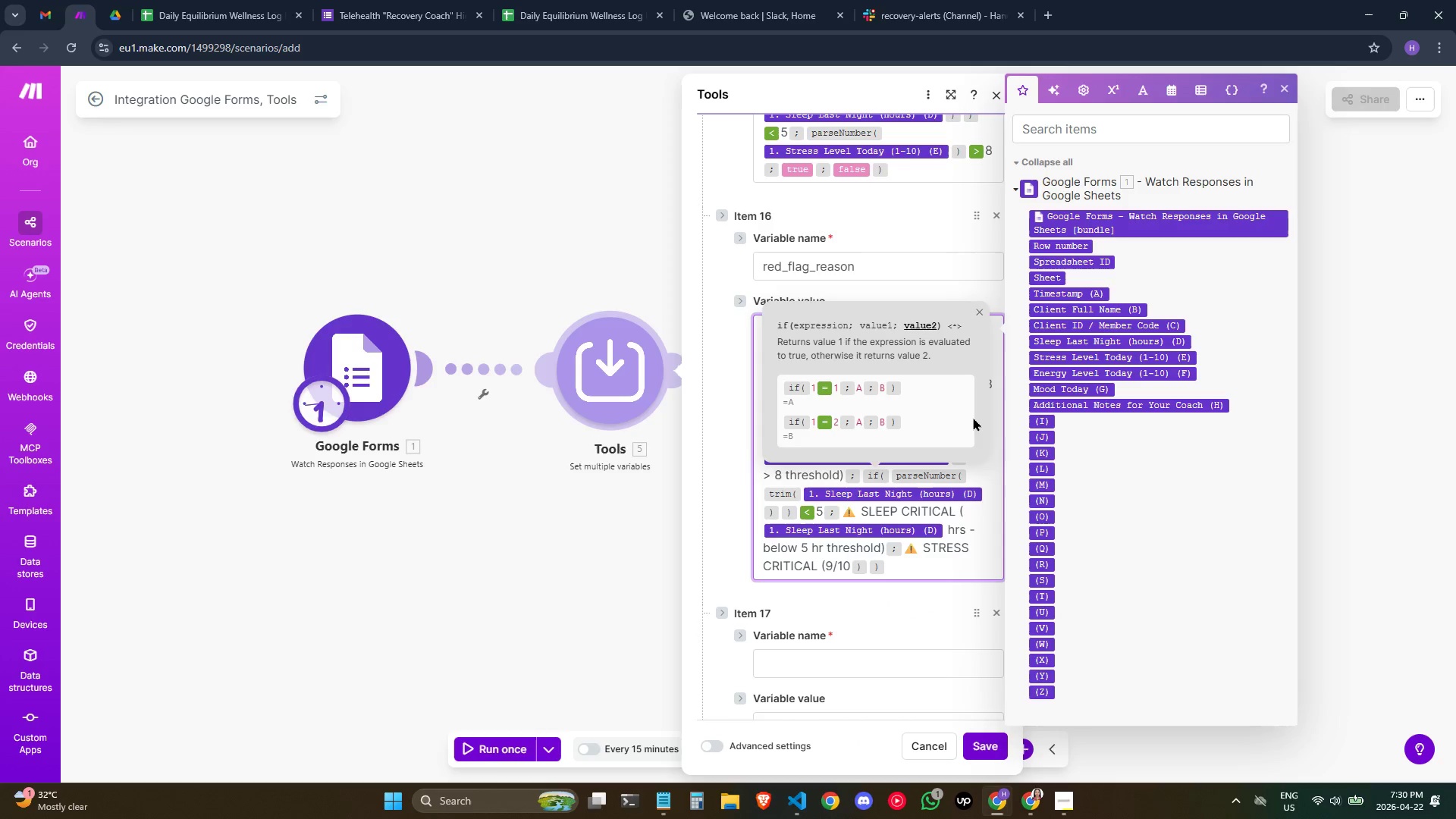 
key(Backspace)
 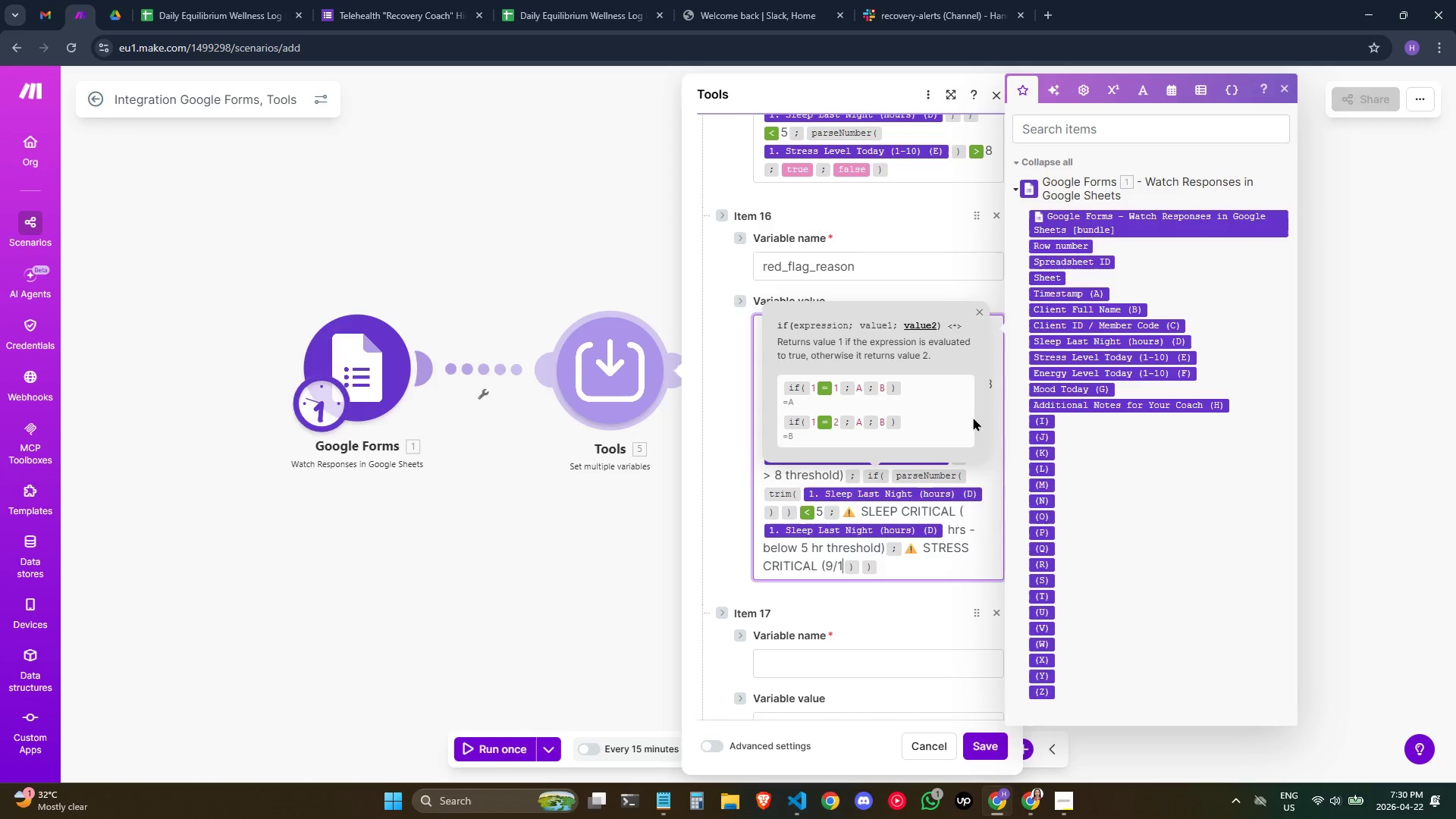 
key(Backspace)
 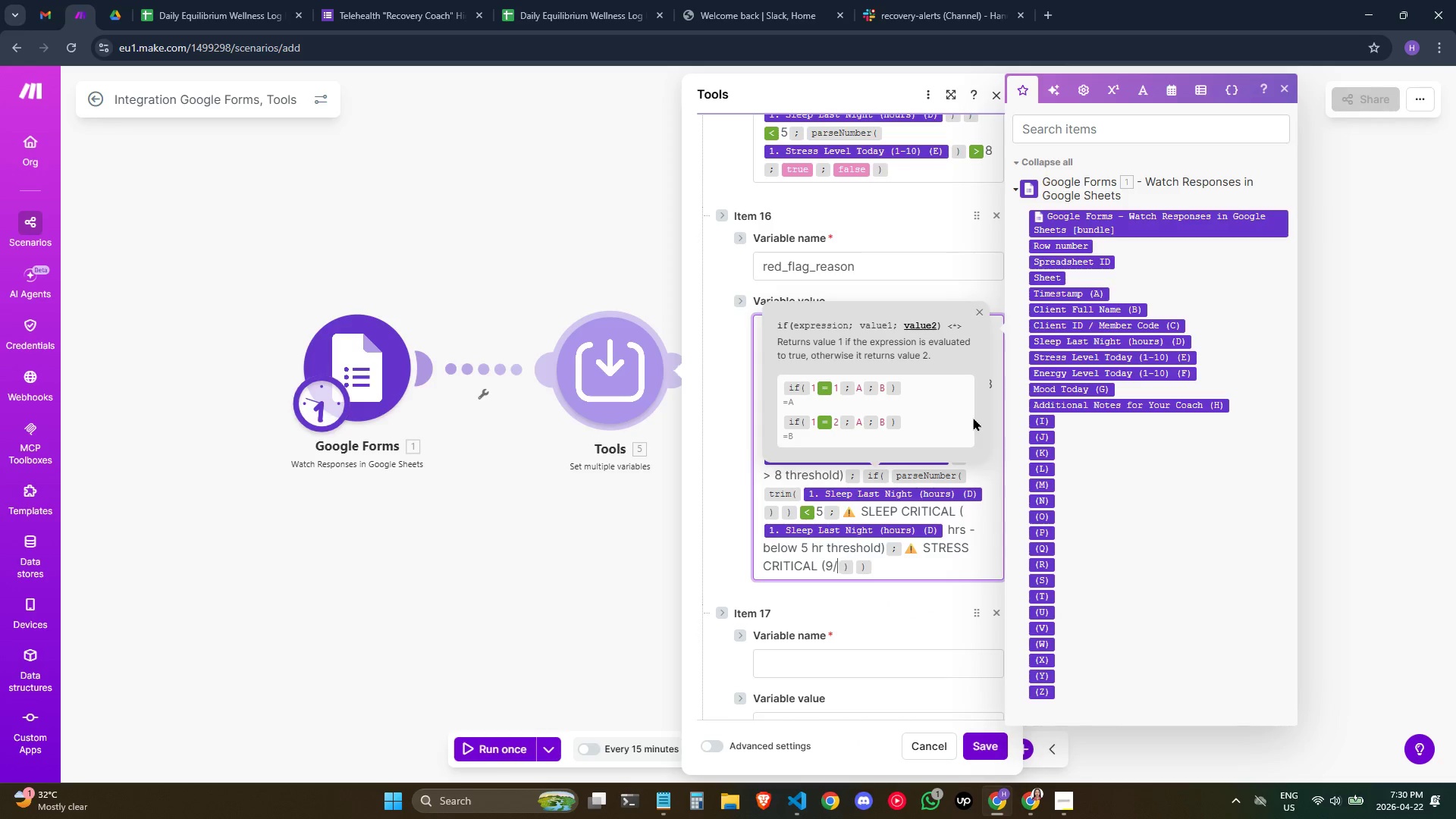 
key(Backspace)
 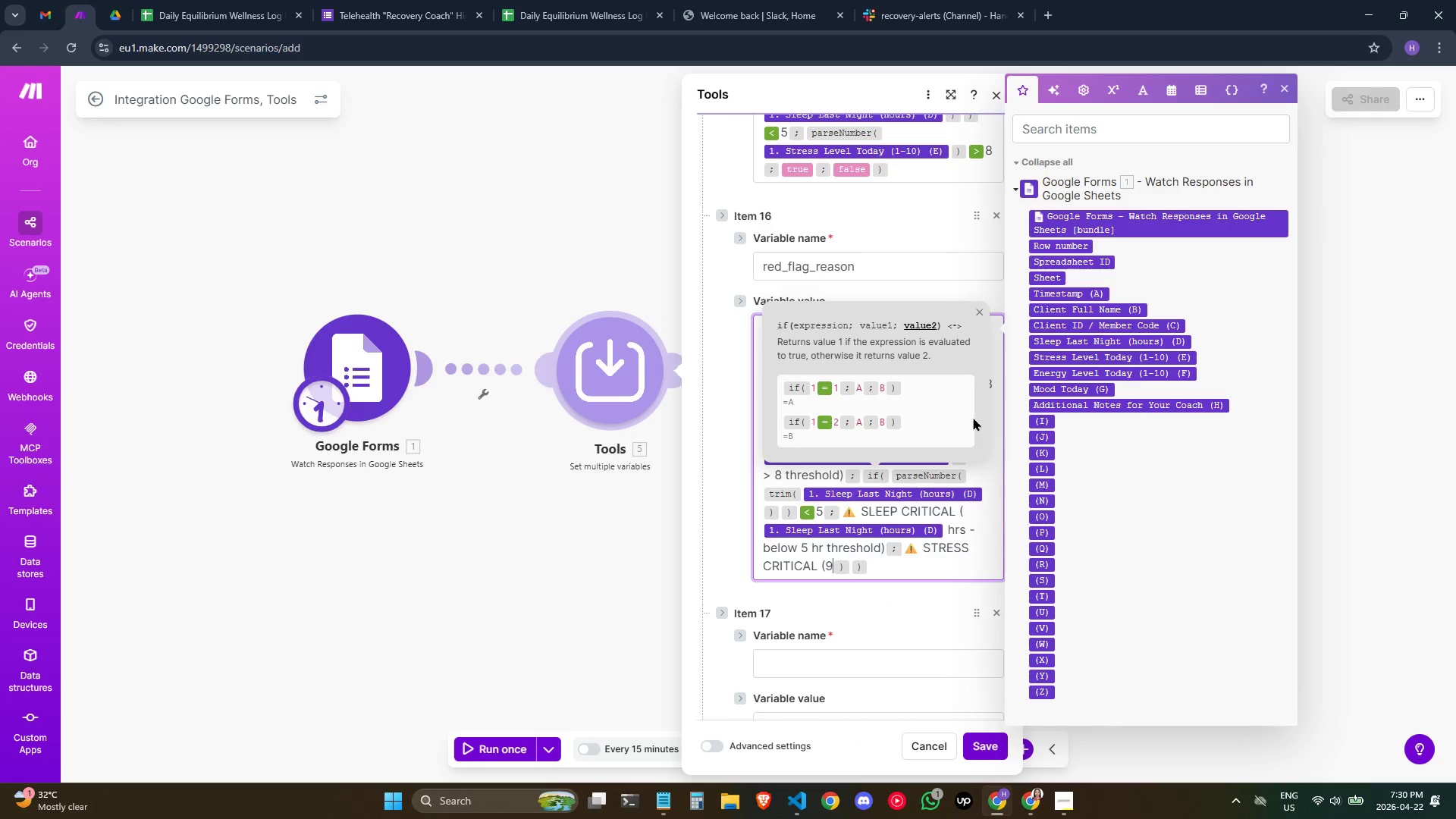 
key(Backspace)
 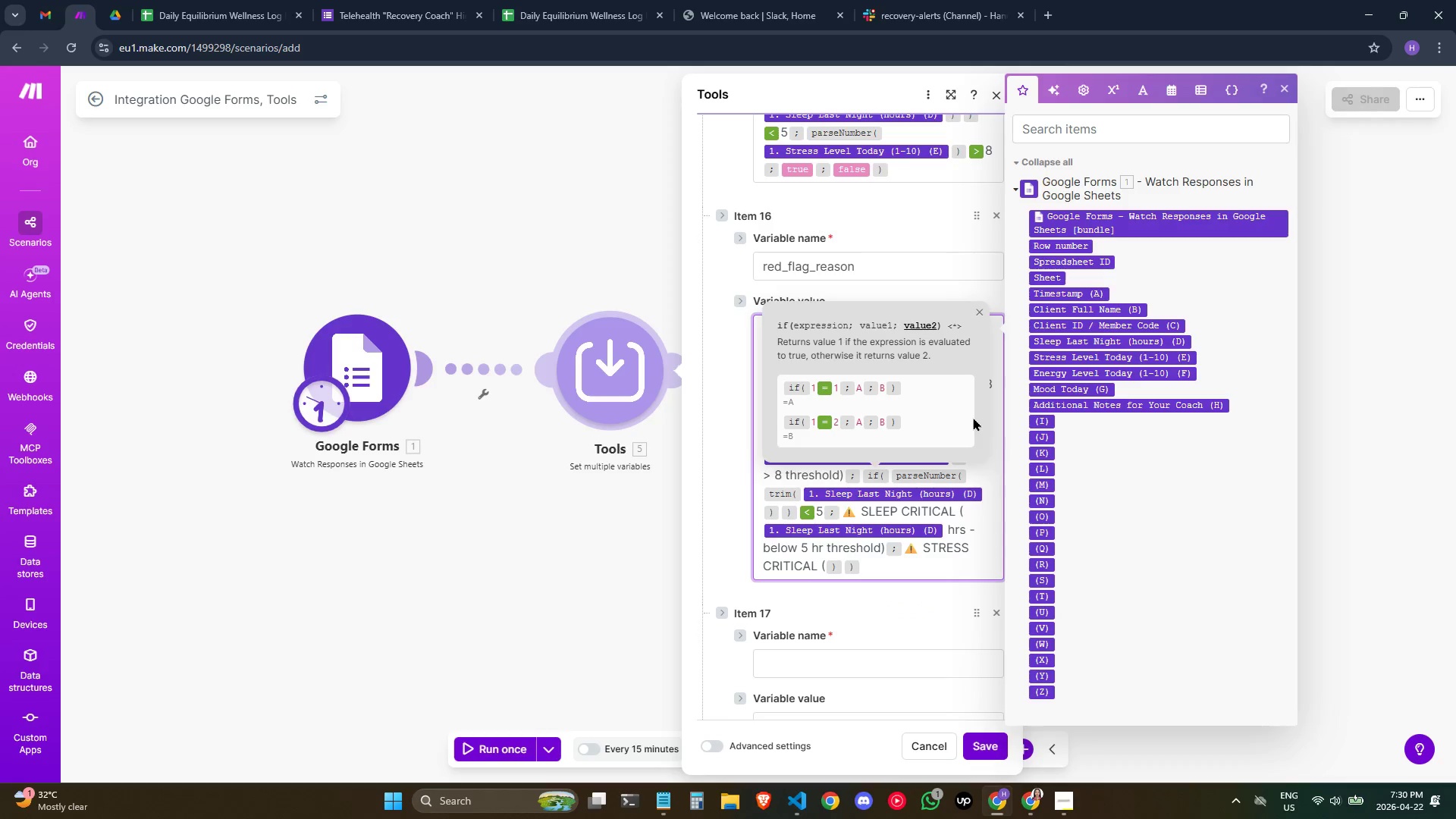 
key(Backspace)
 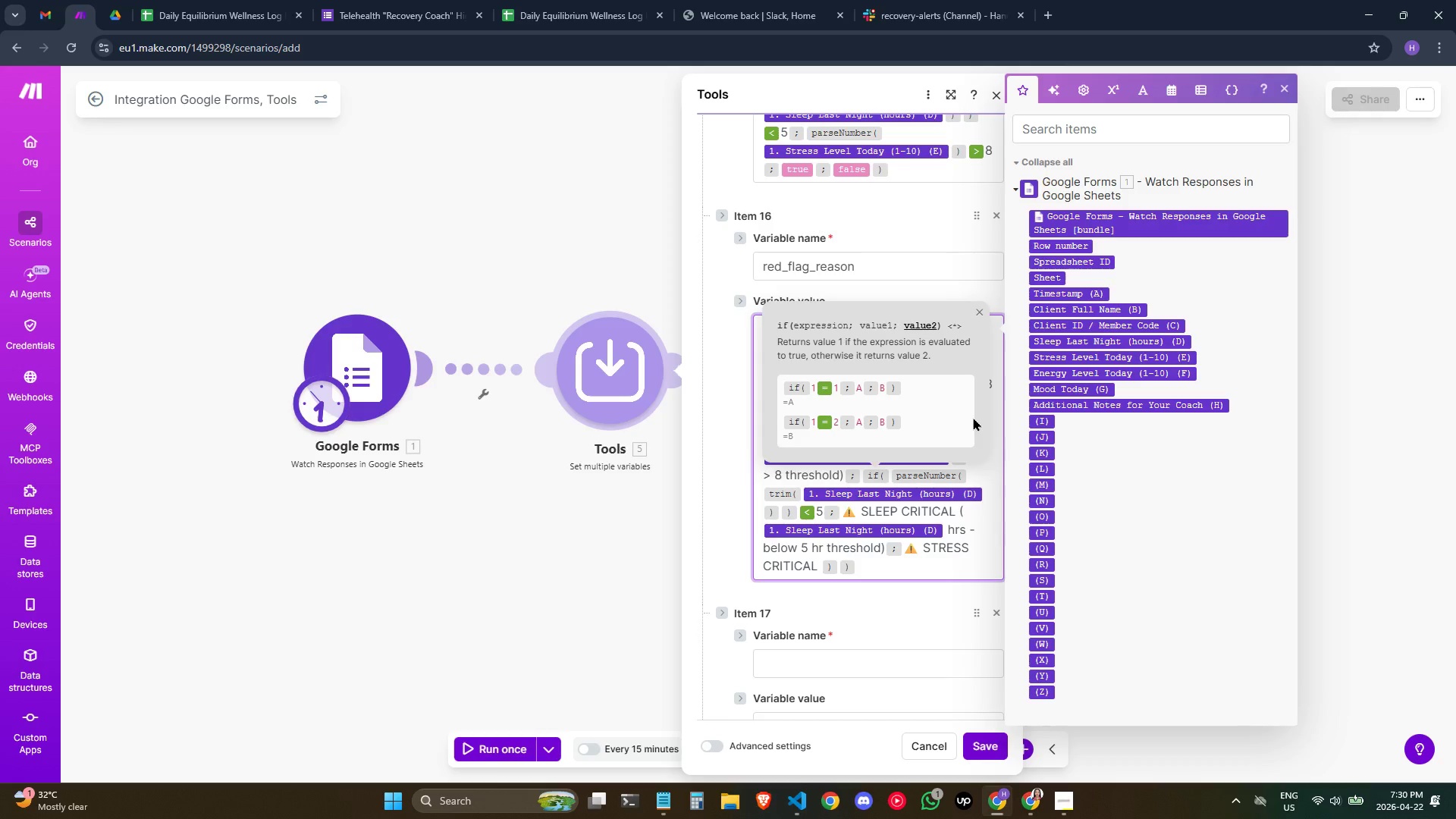 
wait(5.42)
 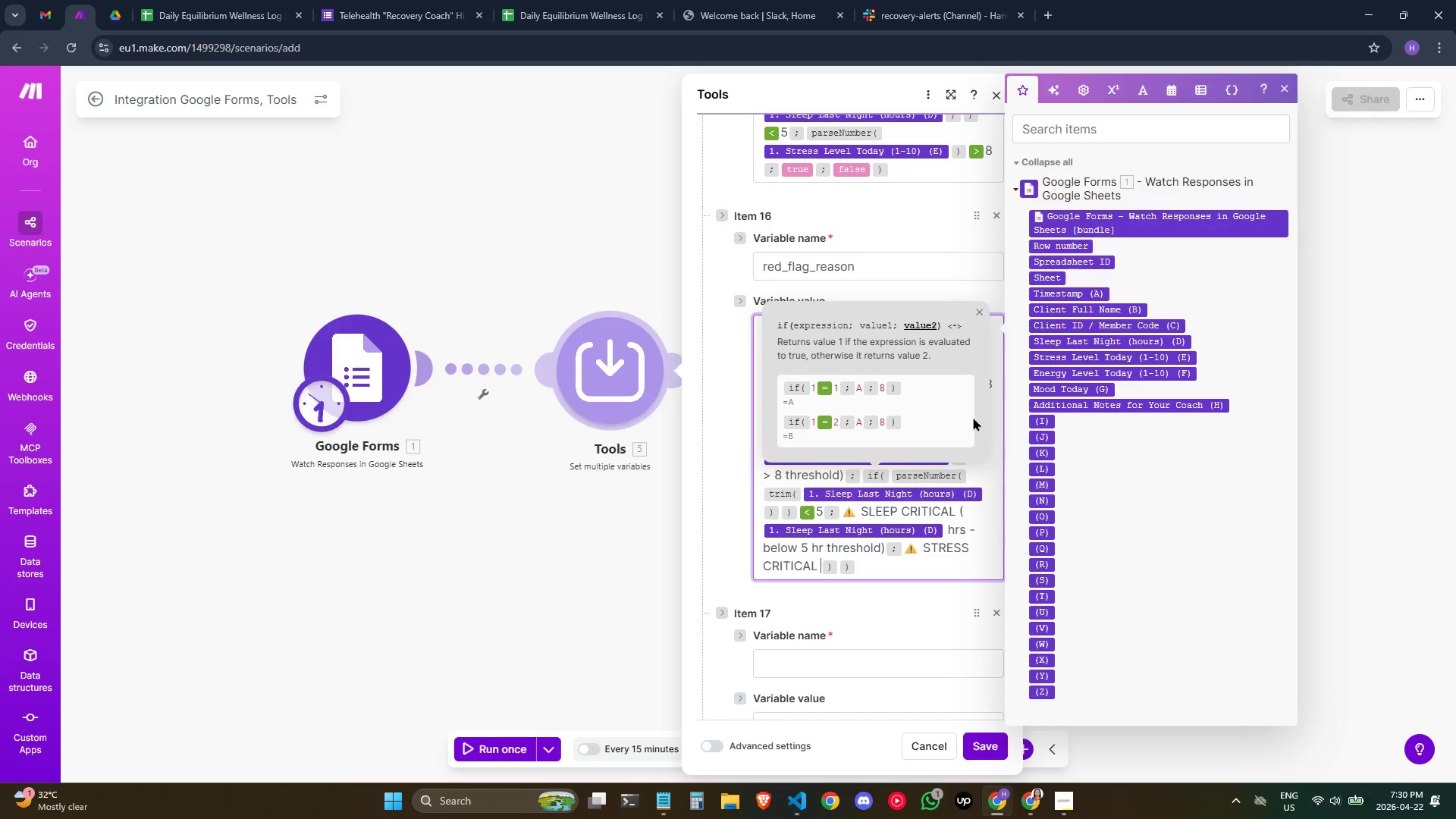 
key(Shift+9)
 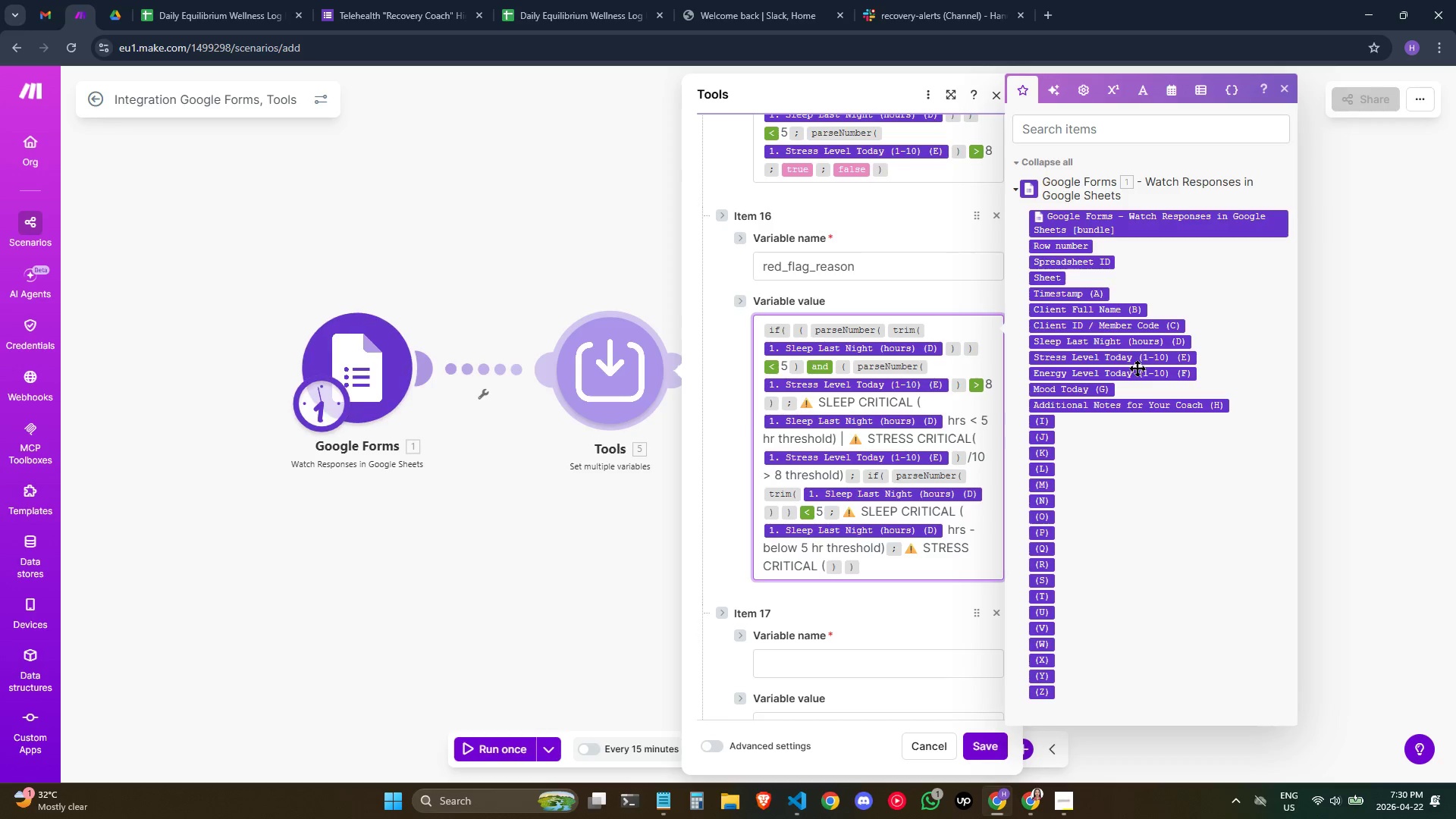 
wait(8.08)
 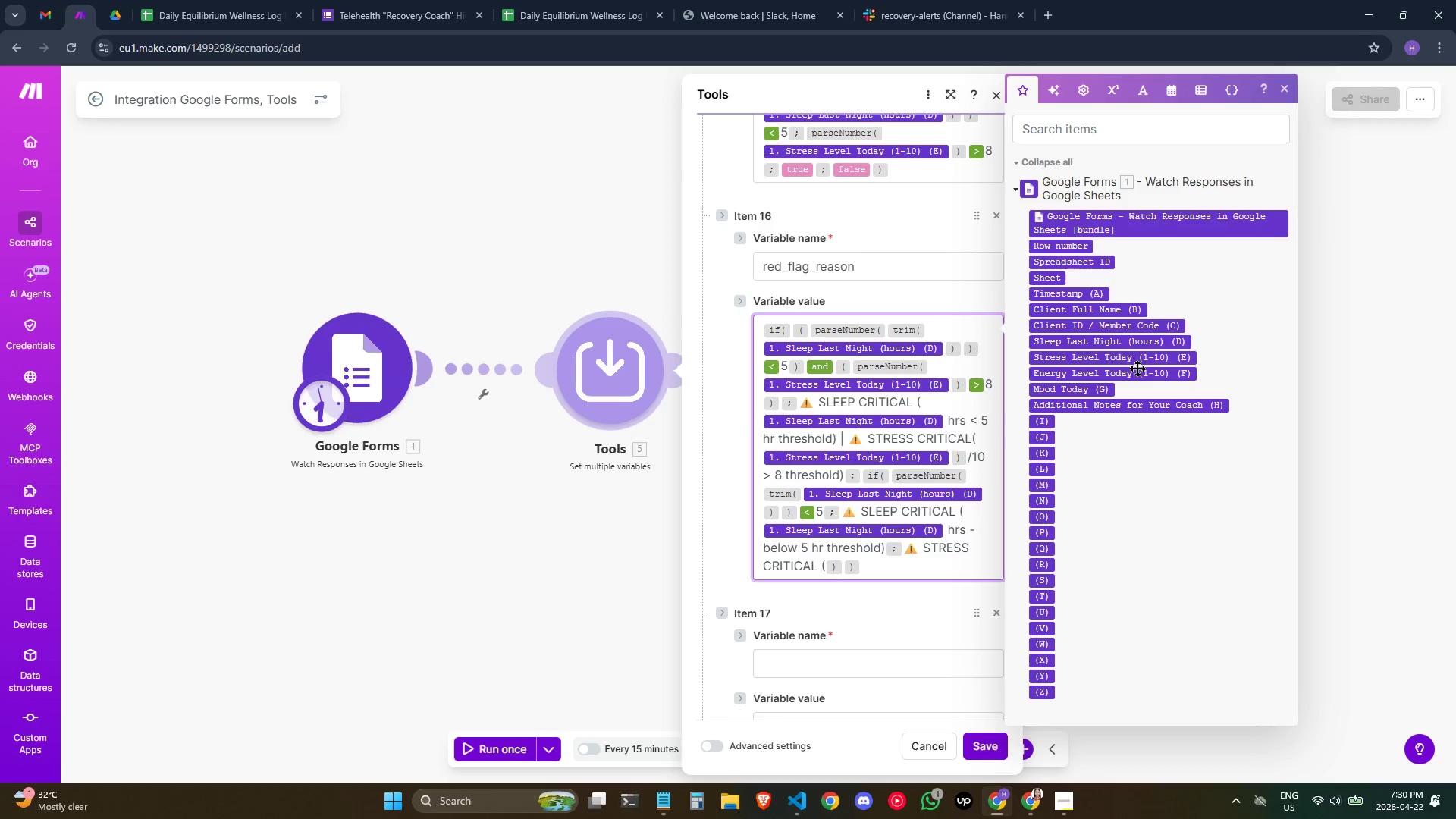 
left_click([1128, 356])
 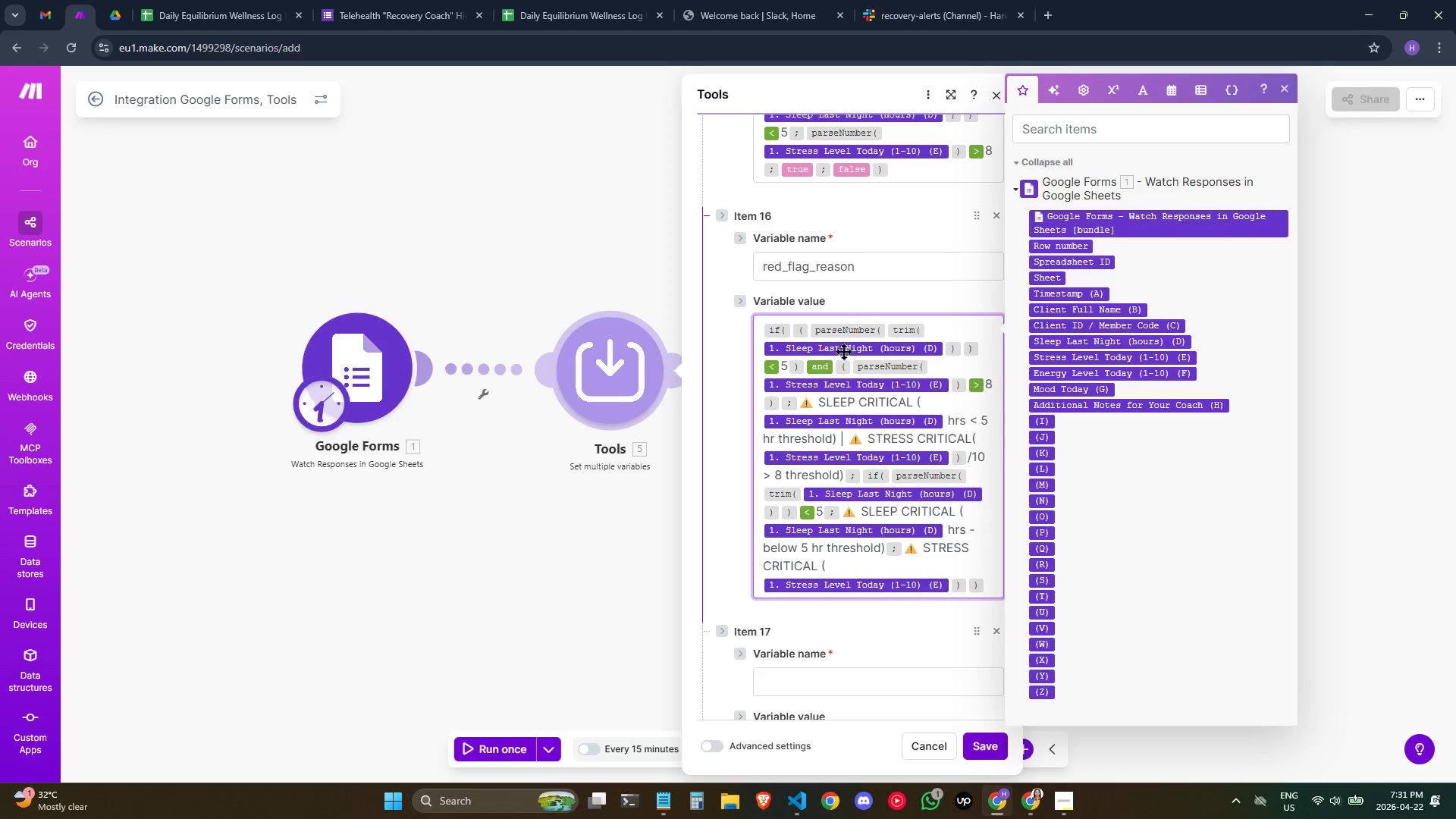 
wait(7.09)
 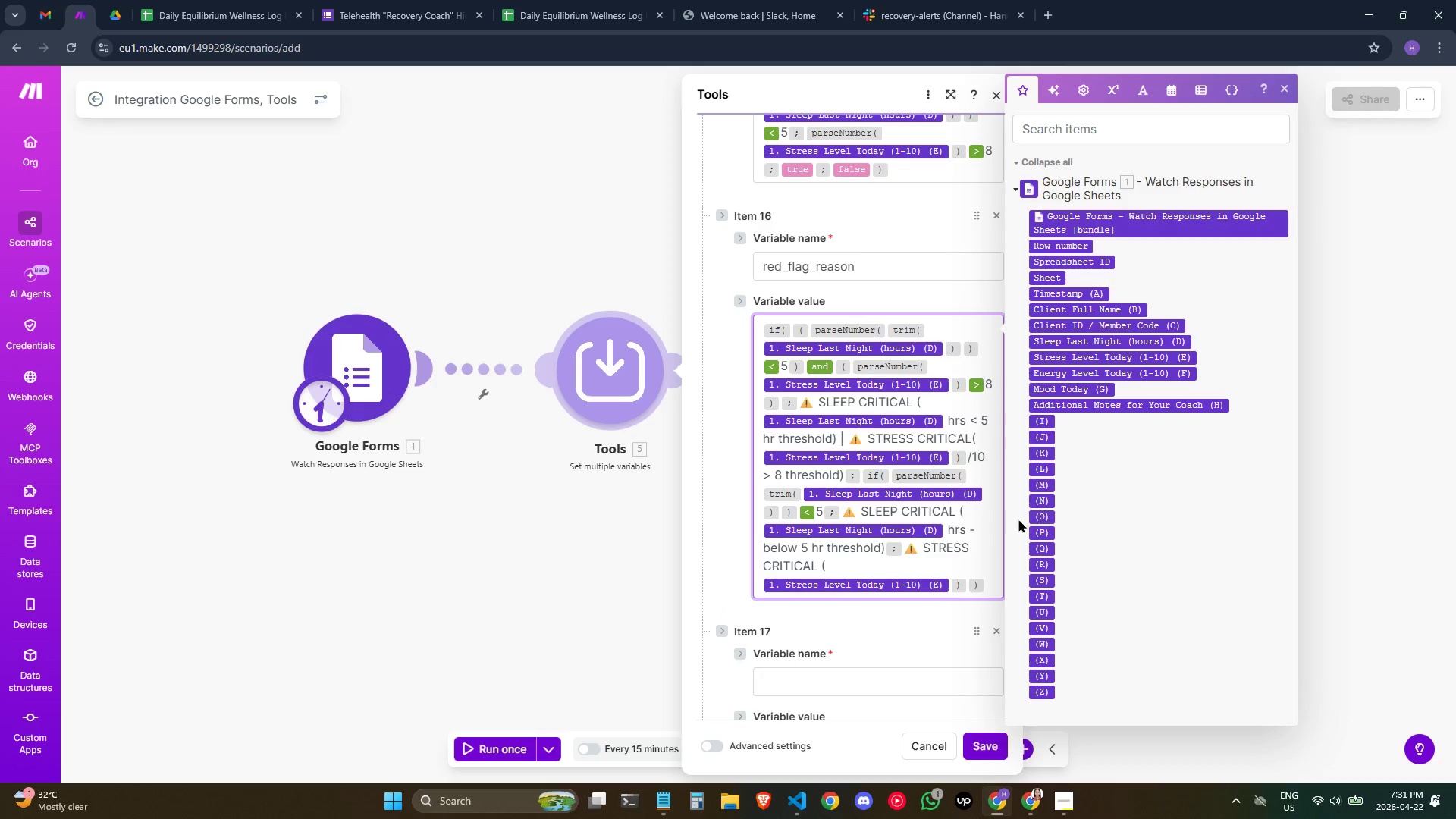 
key(ArrowRight)
 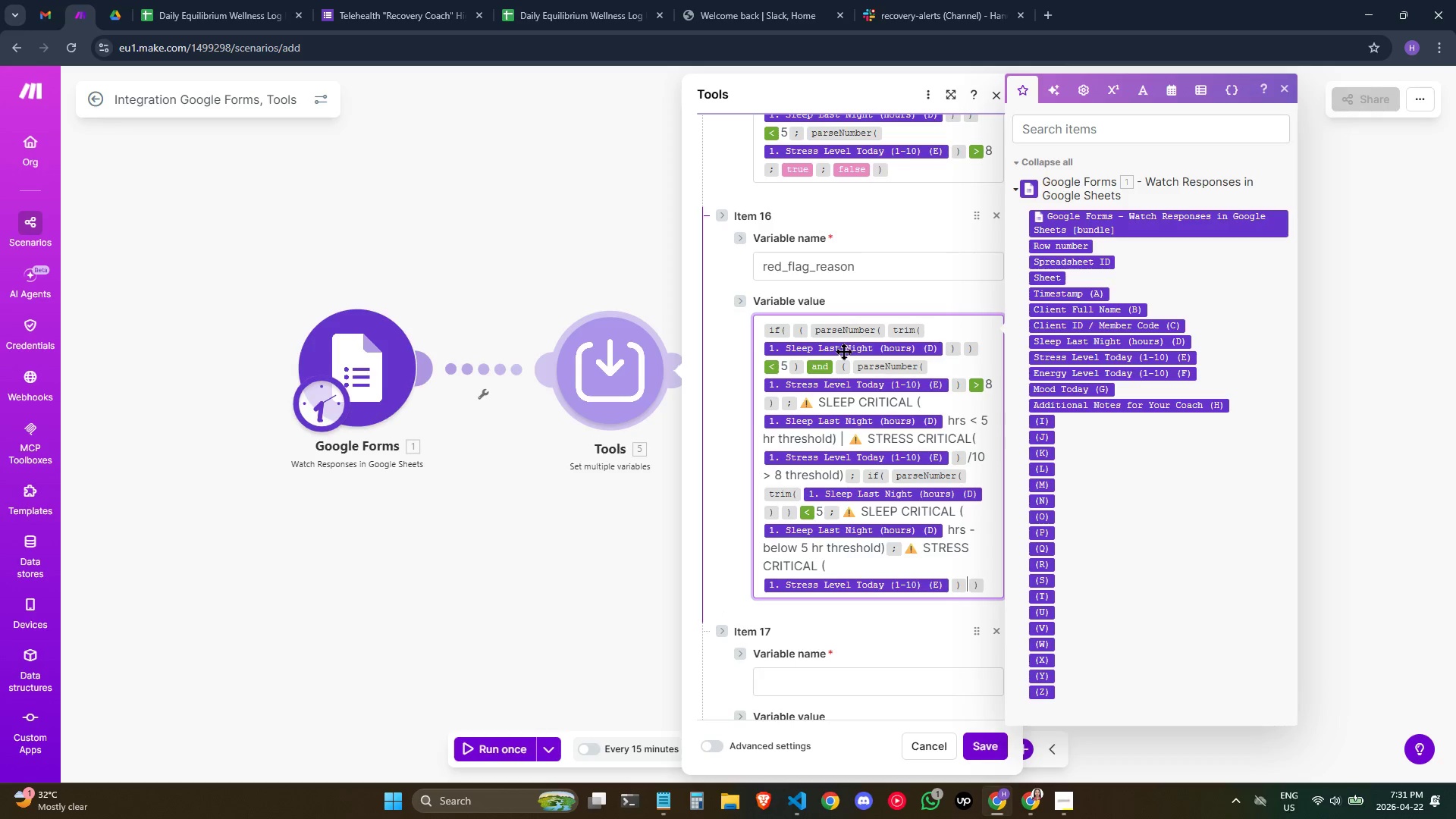 
key(ArrowLeft)
 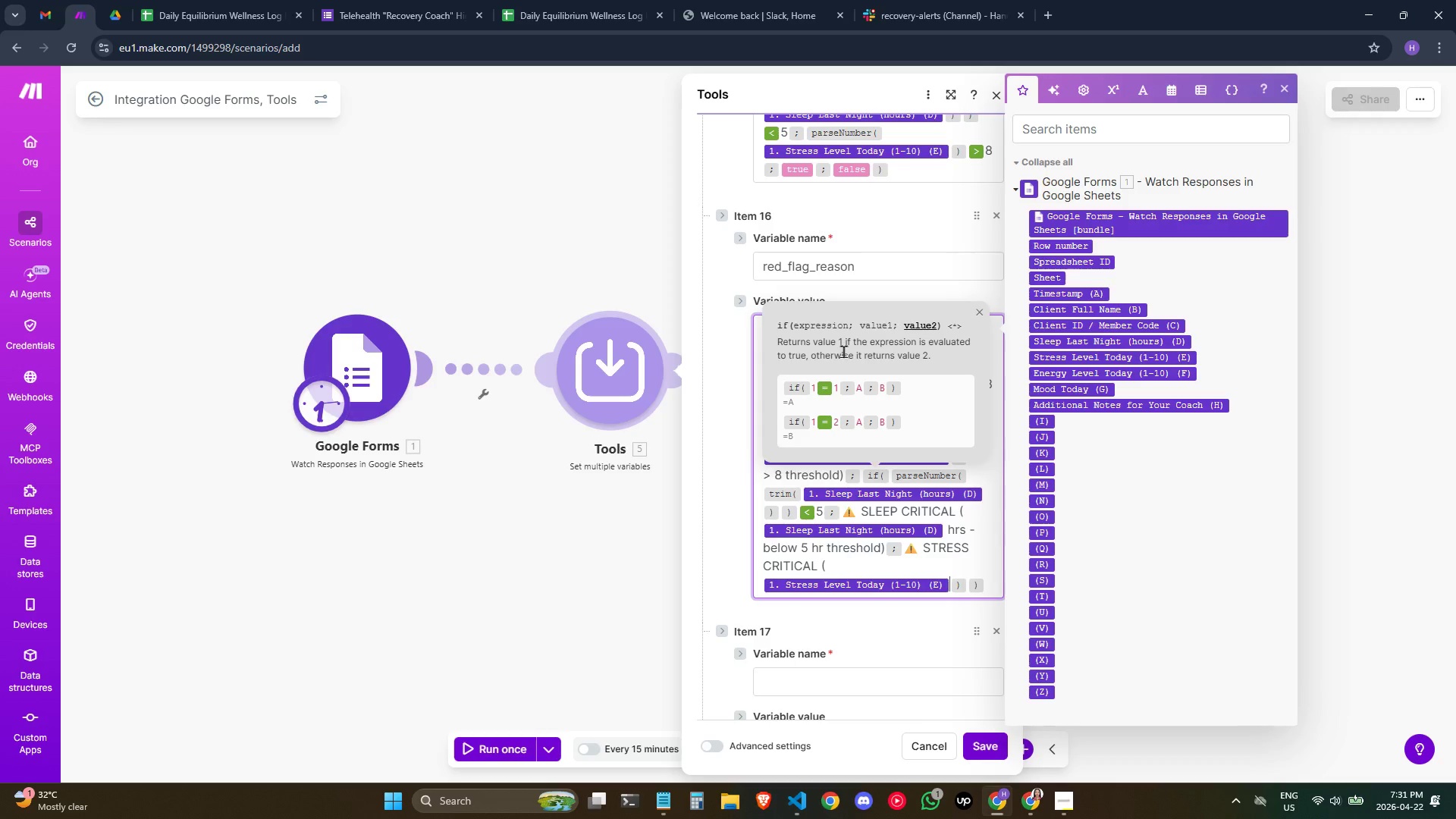 
type(/1)
key(Backspace)
key(Backspace)
type(10 - above 8 threshold)
 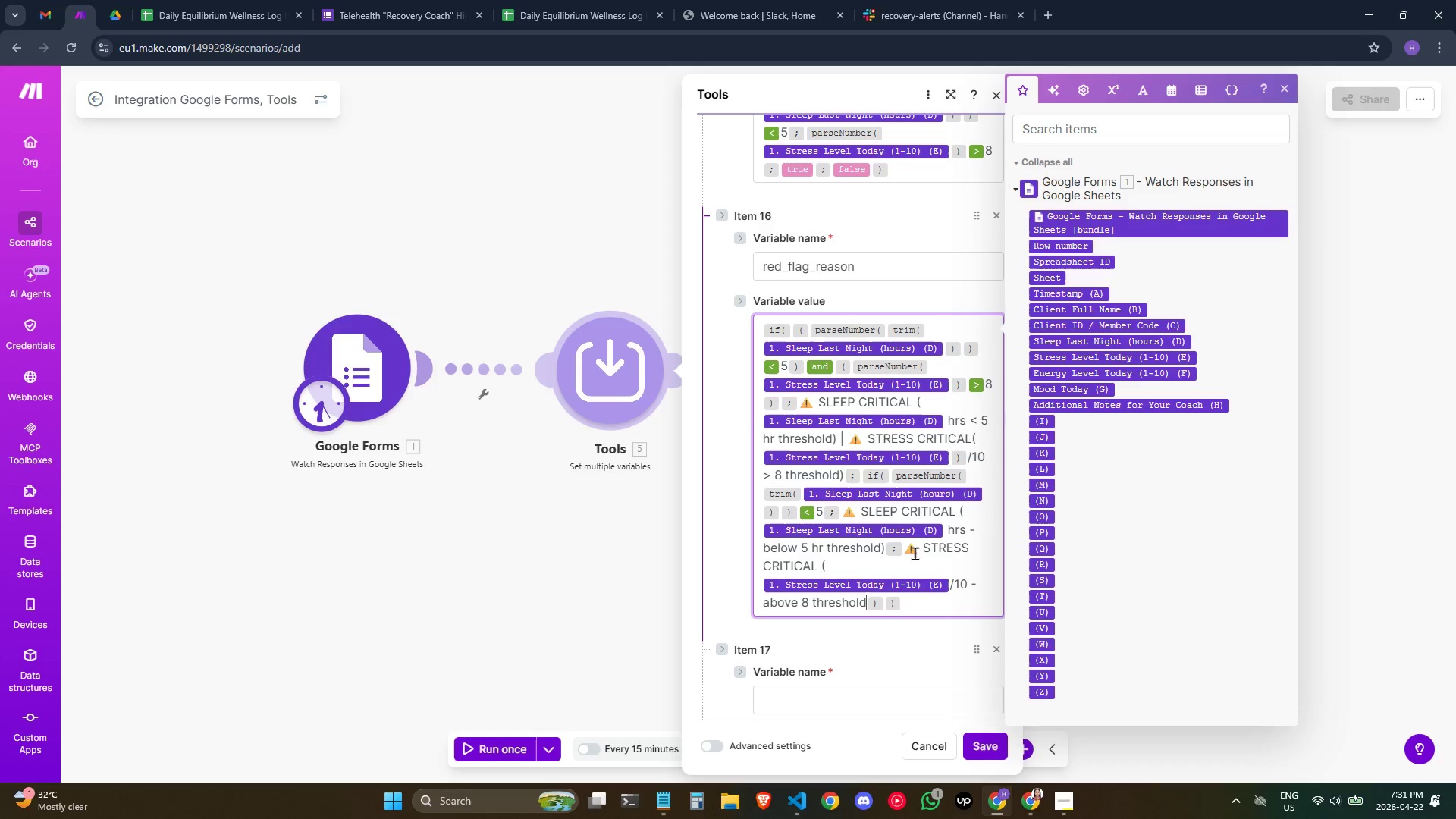 
key(Shift+0)
 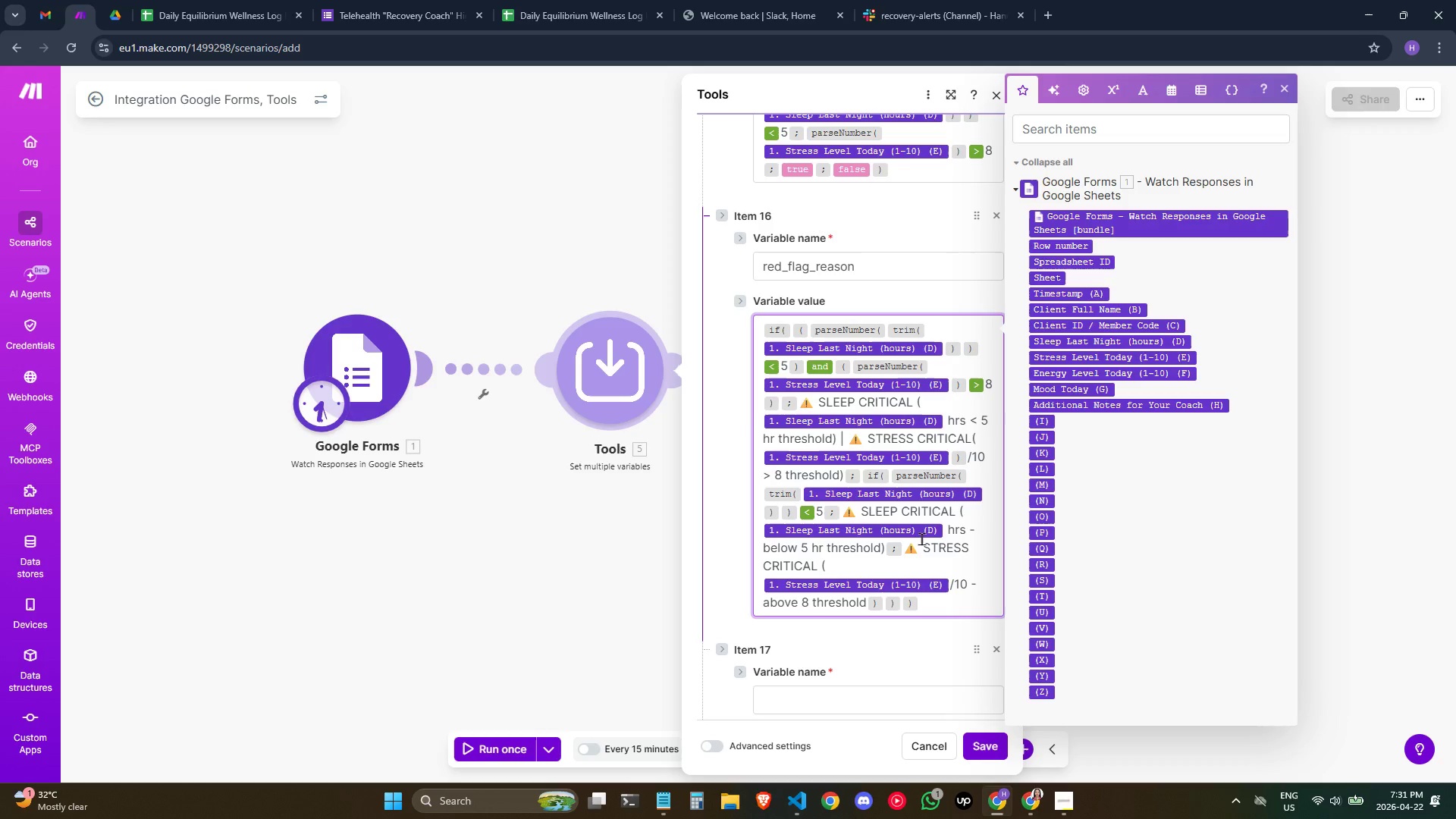 
scroll: coordinate [921, 538], scroll_direction: down, amount: 1.0
 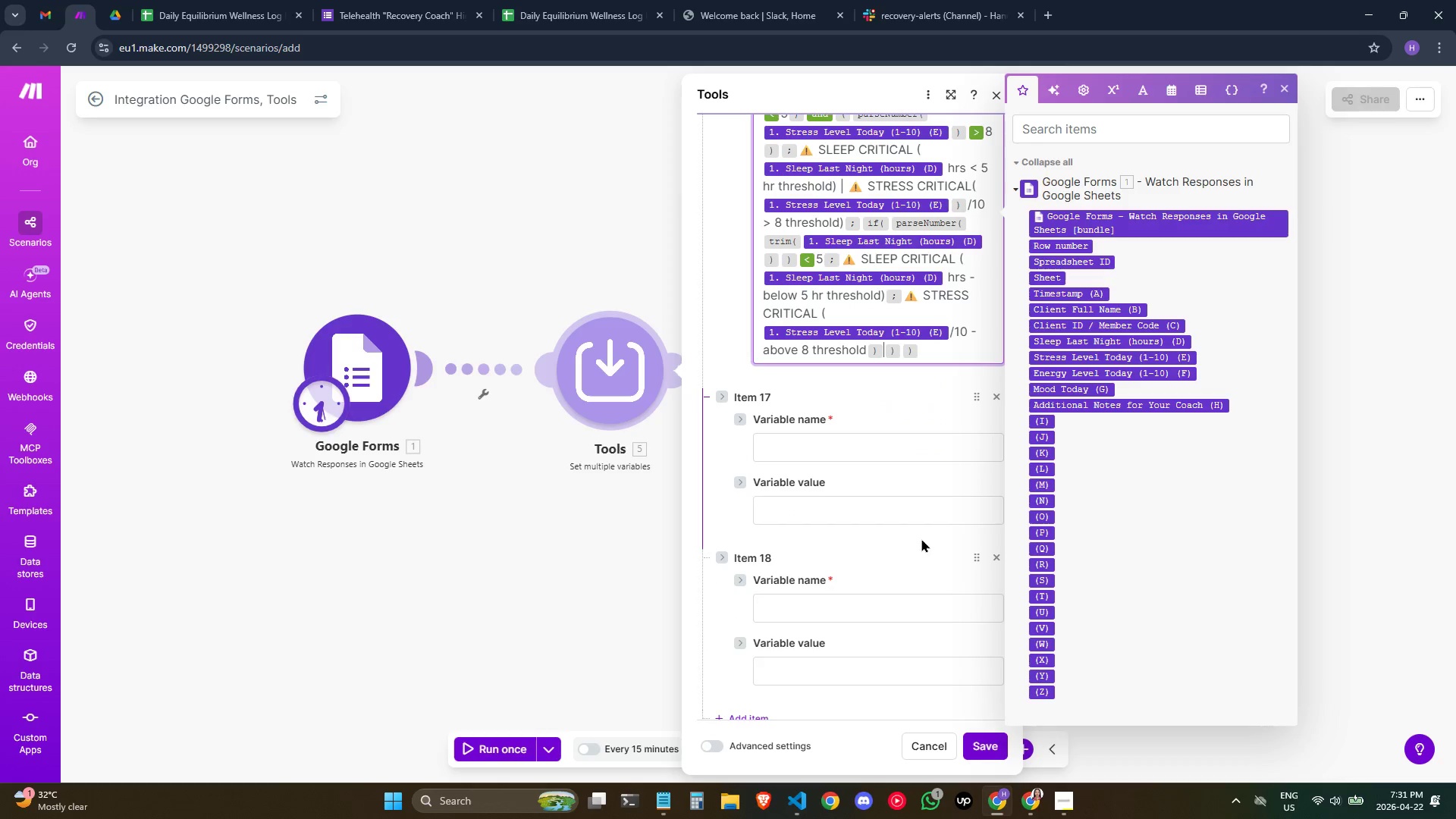 
key(Backspace)
type(?)))
 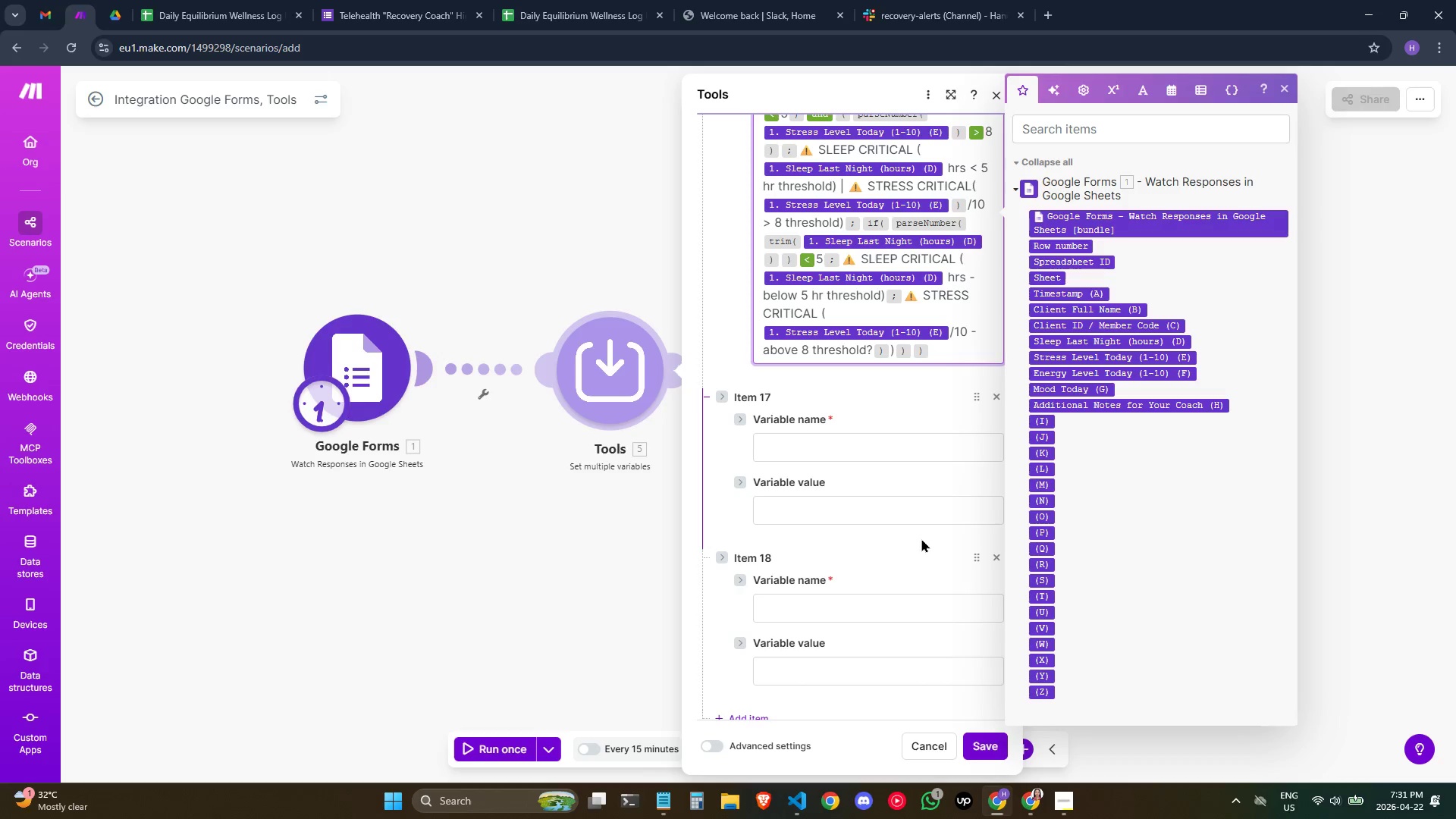 
key(ArrowLeft)
 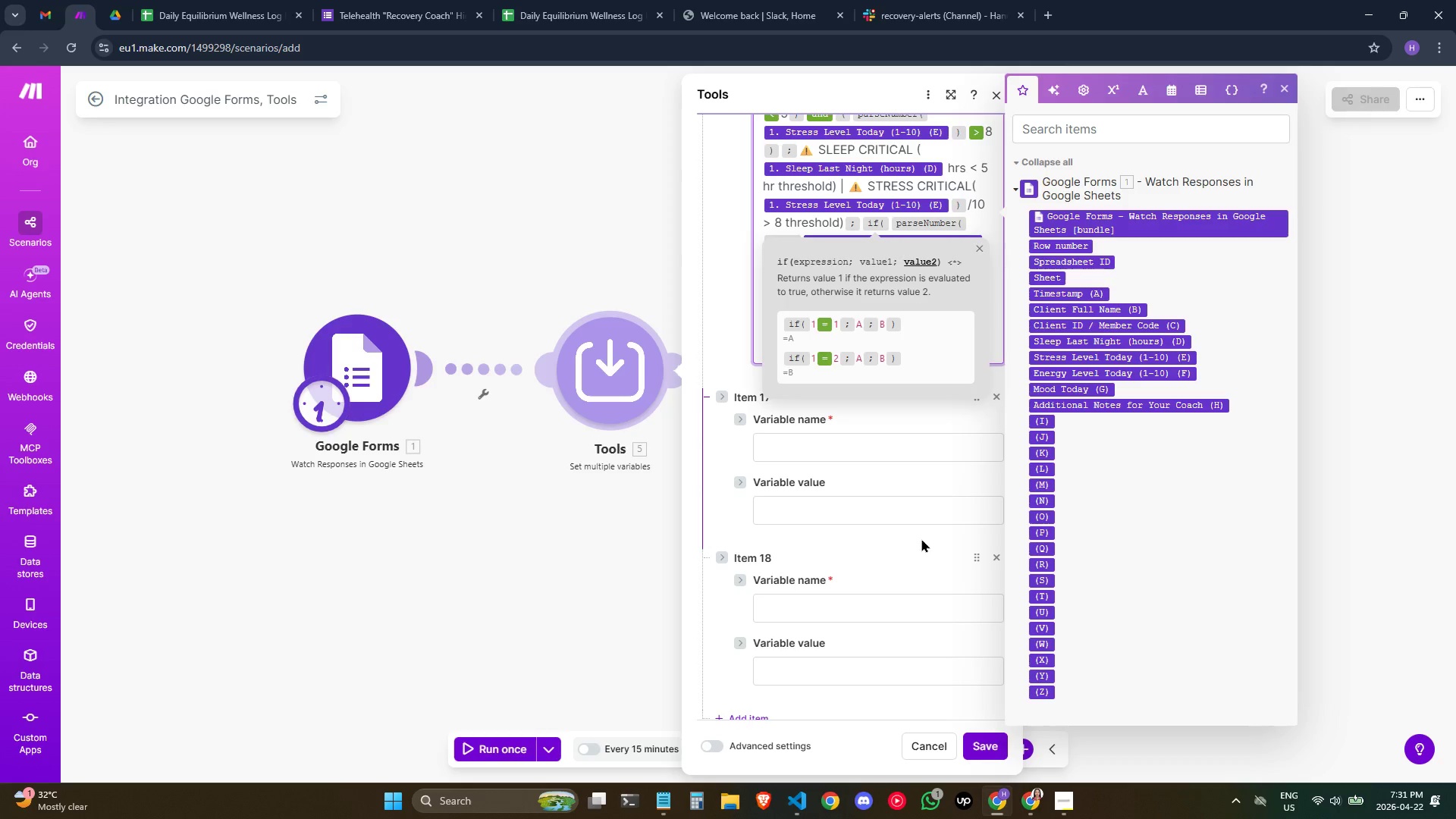 
key(Backspace)
 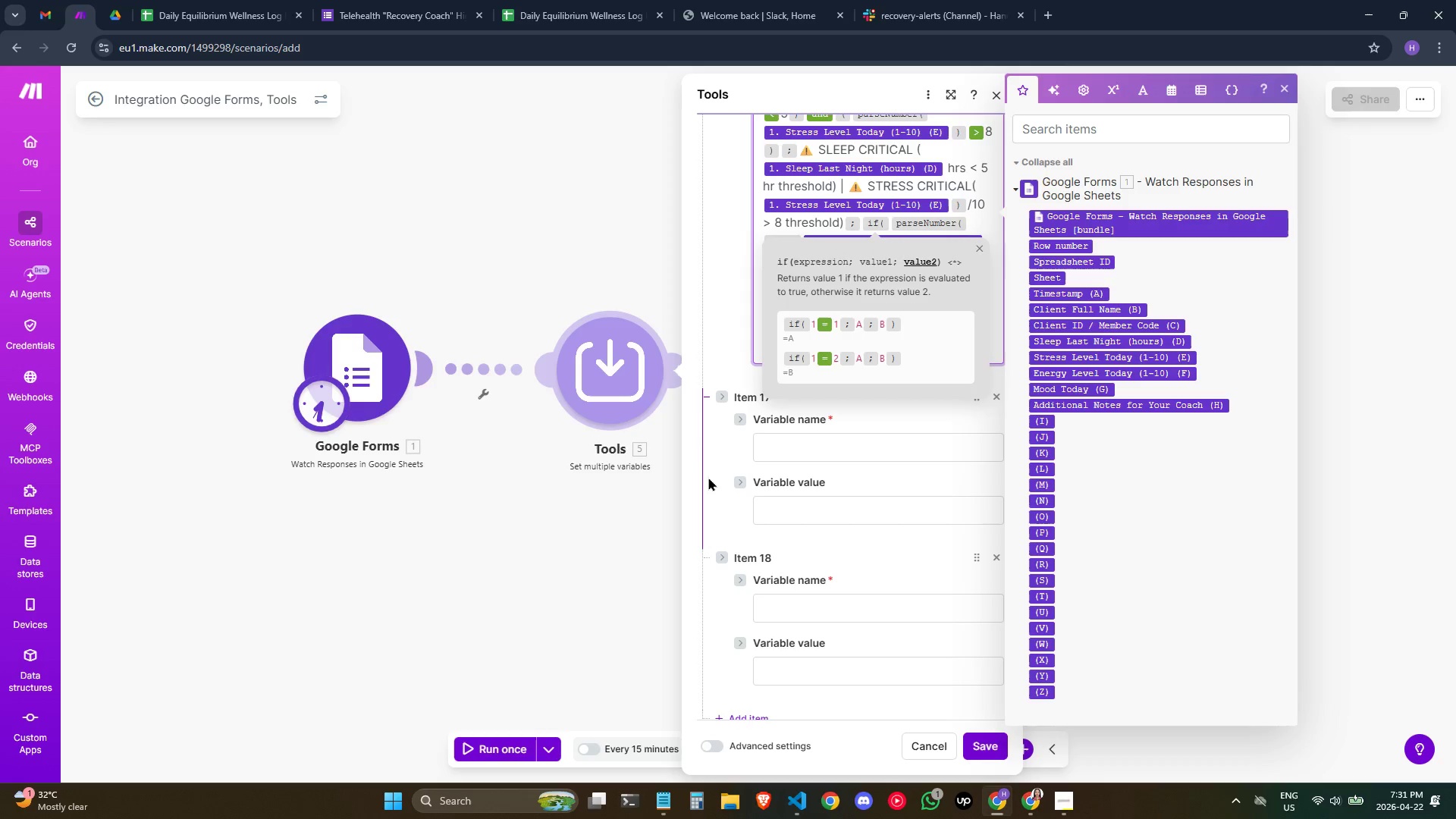 
left_click([717, 452])
 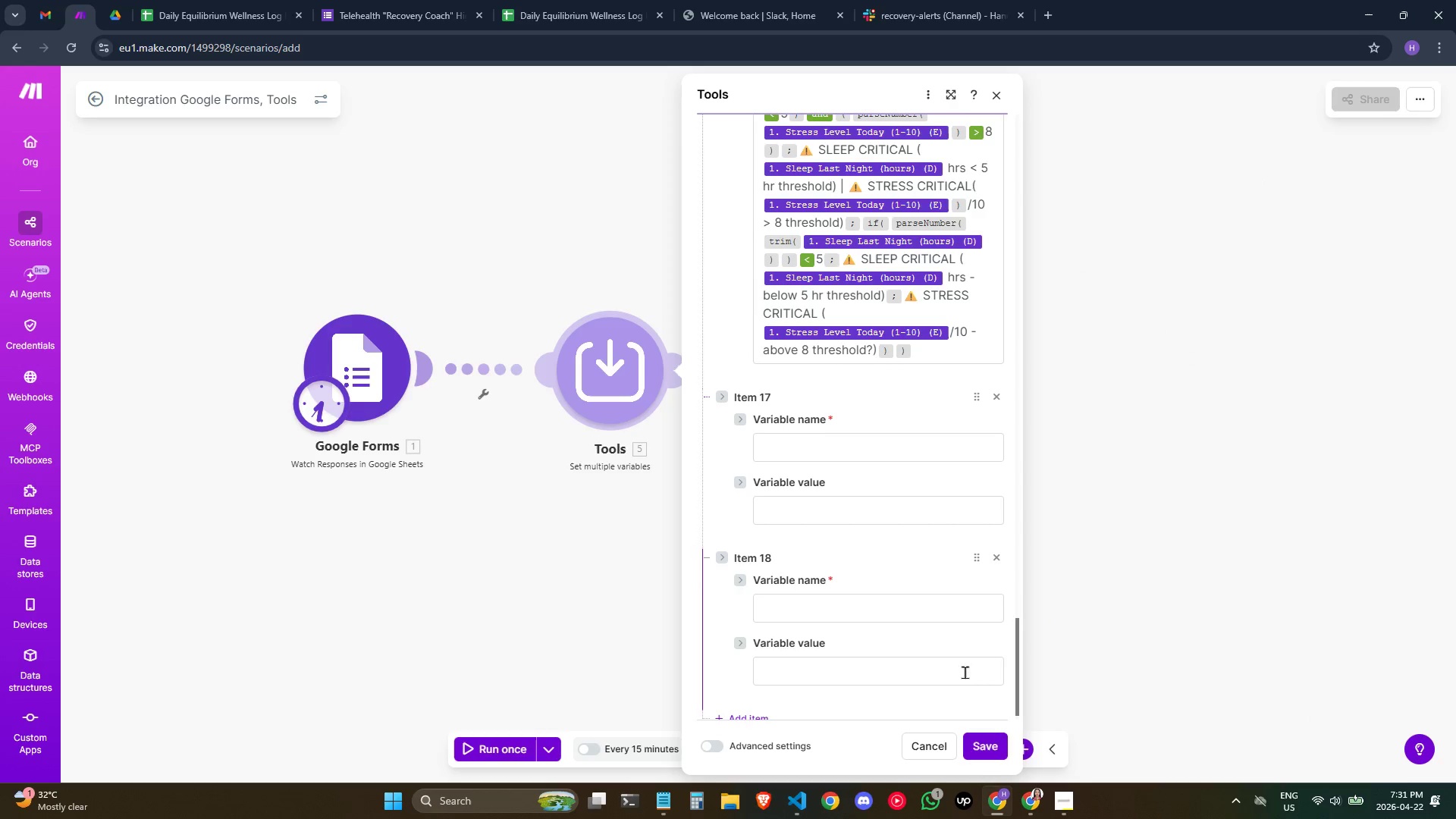 
scroll: coordinate [927, 596], scroll_direction: down, amount: 2.0
 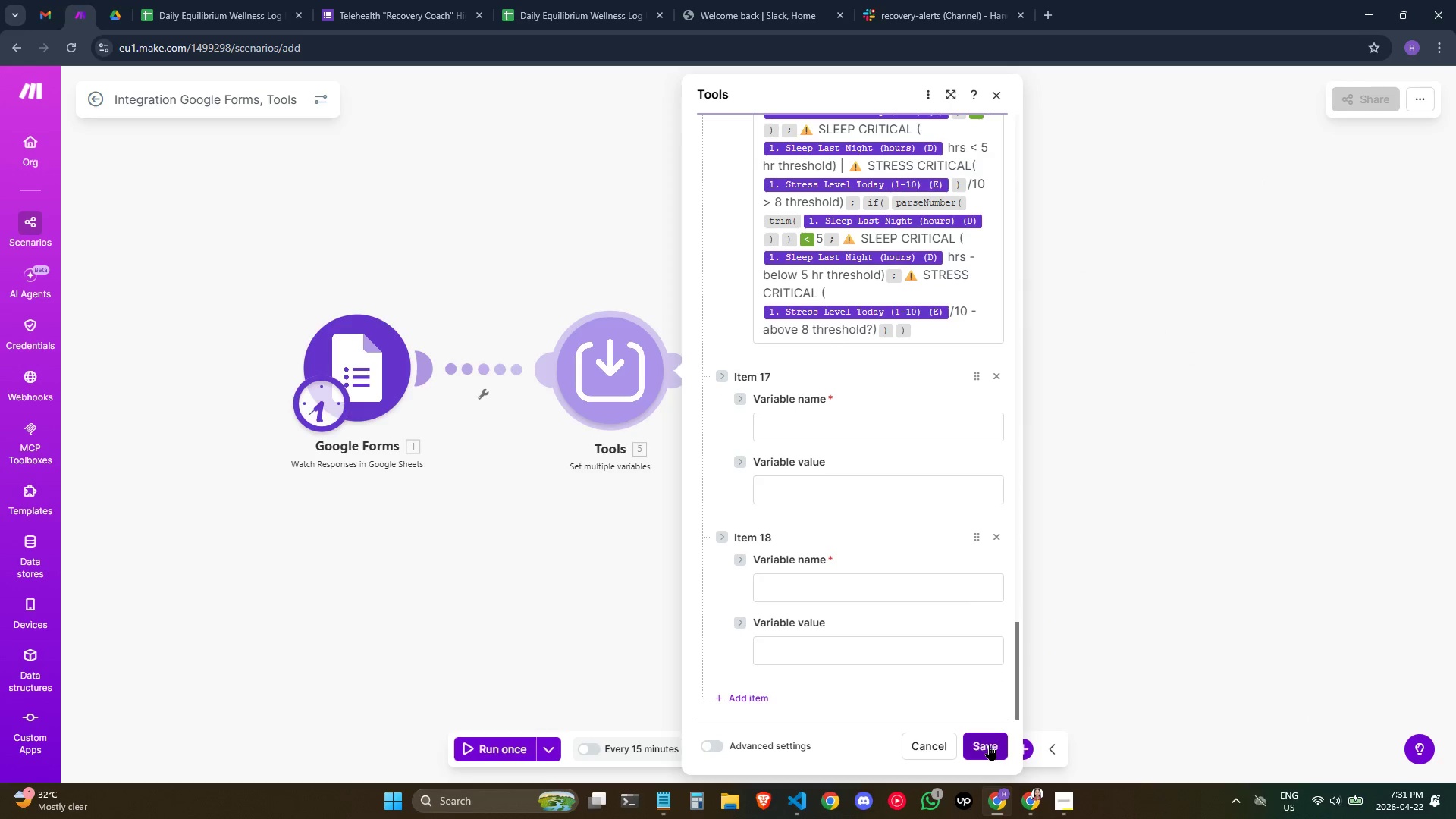 
left_click([989, 745])
 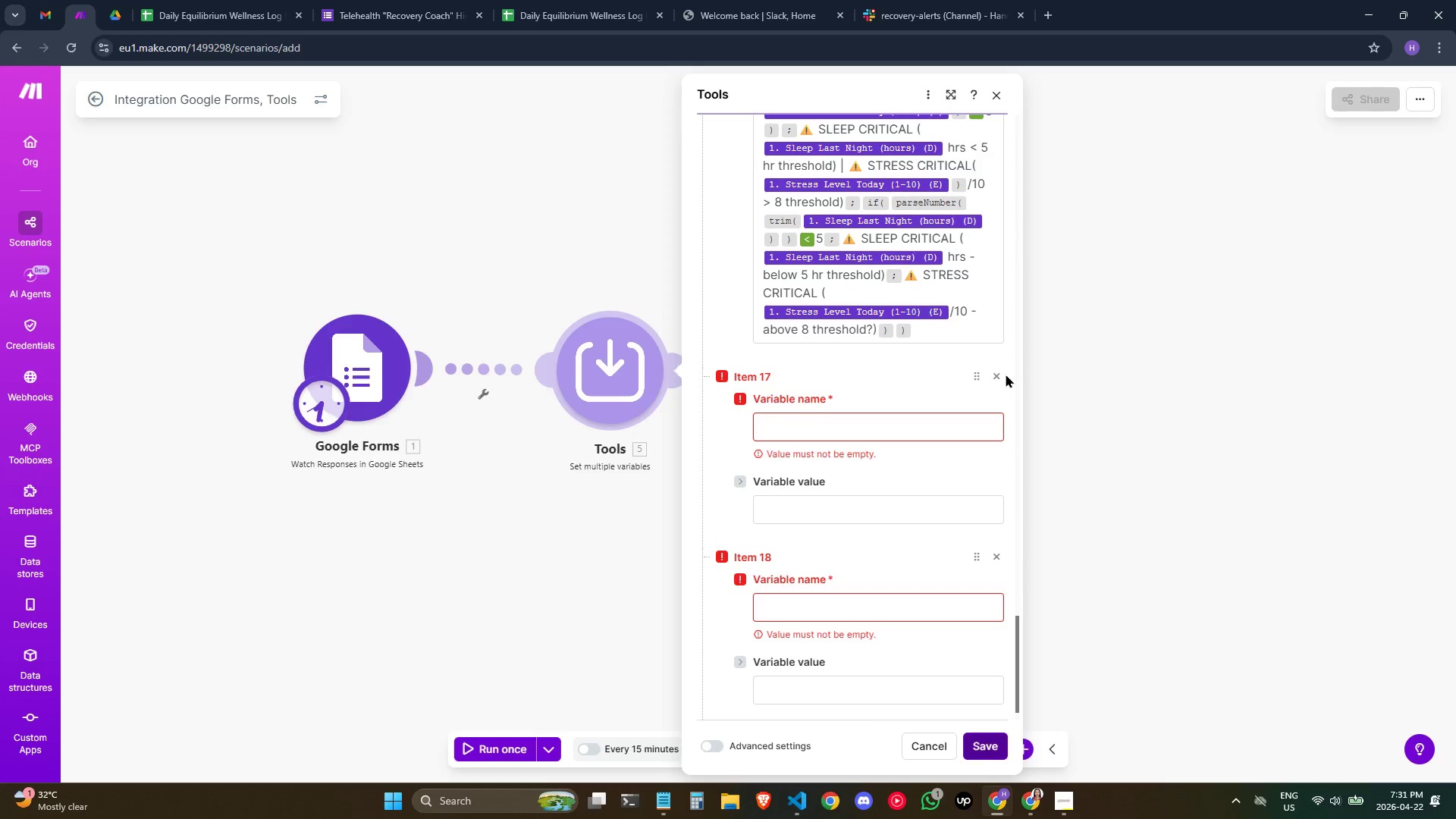 
left_click([996, 371])
 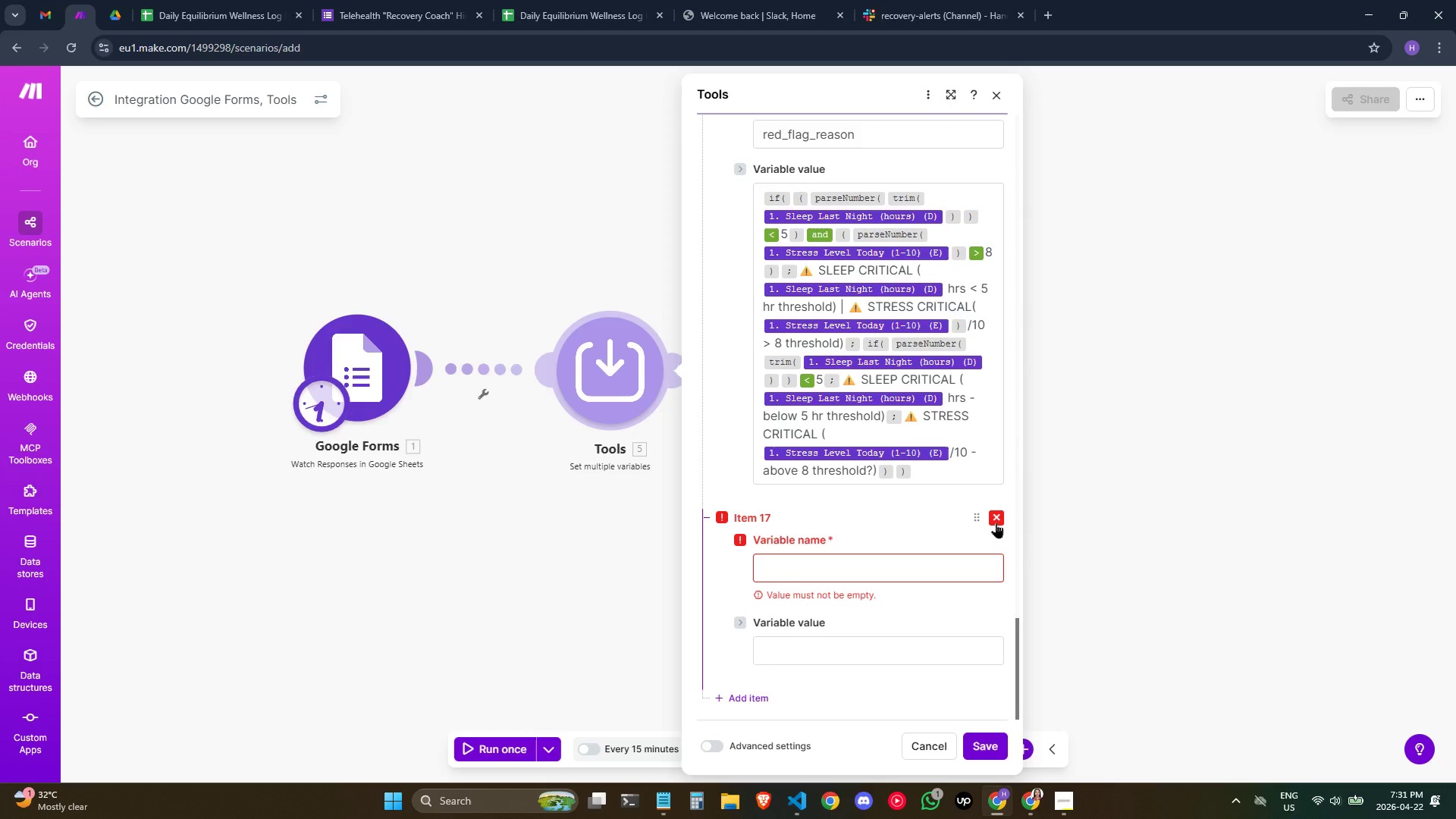 
left_click([996, 522])
 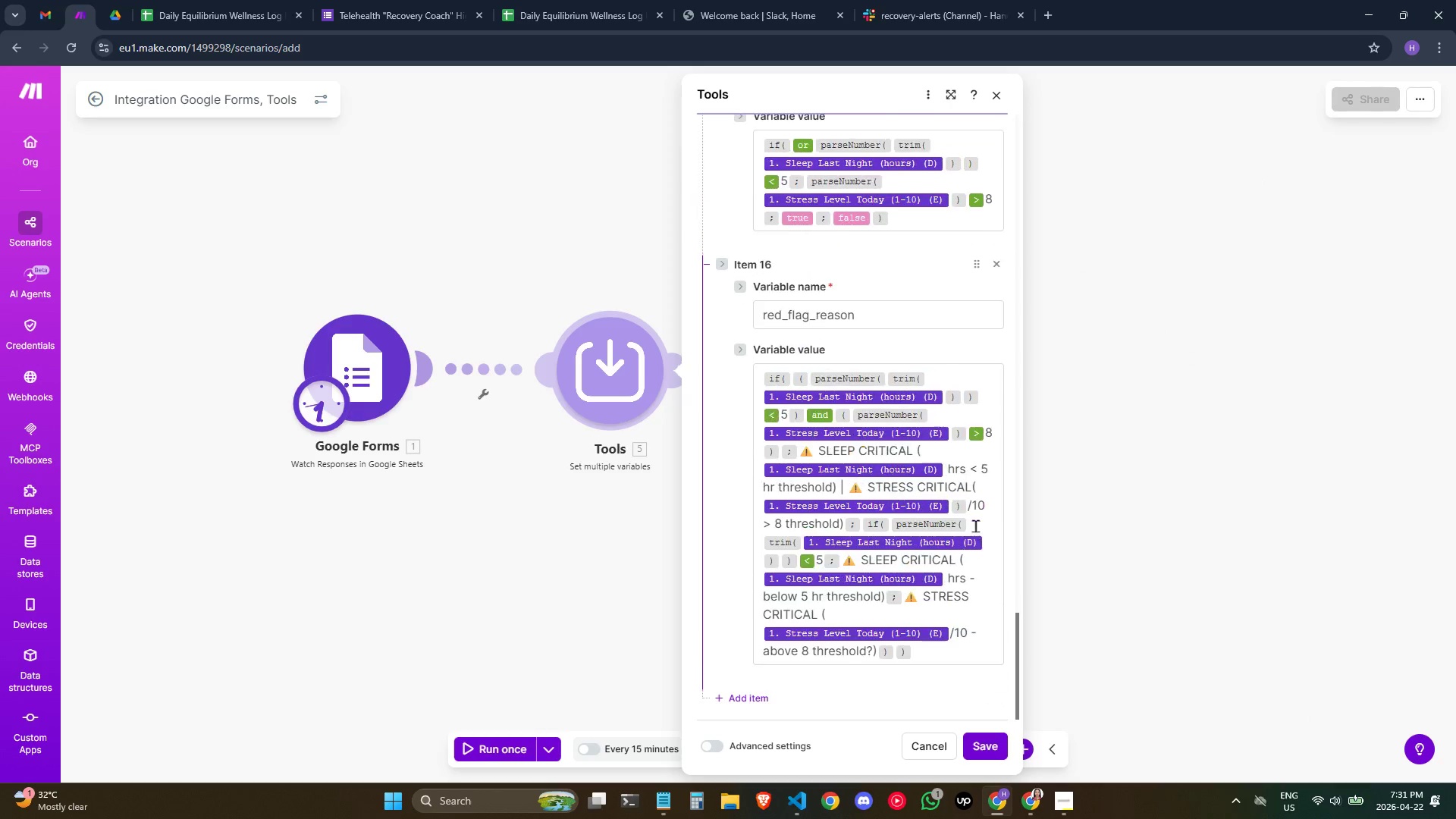 
scroll: coordinate [965, 524], scroll_direction: down, amount: 3.0
 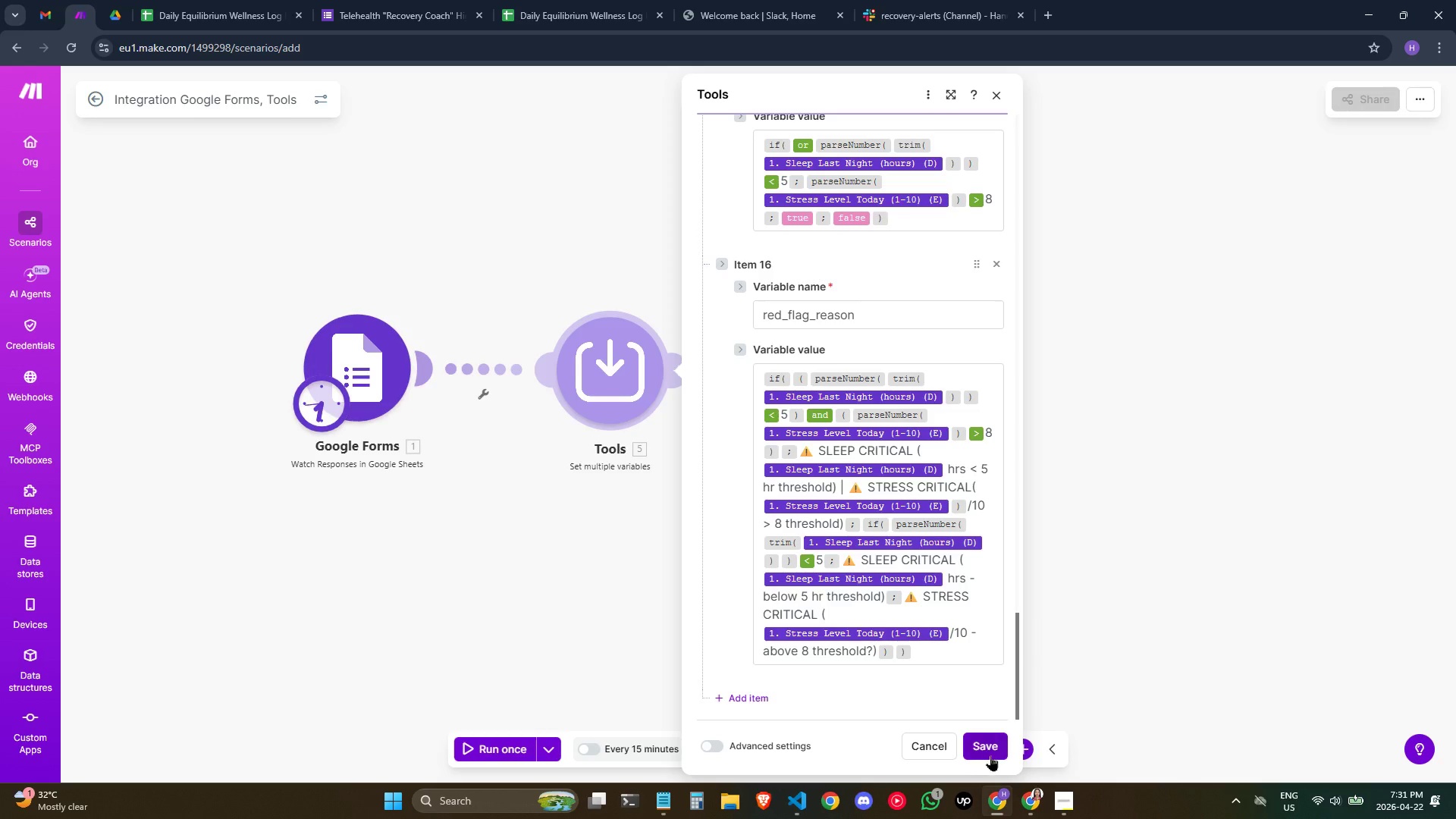 
left_click([990, 748])
 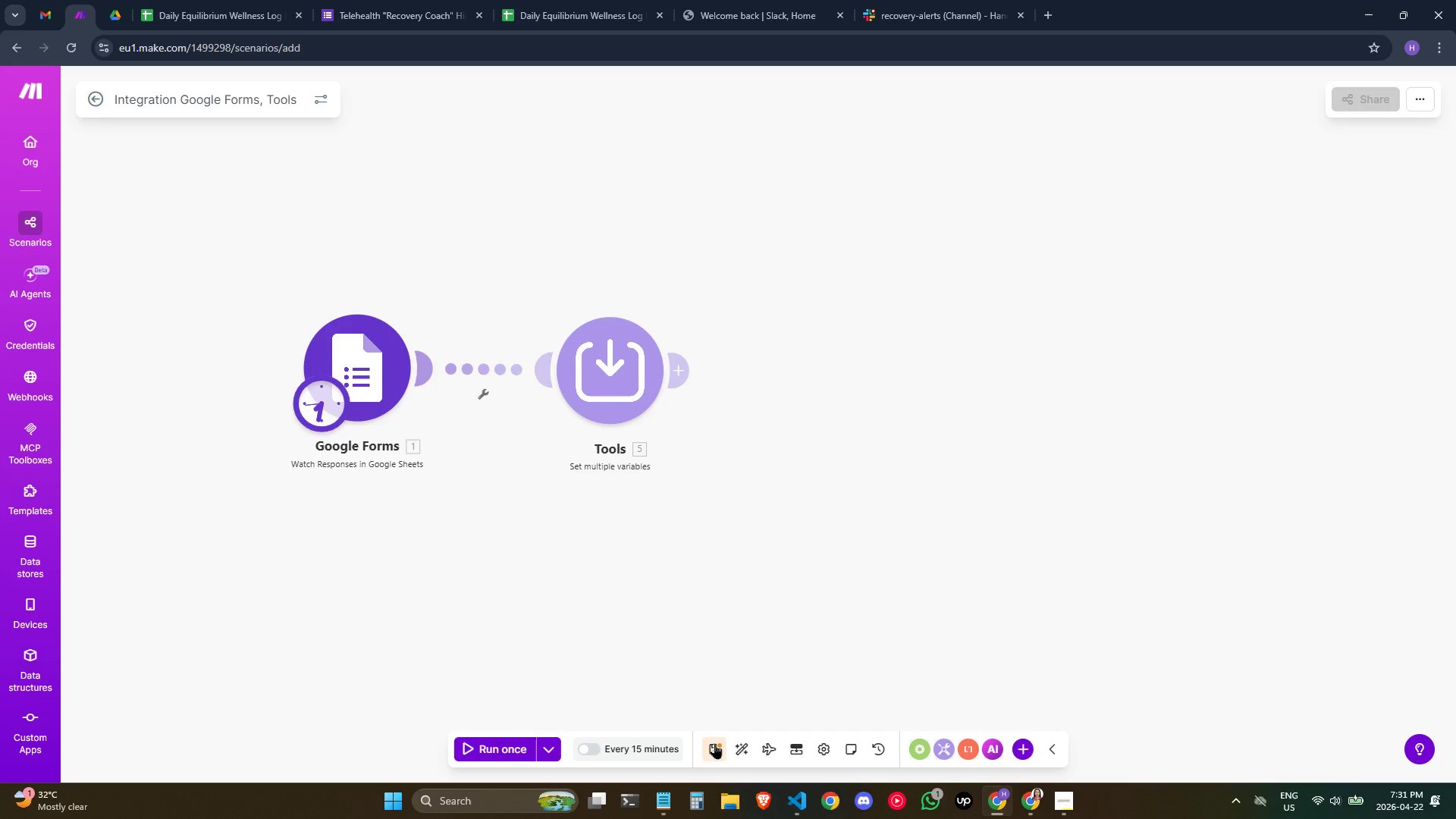 
left_click([714, 744])
 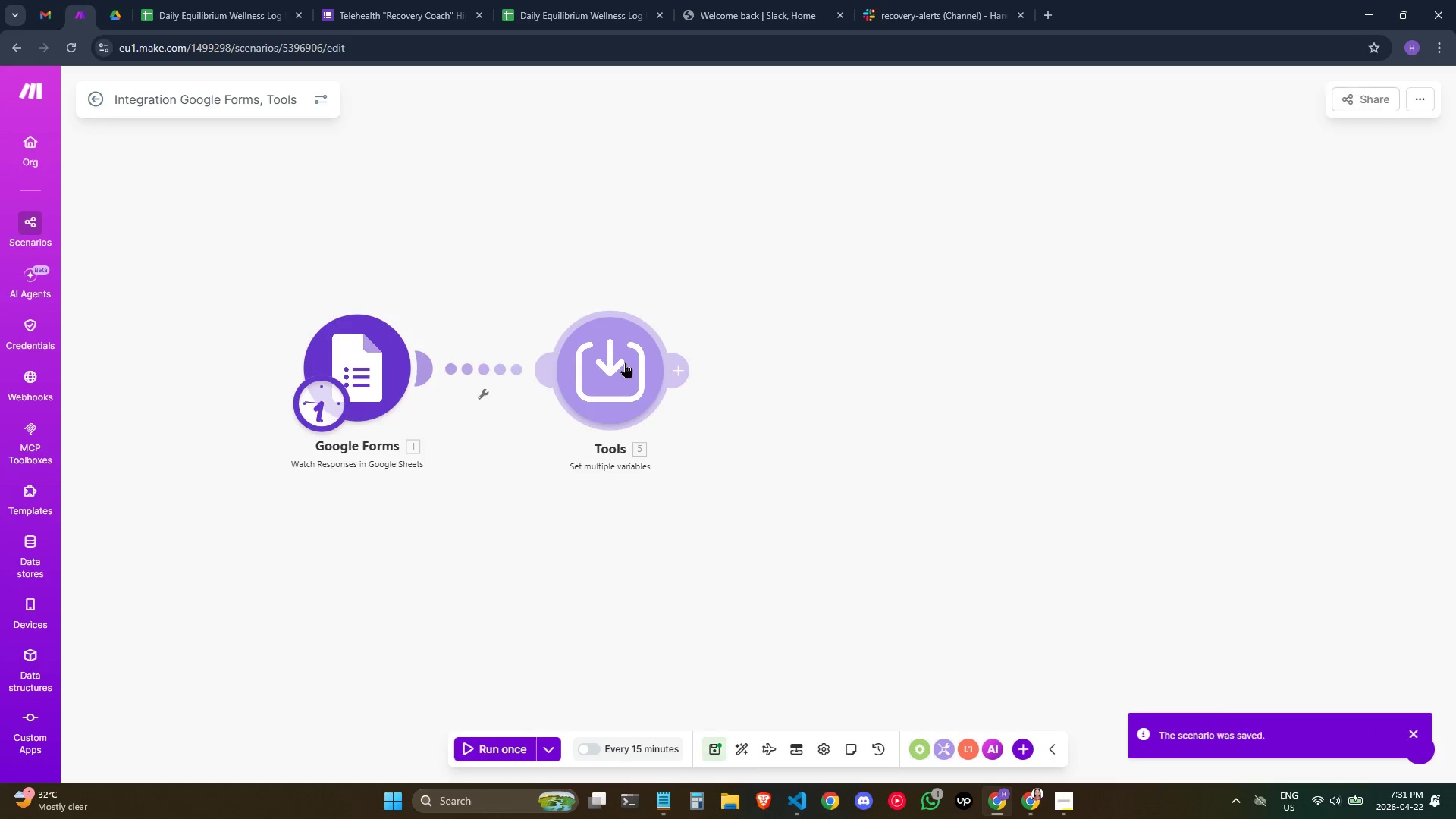 
double_click([625, 362])
 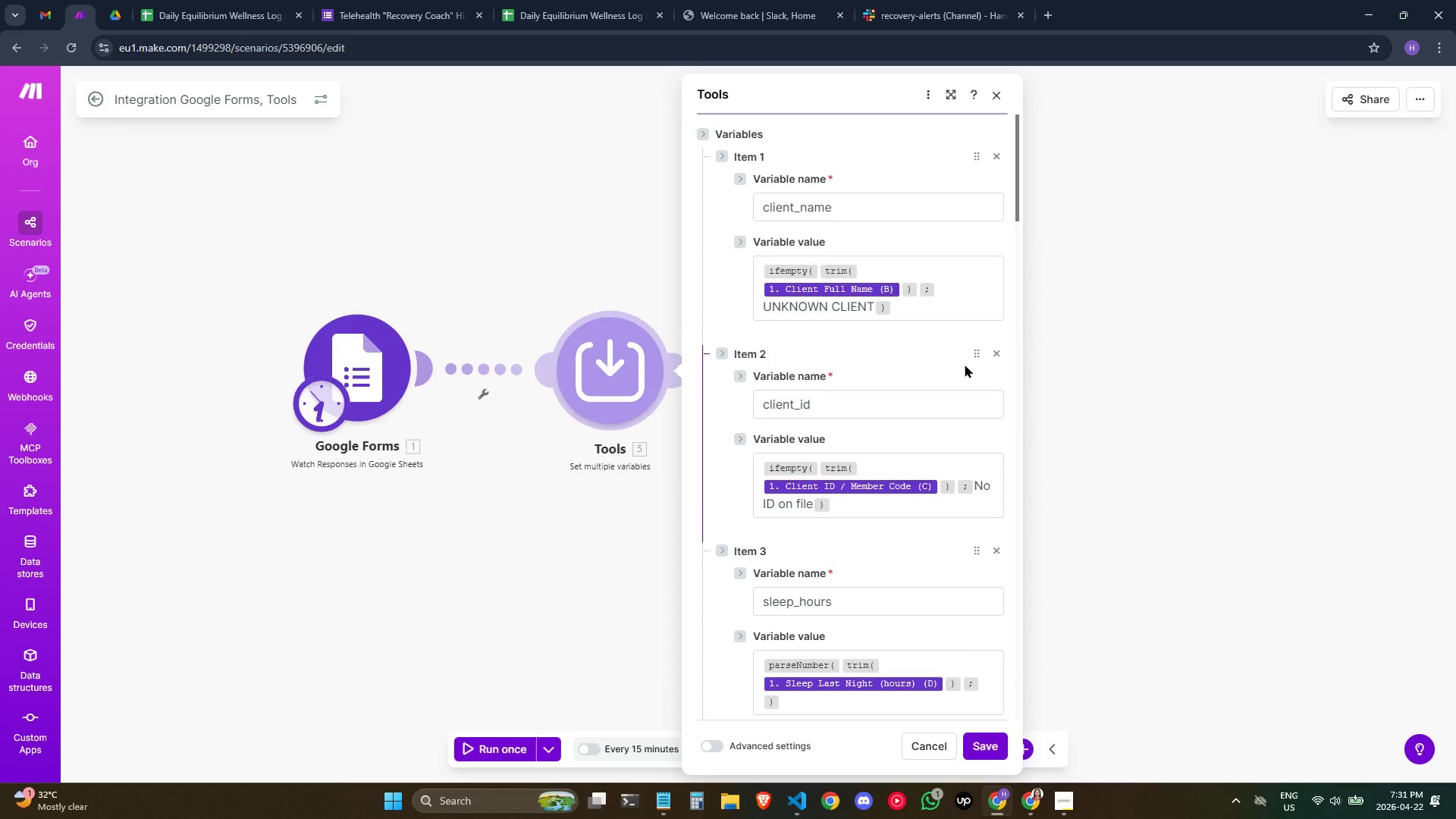 
wait(7.67)
 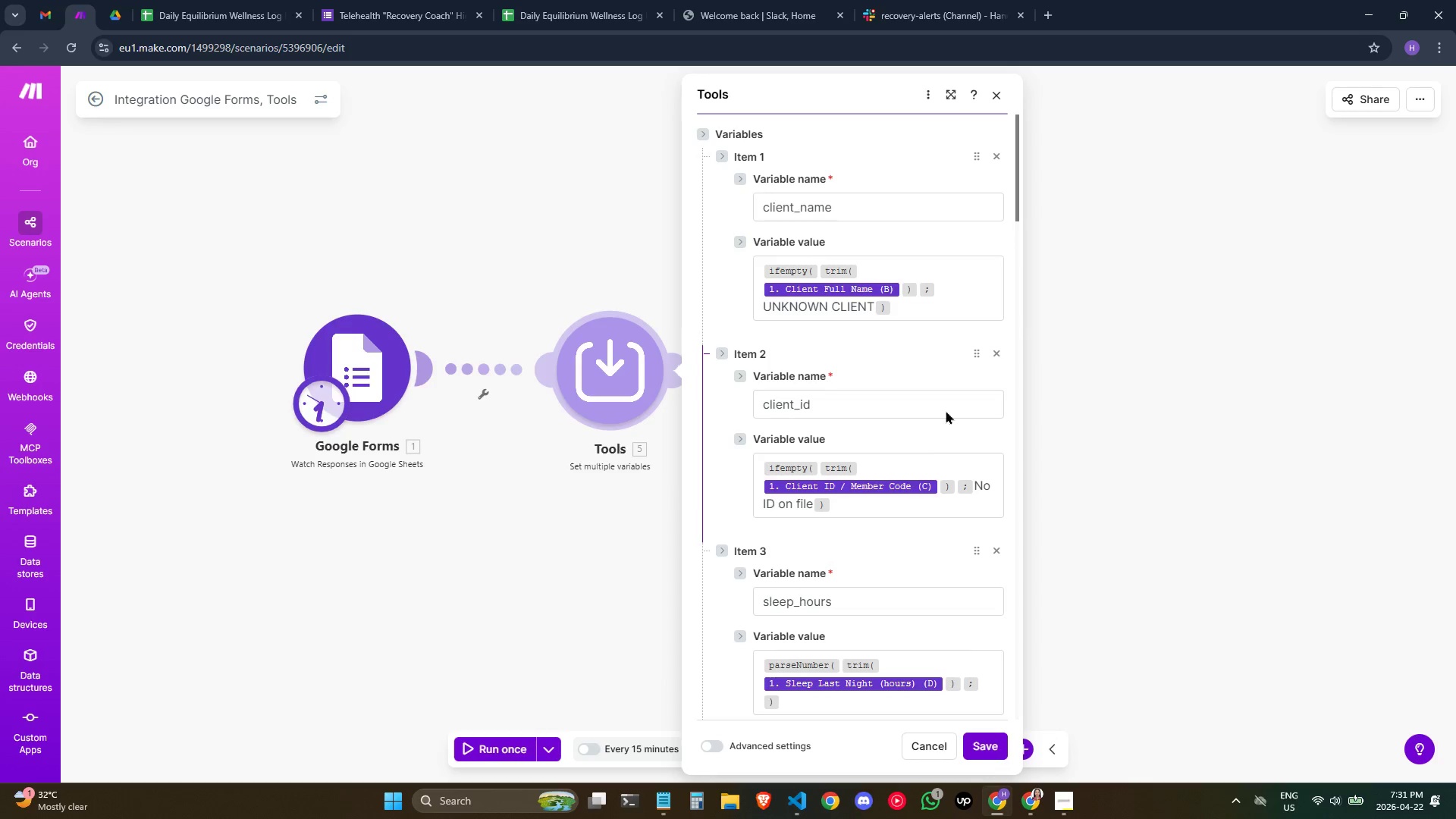 
scroll: coordinate [830, 414], scroll_direction: down, amount: 15.0
 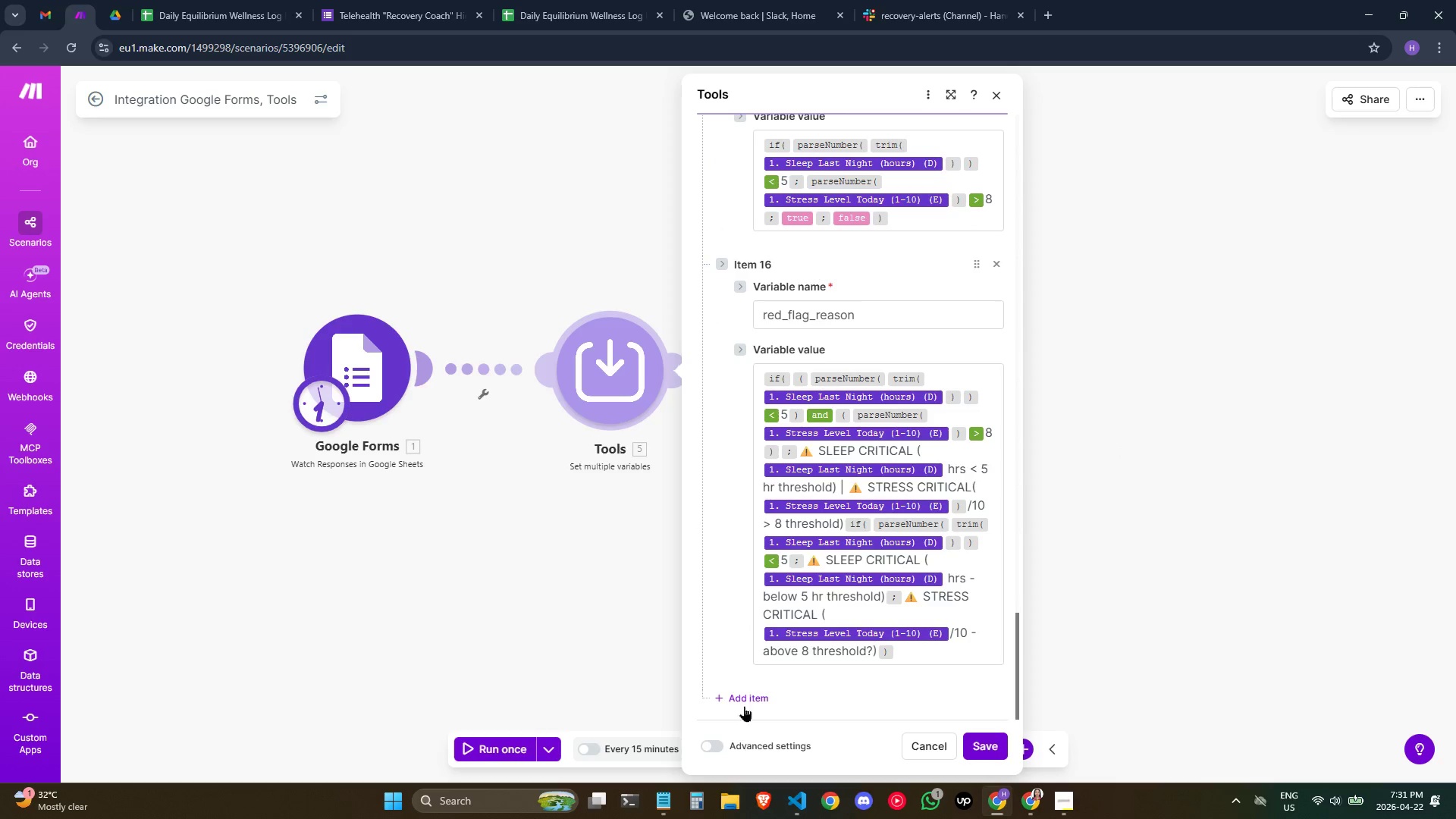 
left_click([748, 695])
 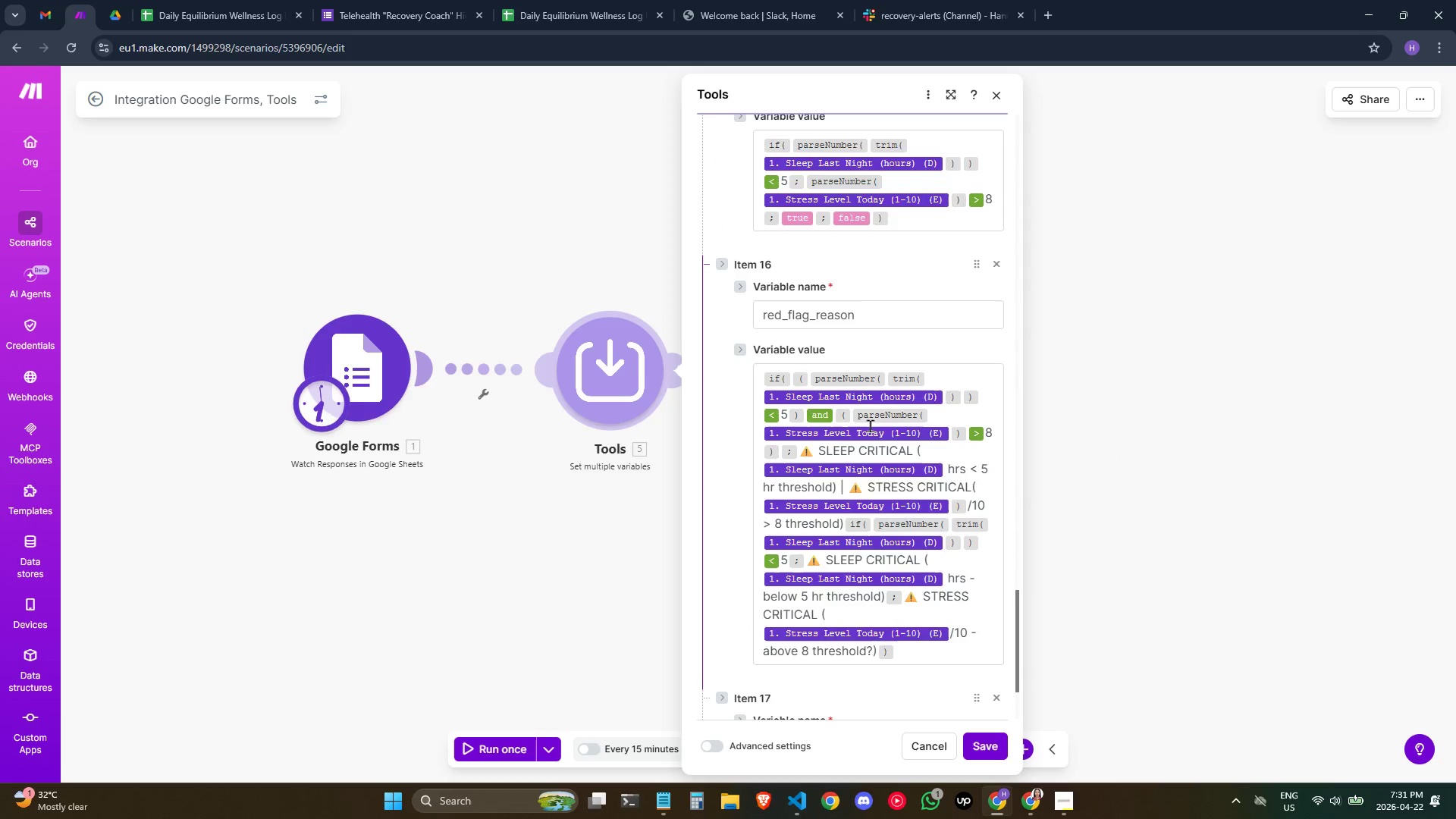 
scroll: coordinate [870, 425], scroll_direction: down, amount: 2.0
 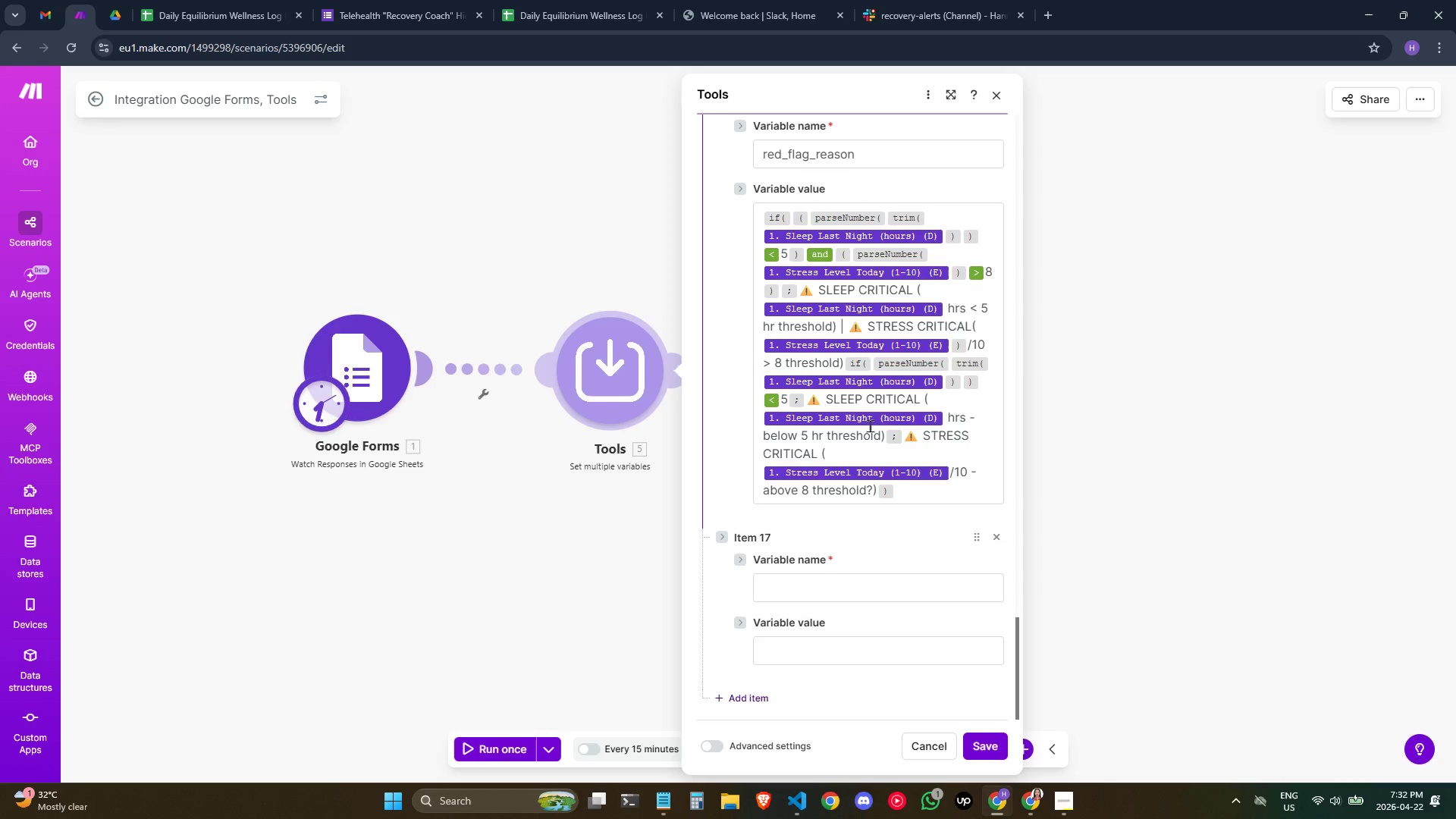 
wait(15.95)
 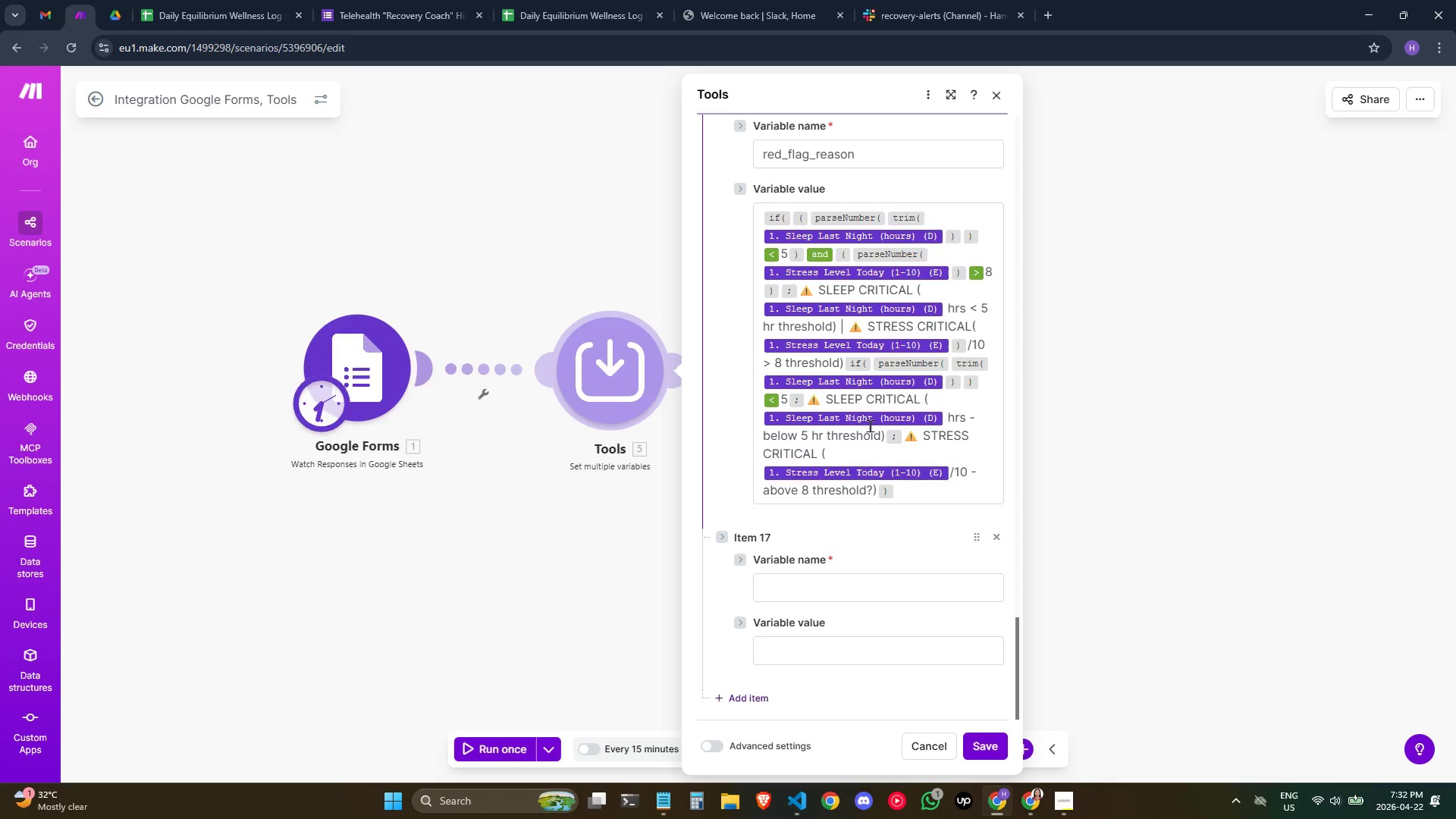 
type(severity_score)
 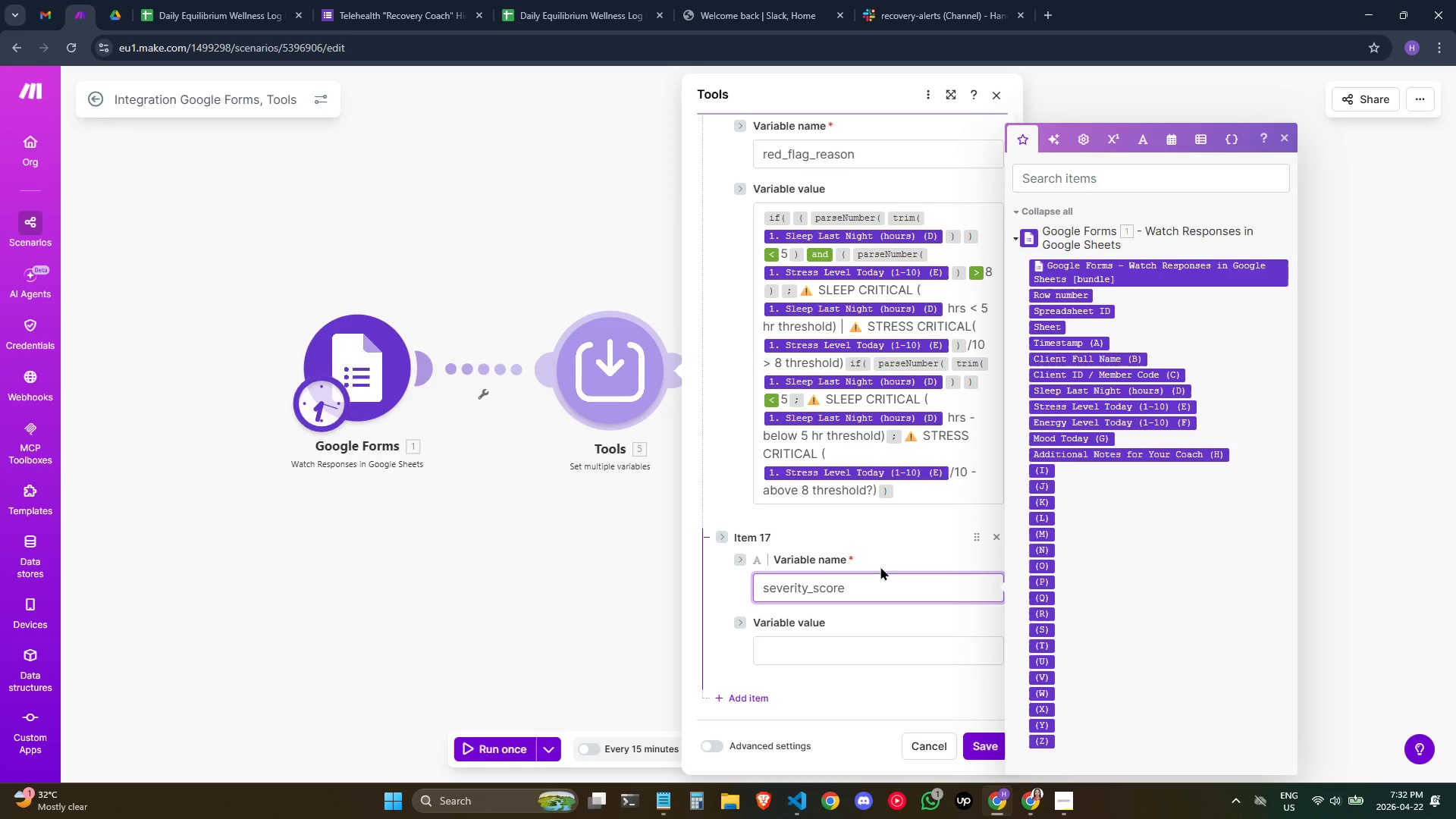 
scroll: coordinate [870, 564], scroll_direction: down, amount: 2.0
 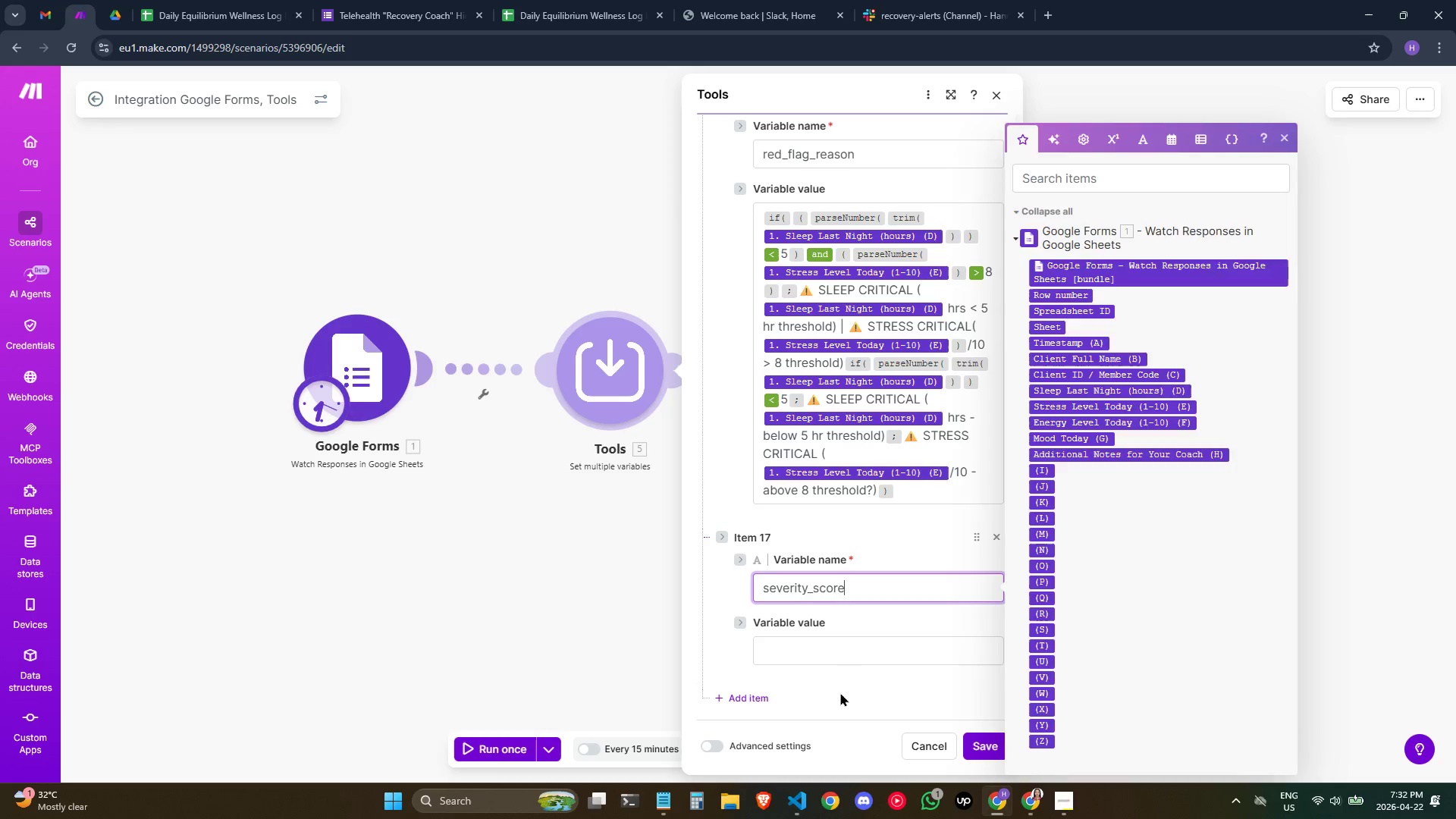 
left_click([840, 692])
 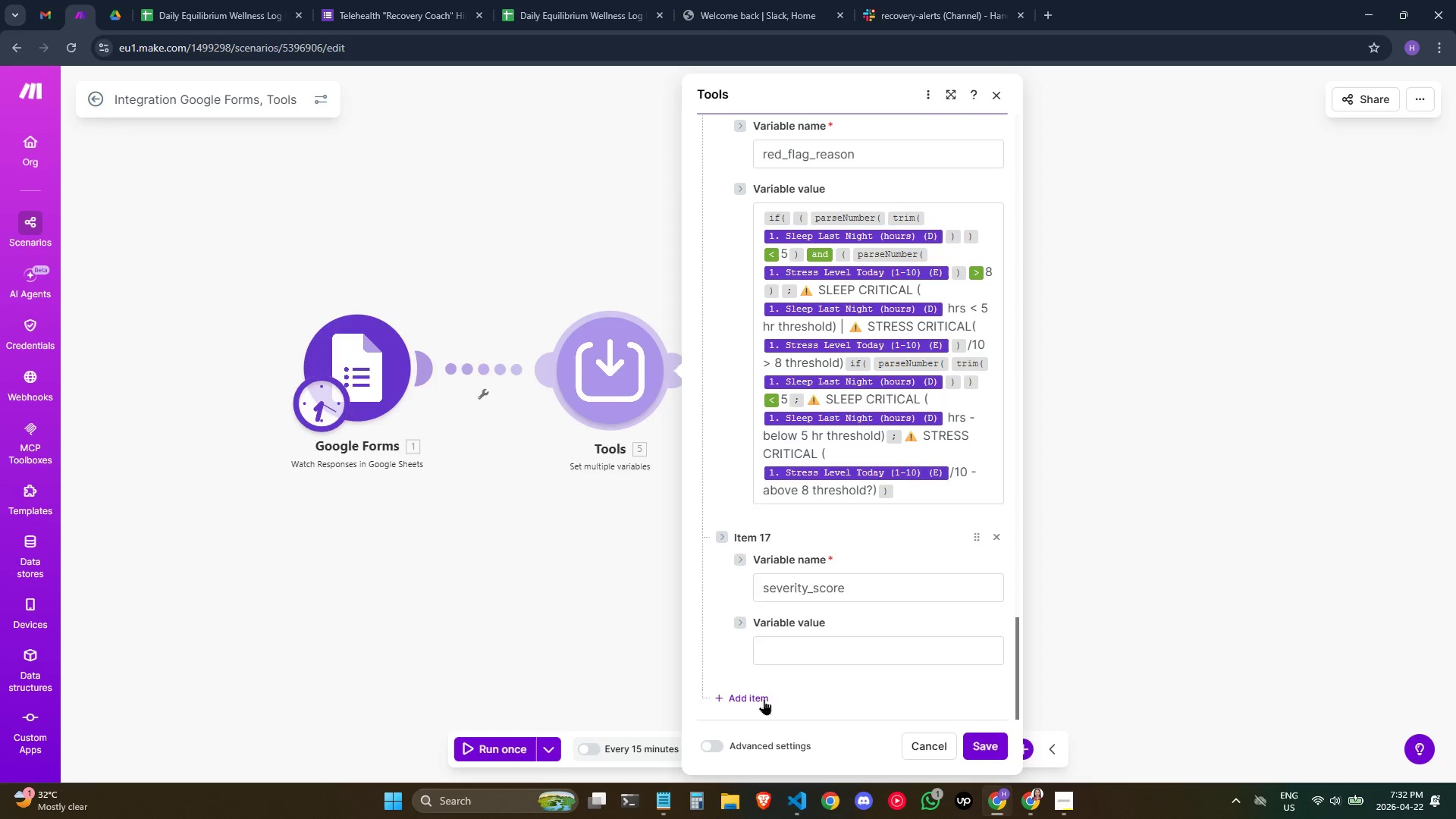 
left_click([764, 699])
 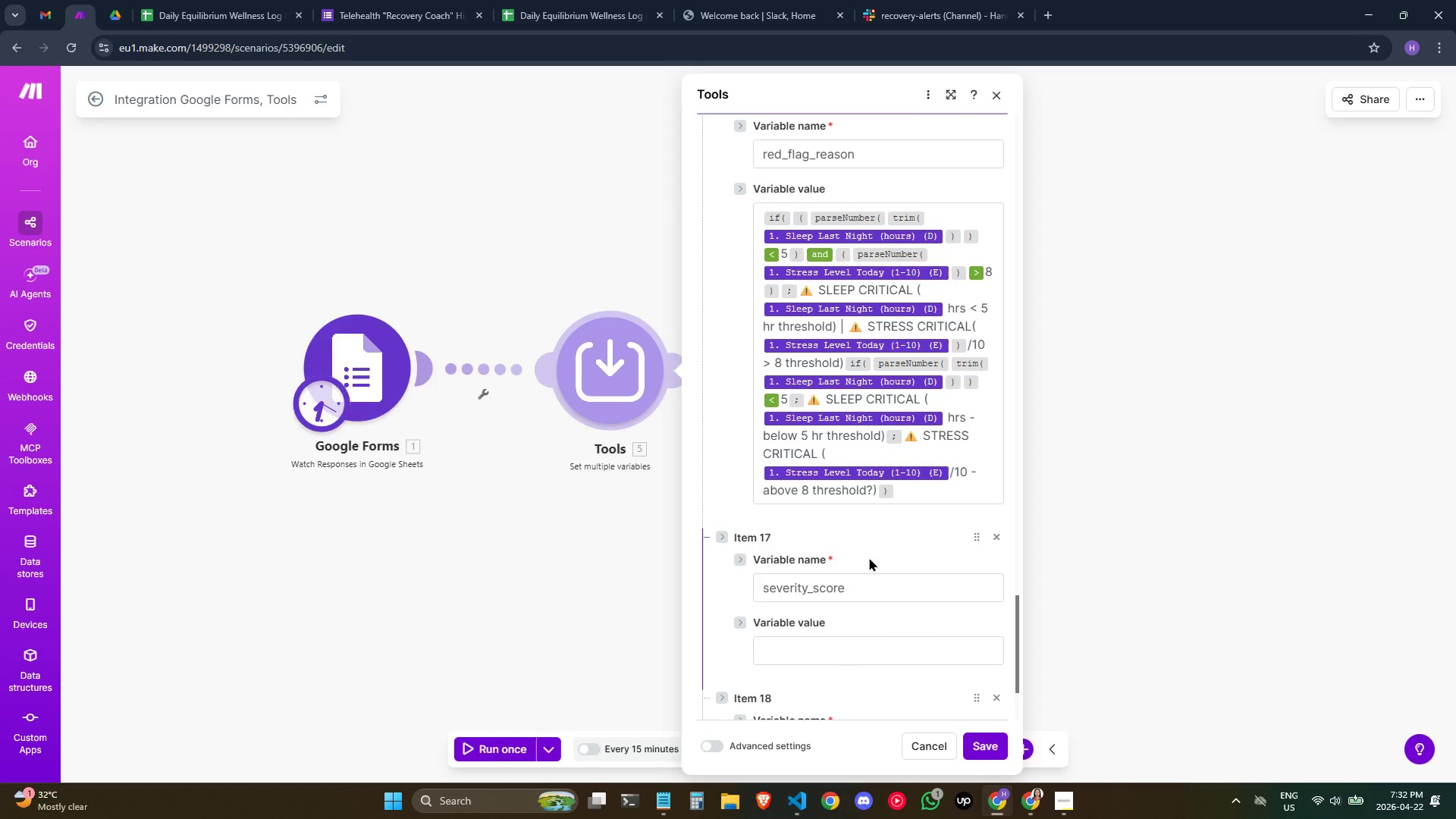 
scroll: coordinate [868, 555], scroll_direction: down, amount: 2.0
 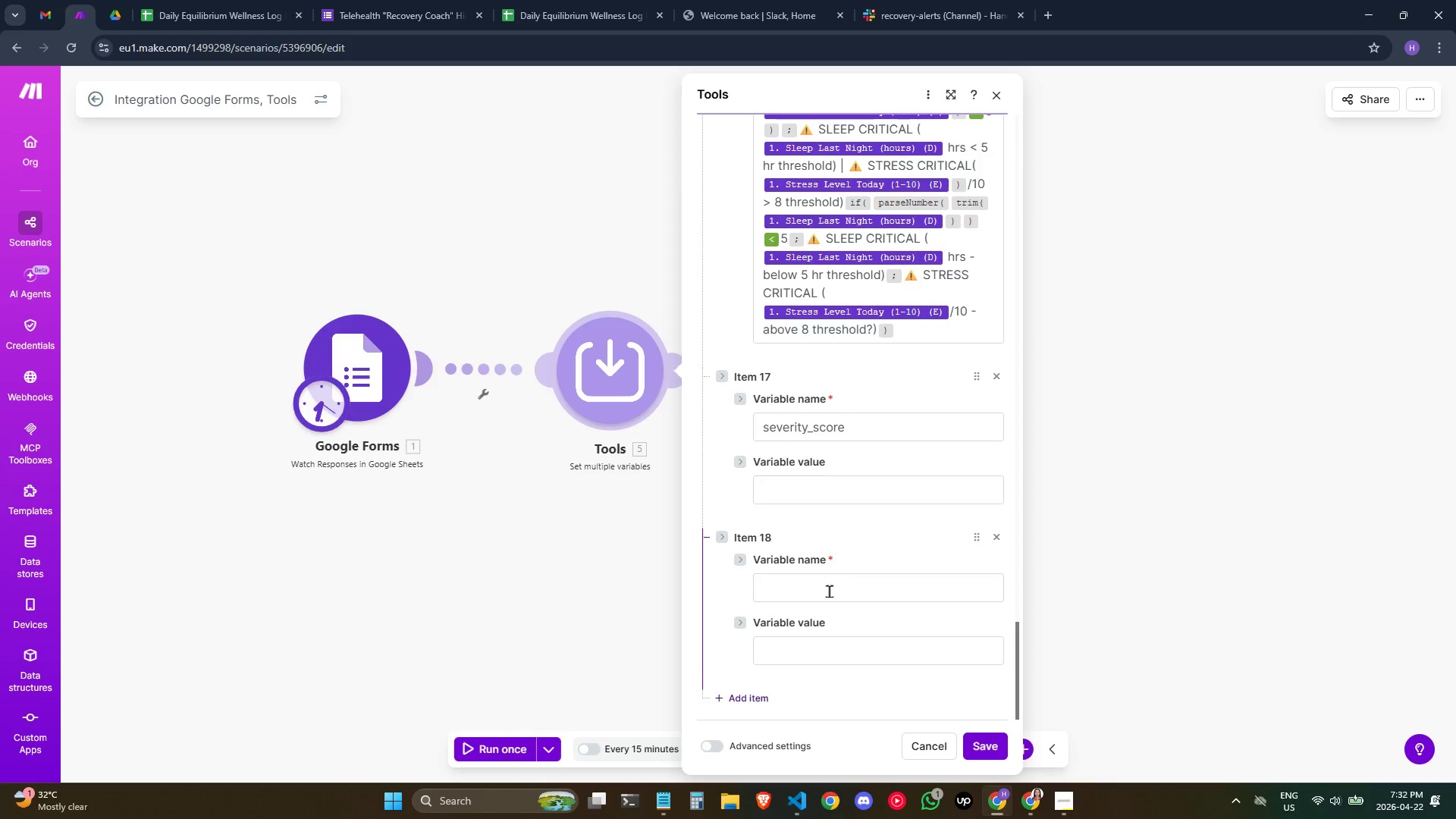 
left_click([827, 596])
 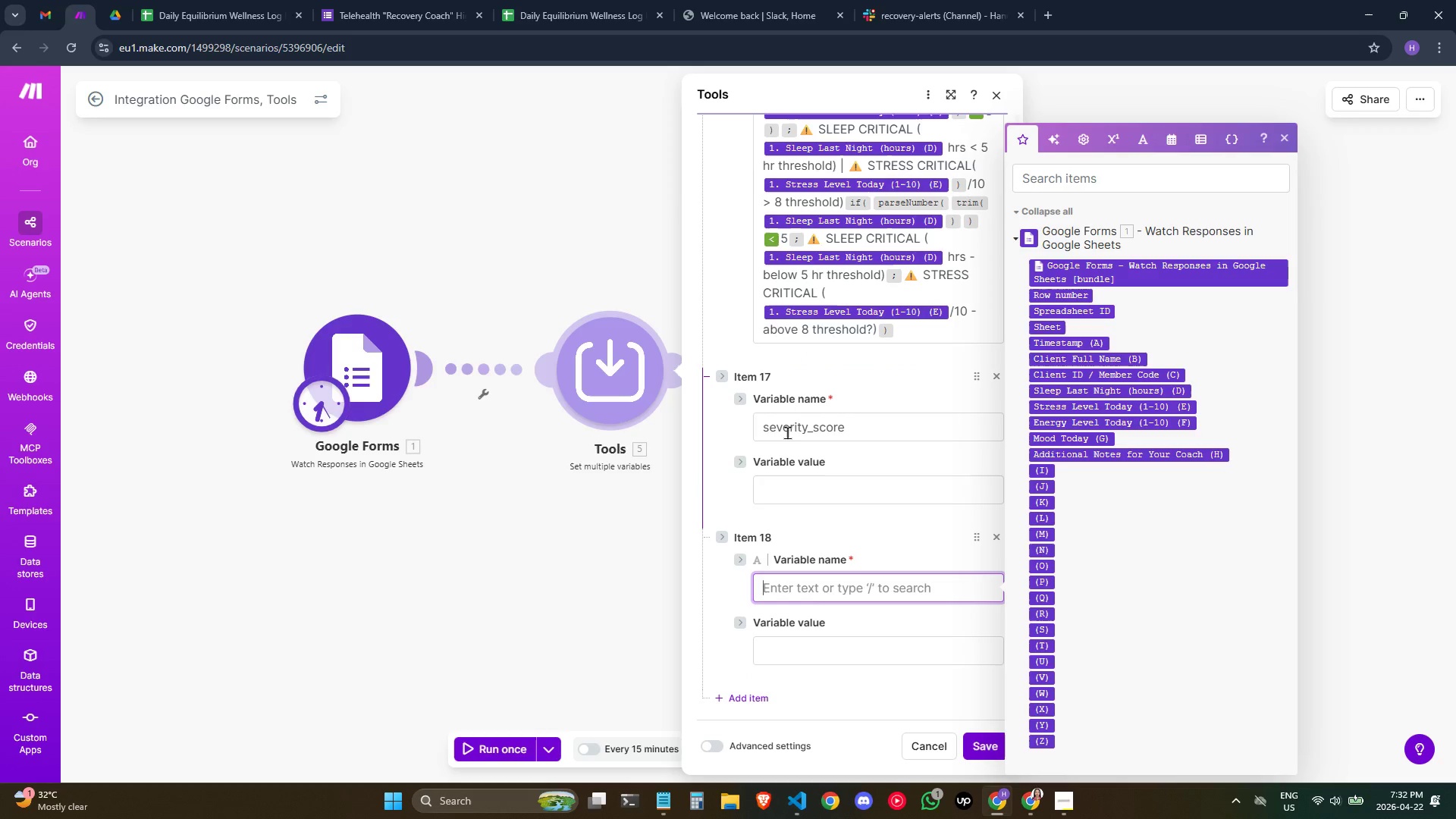 
type(ser)
key(Backspace)
type(verity_label)
 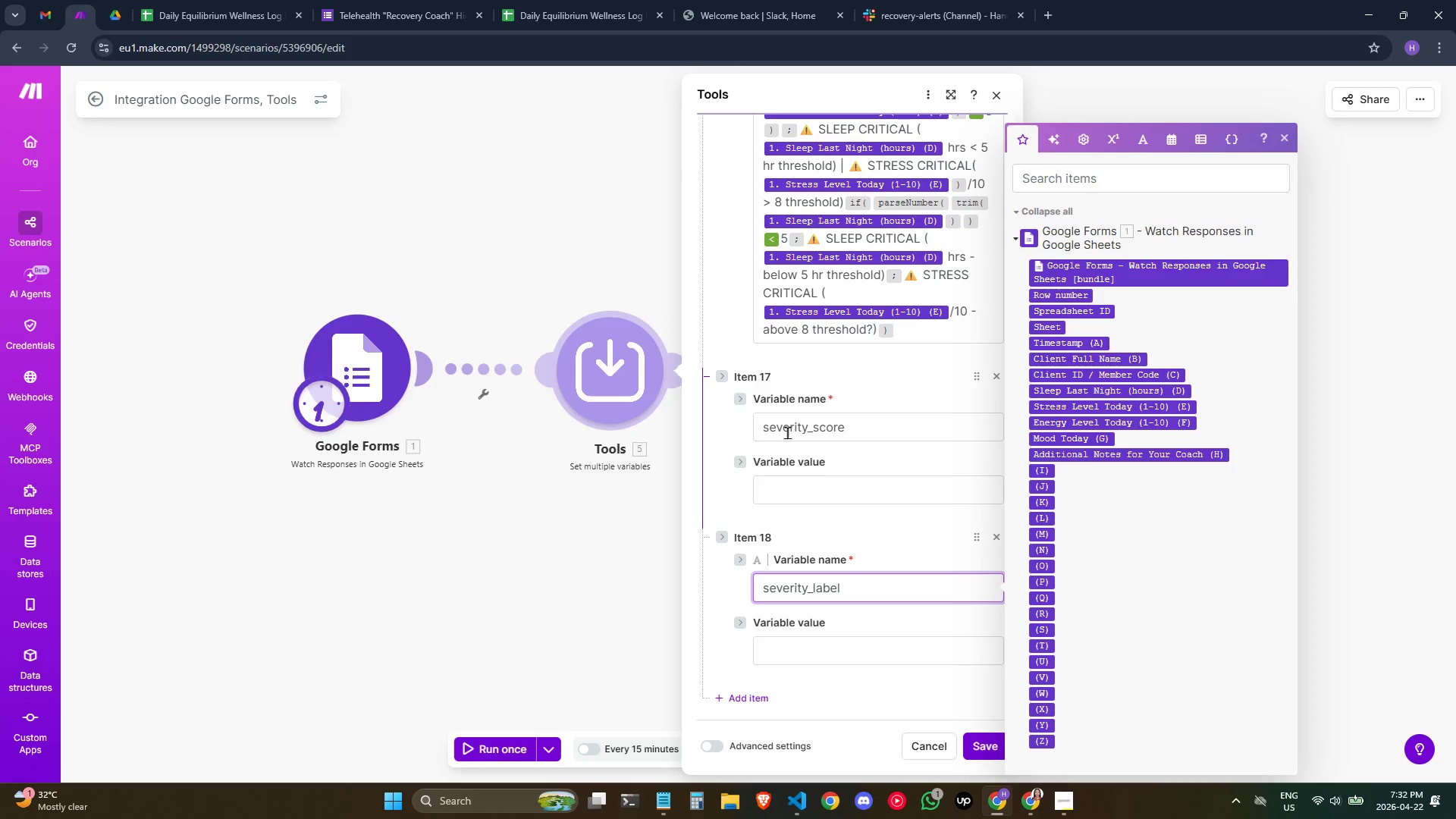 
left_click([830, 522])
 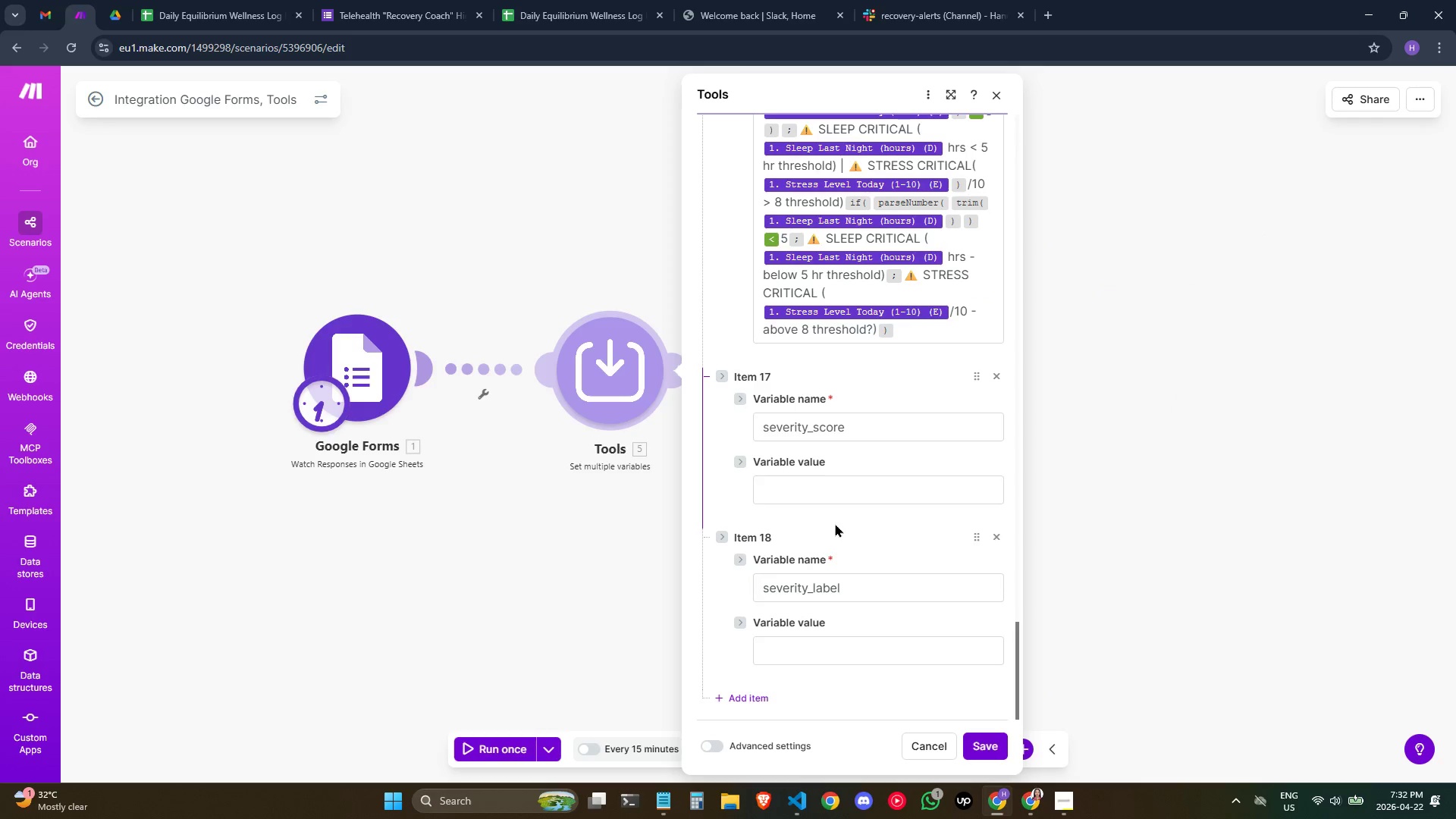 
scroll: coordinate [909, 538], scroll_direction: down, amount: 4.0
 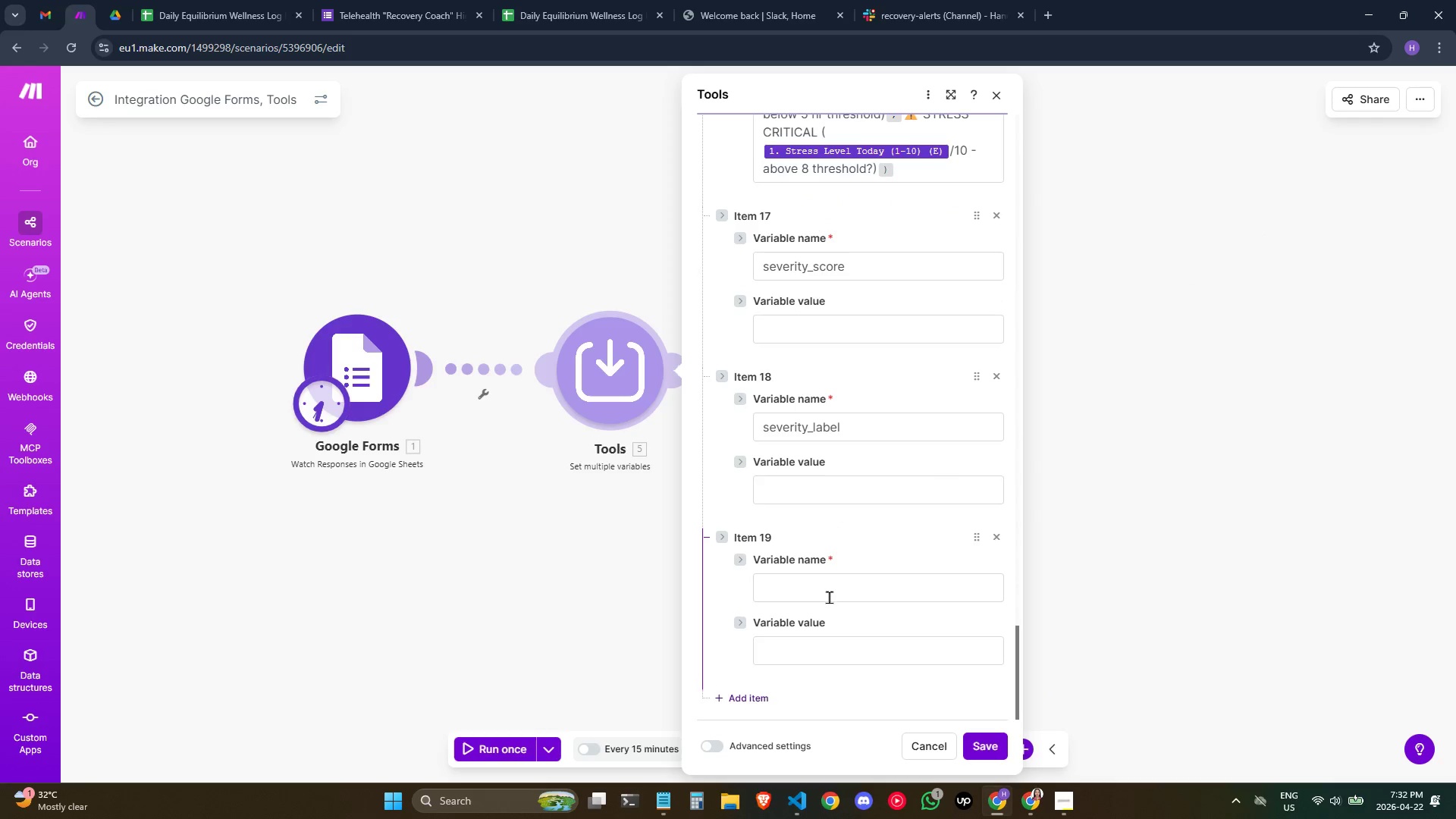 
left_click([827, 599])
 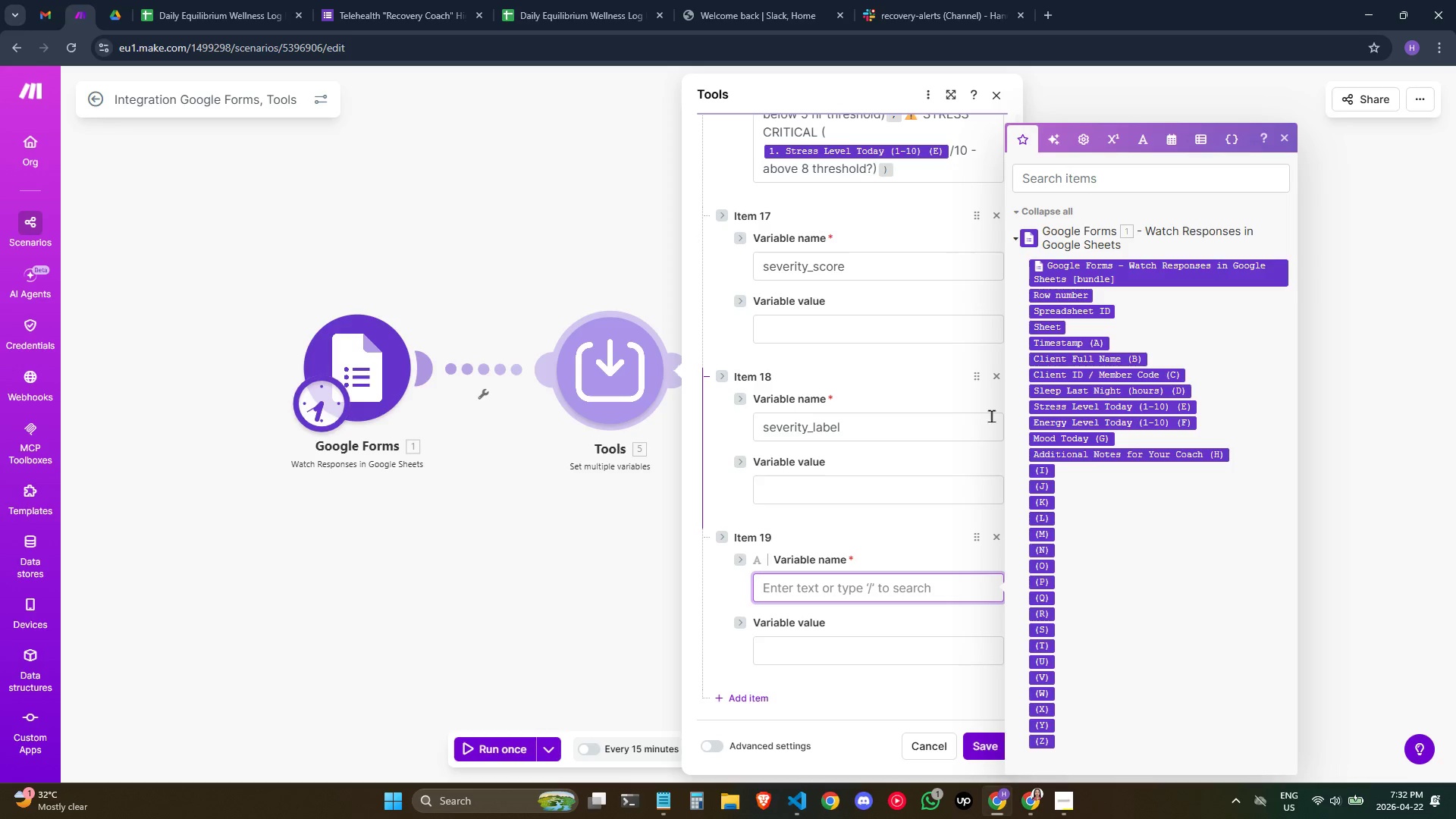 
wait(6.62)
 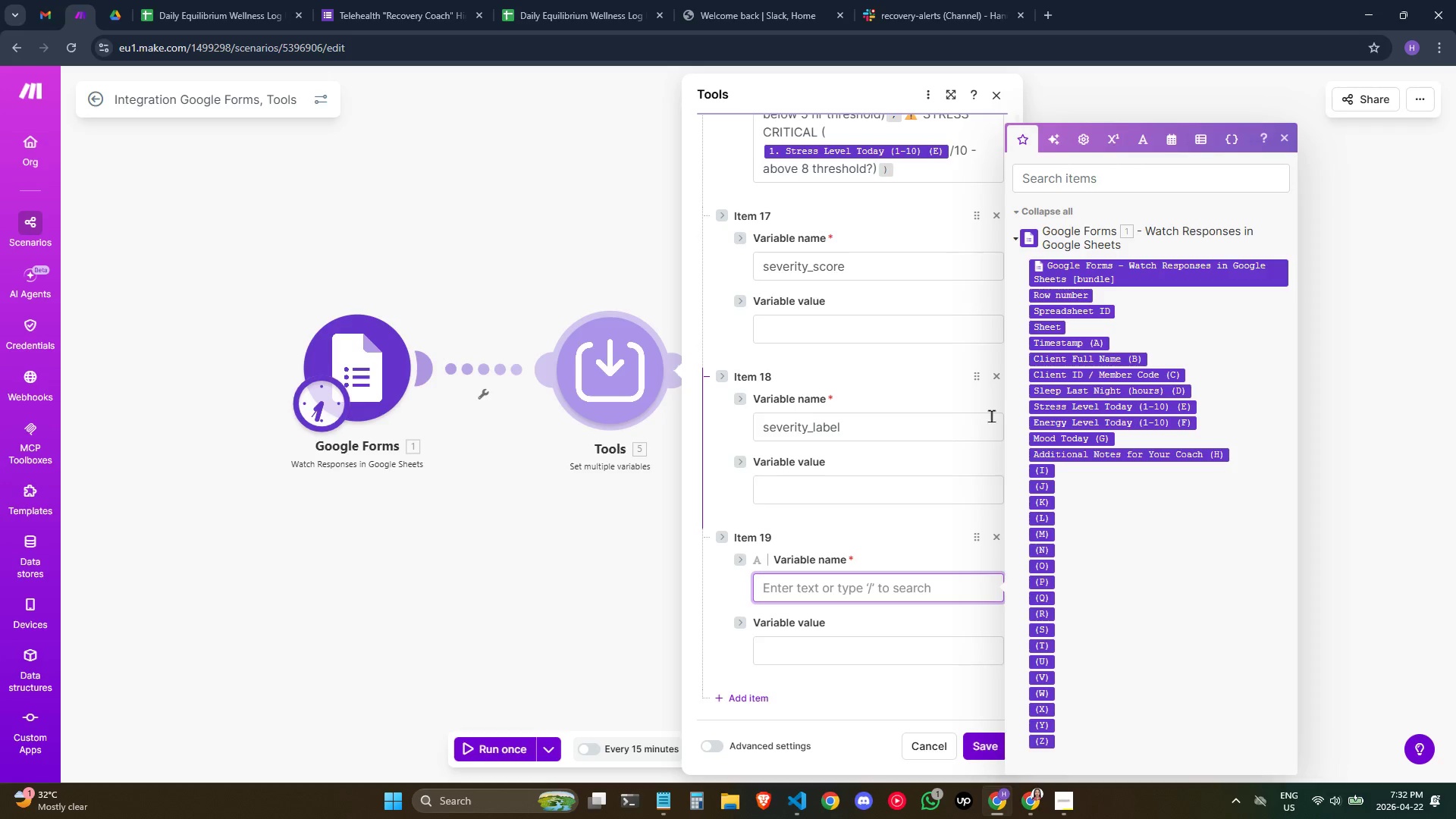 
type(sell)
key(Backspace)
key(Backspace)
key(Backspace)
type(leep_bar)
 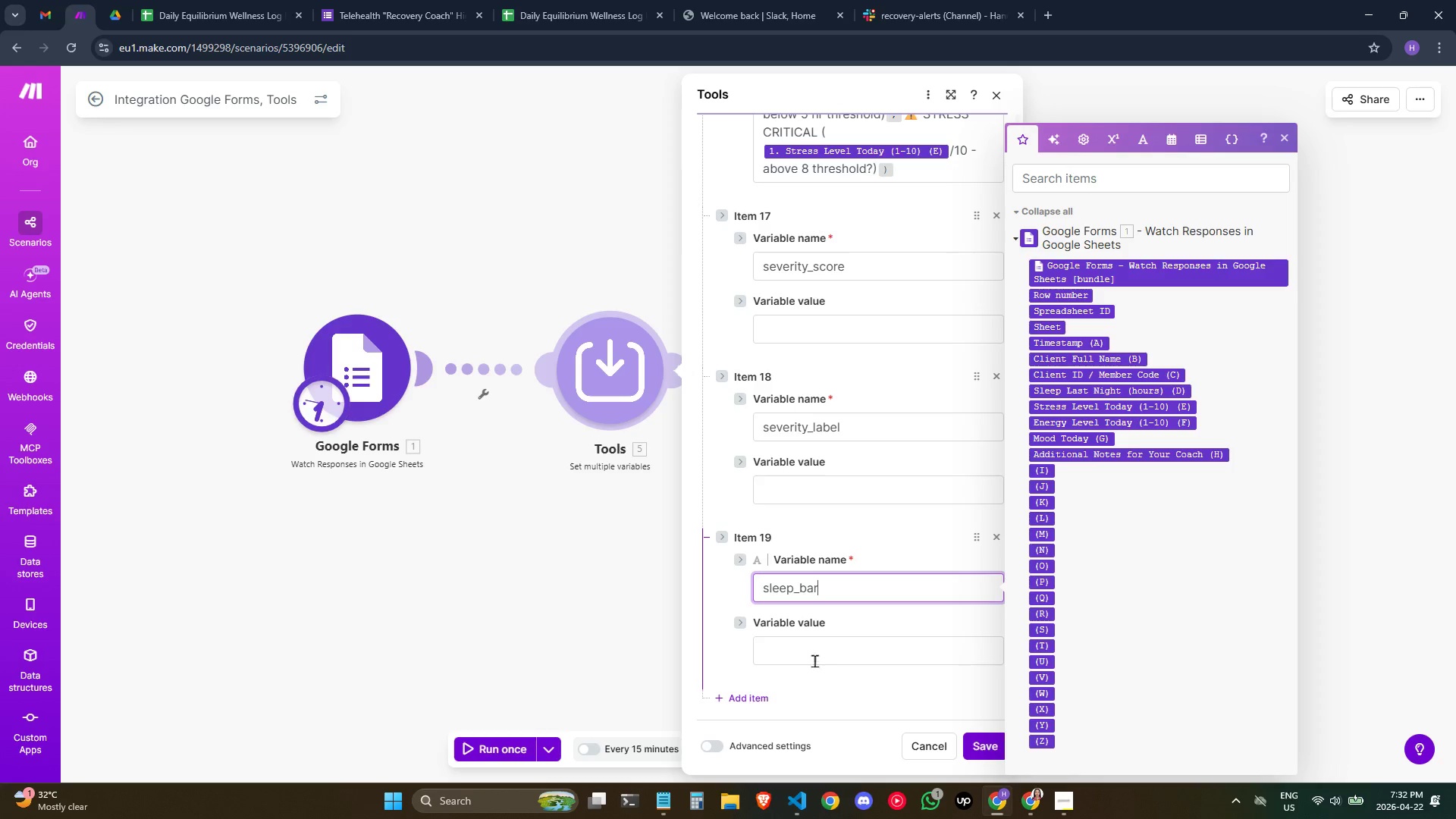 
scroll: coordinate [837, 568], scroll_direction: down, amount: 3.0
 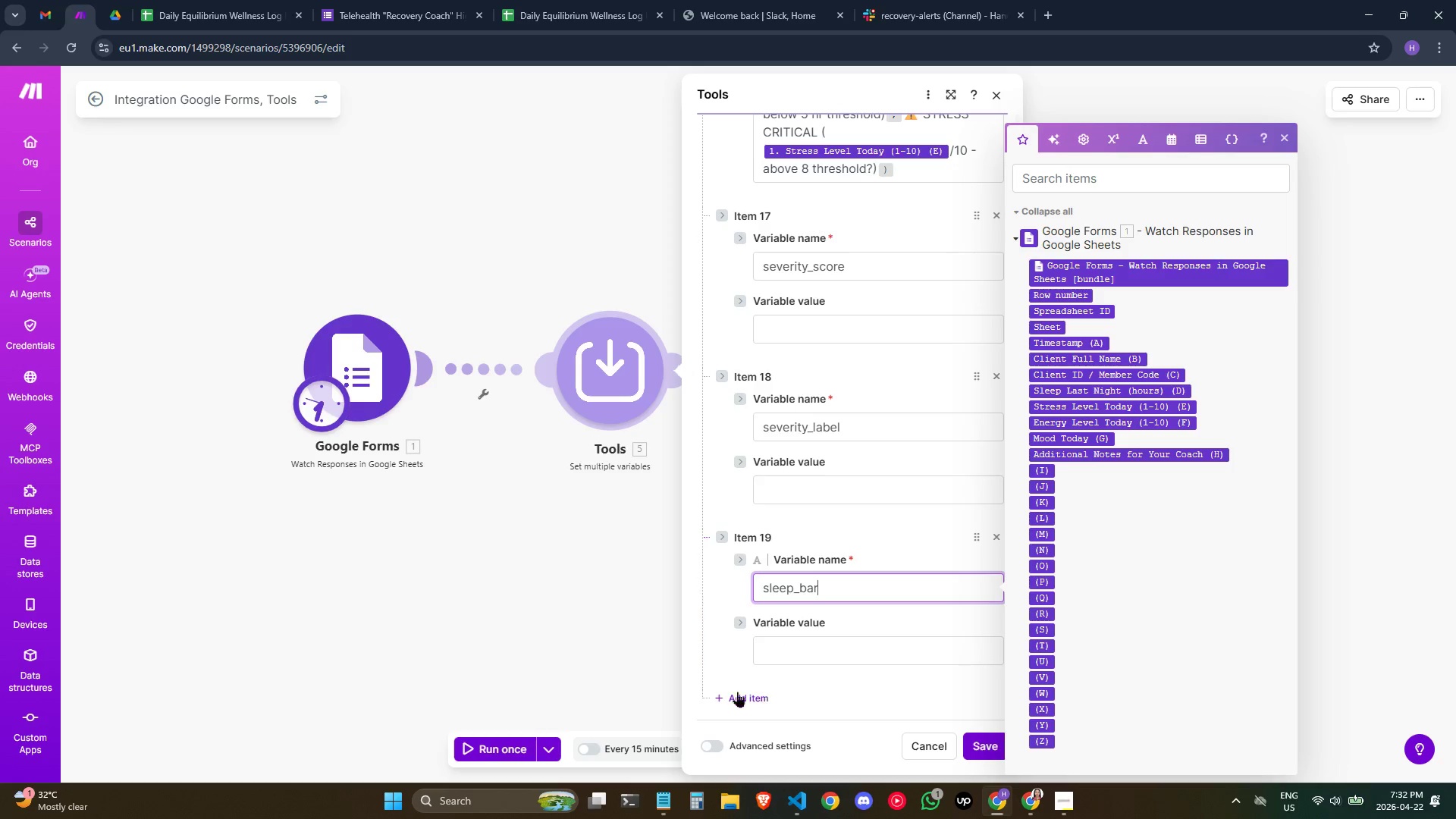 
left_click_drag(start_coordinate=[735, 695], to_coordinate=[740, 694])
 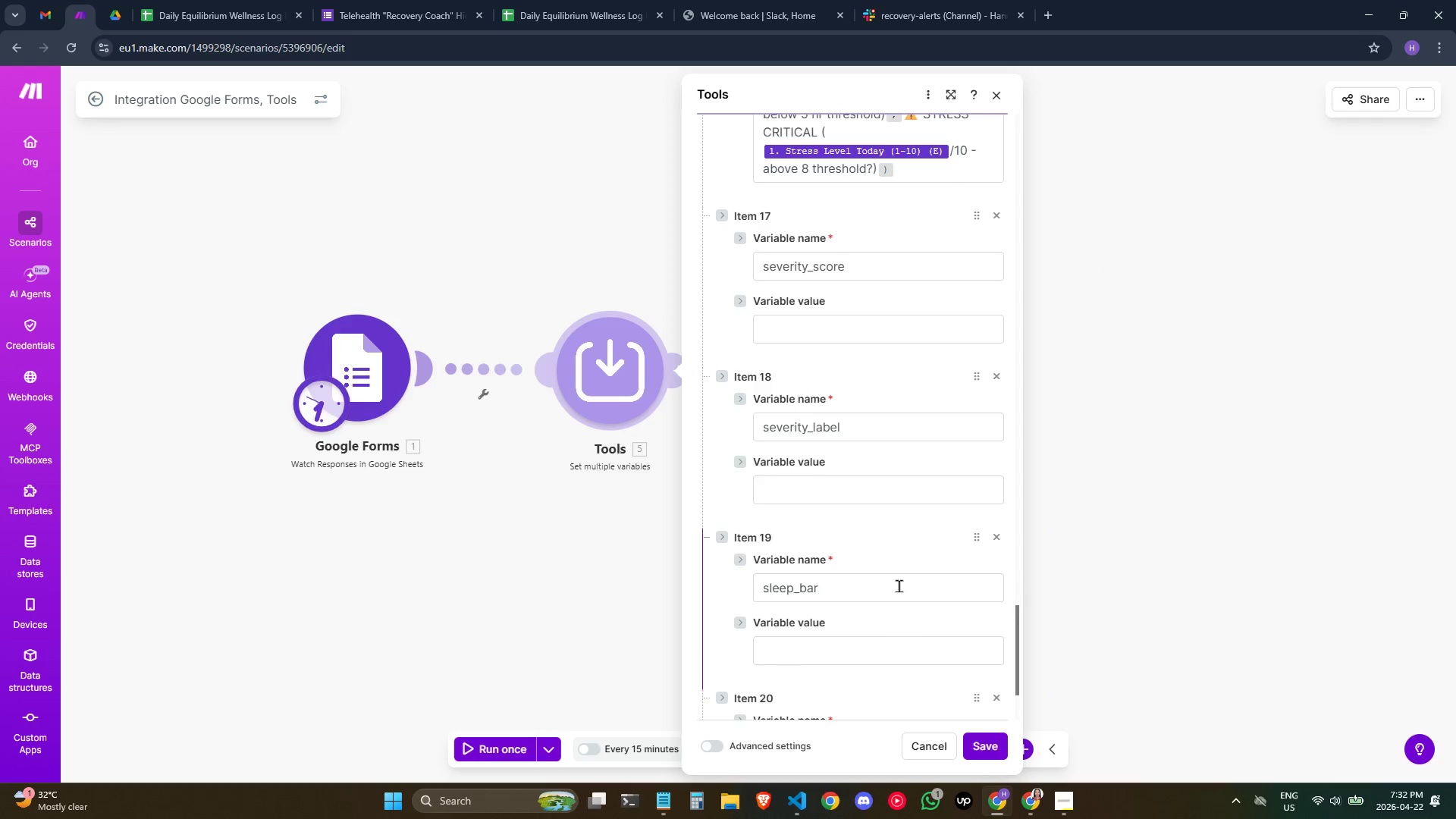 
scroll: coordinate [904, 583], scroll_direction: down, amount: 3.0
 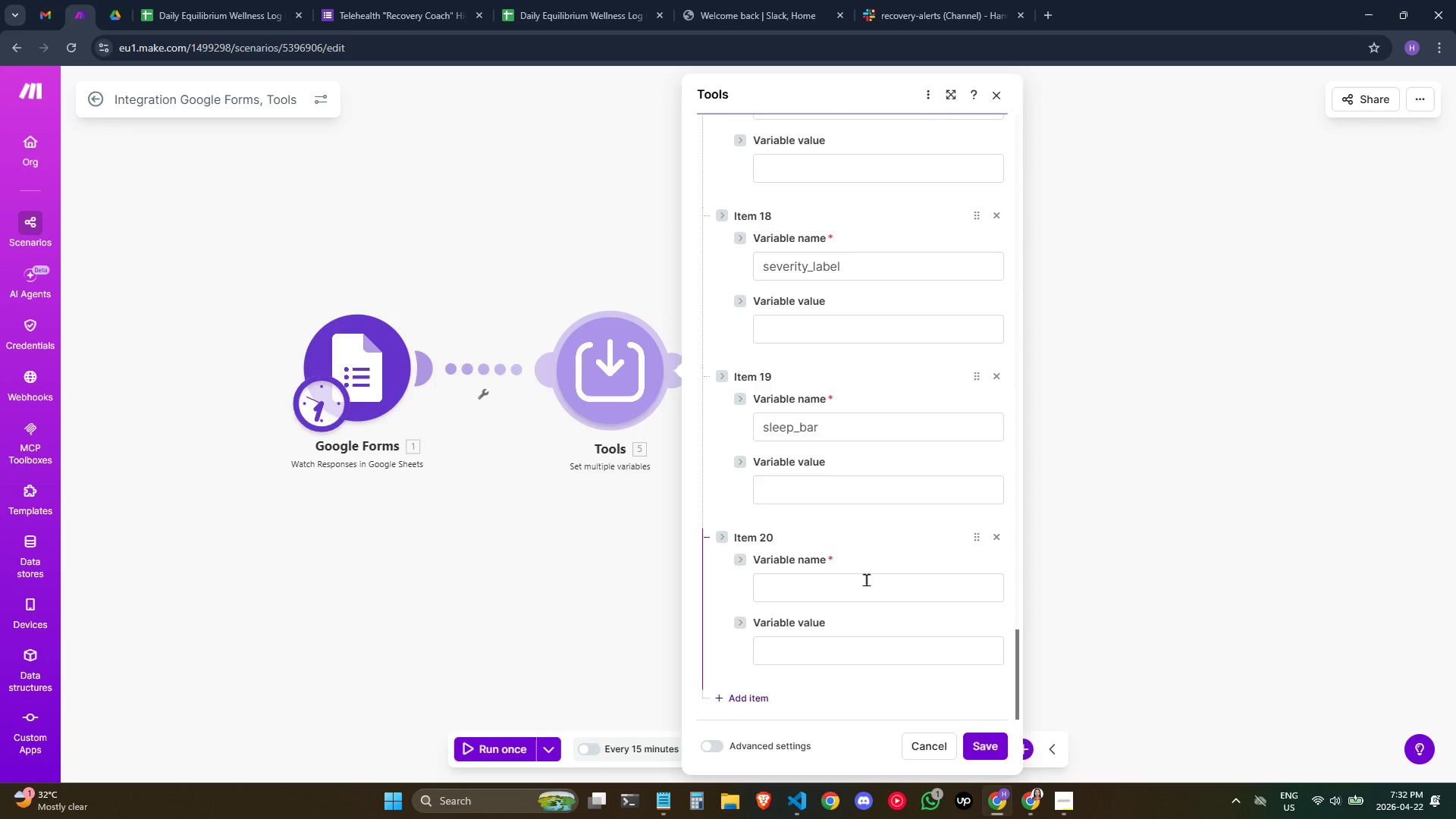 
left_click([863, 582])
 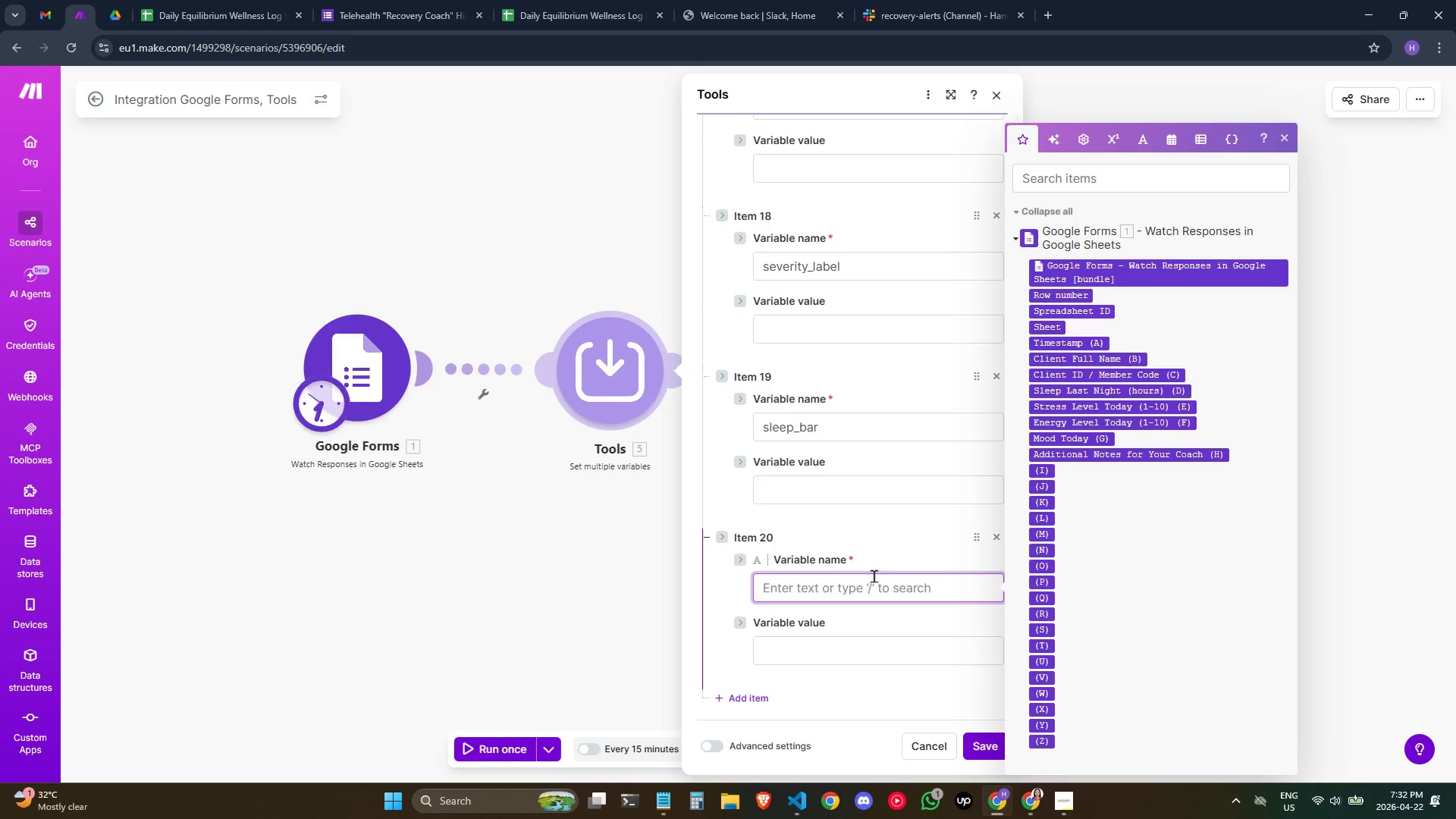 
type(stree)
key(Backspace)
type(ss_bar)
 